 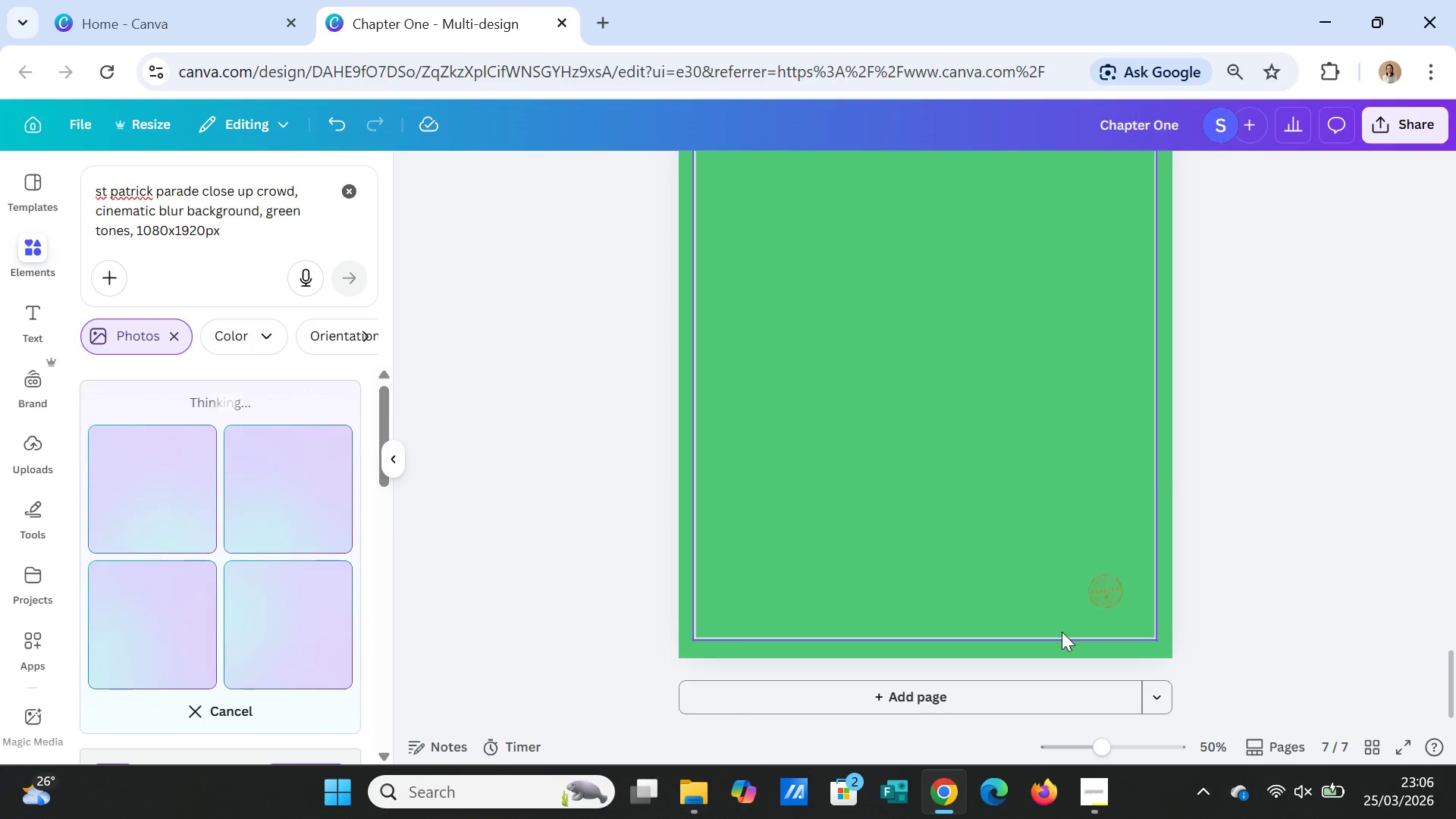 
scroll: coordinate [1351, 548], scroll_direction: up, amount: 7.0
 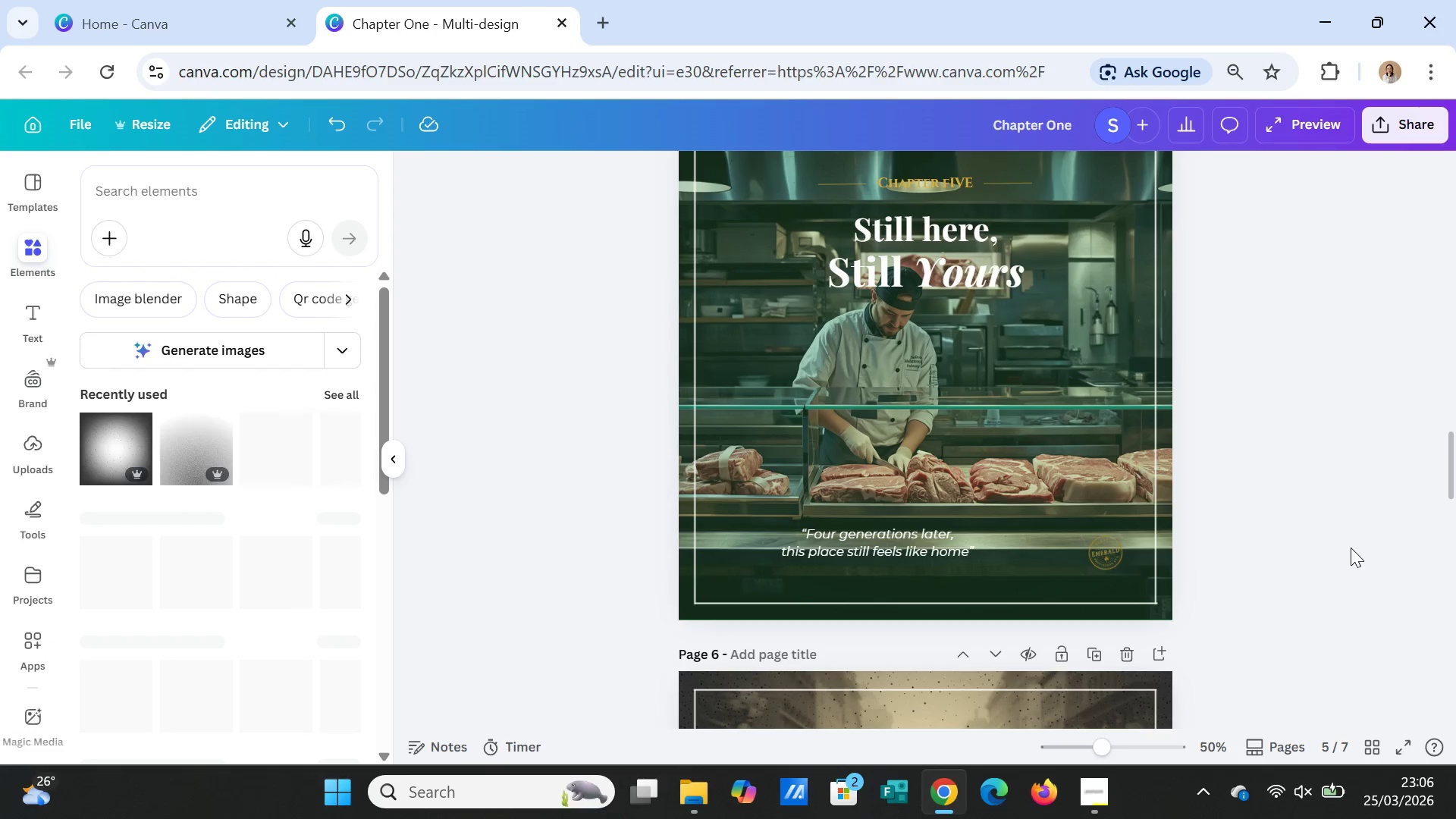 
scroll: coordinate [930, 704], scroll_direction: down, amount: 18.0
 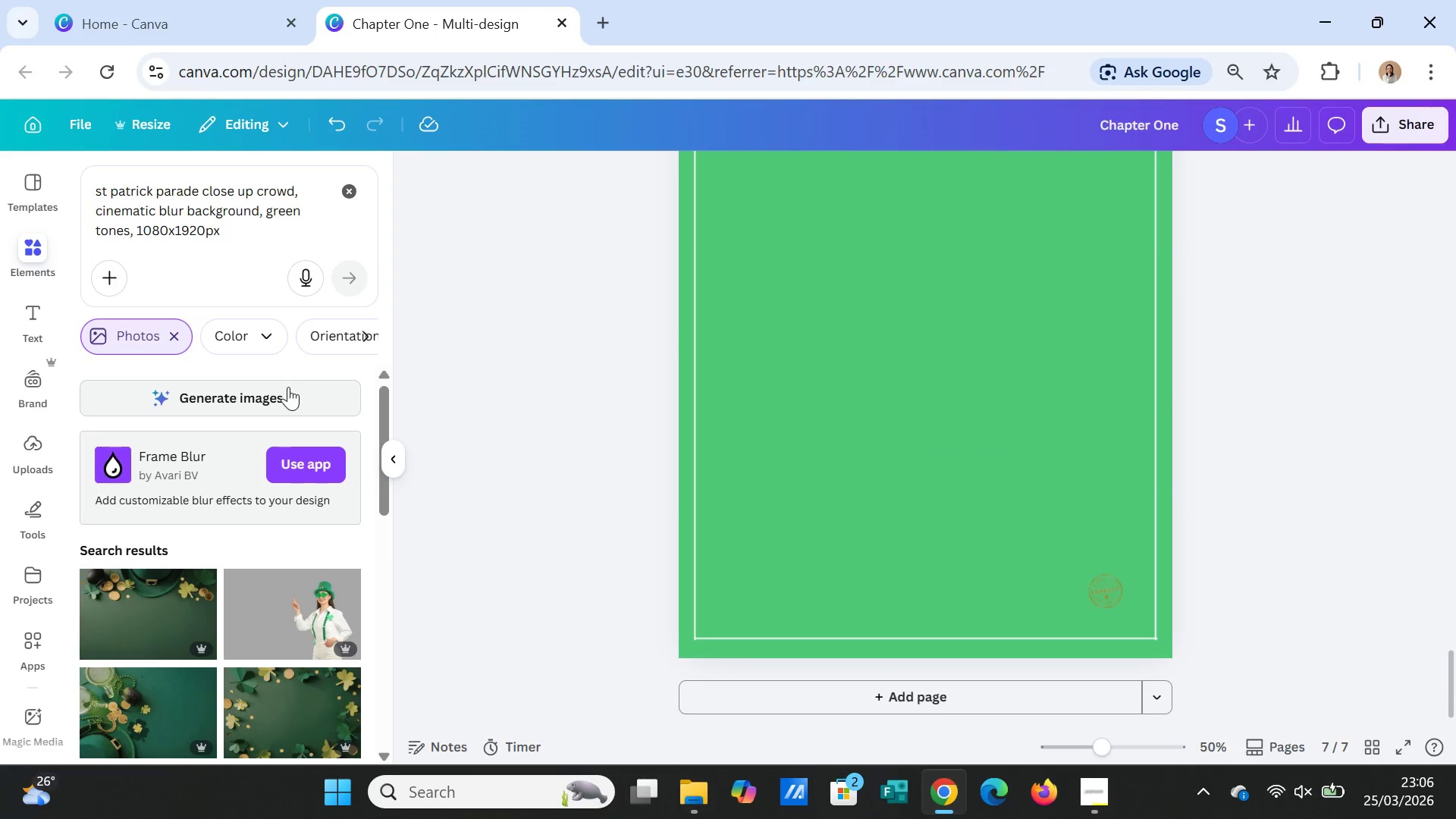 
left_click([288, 387])
 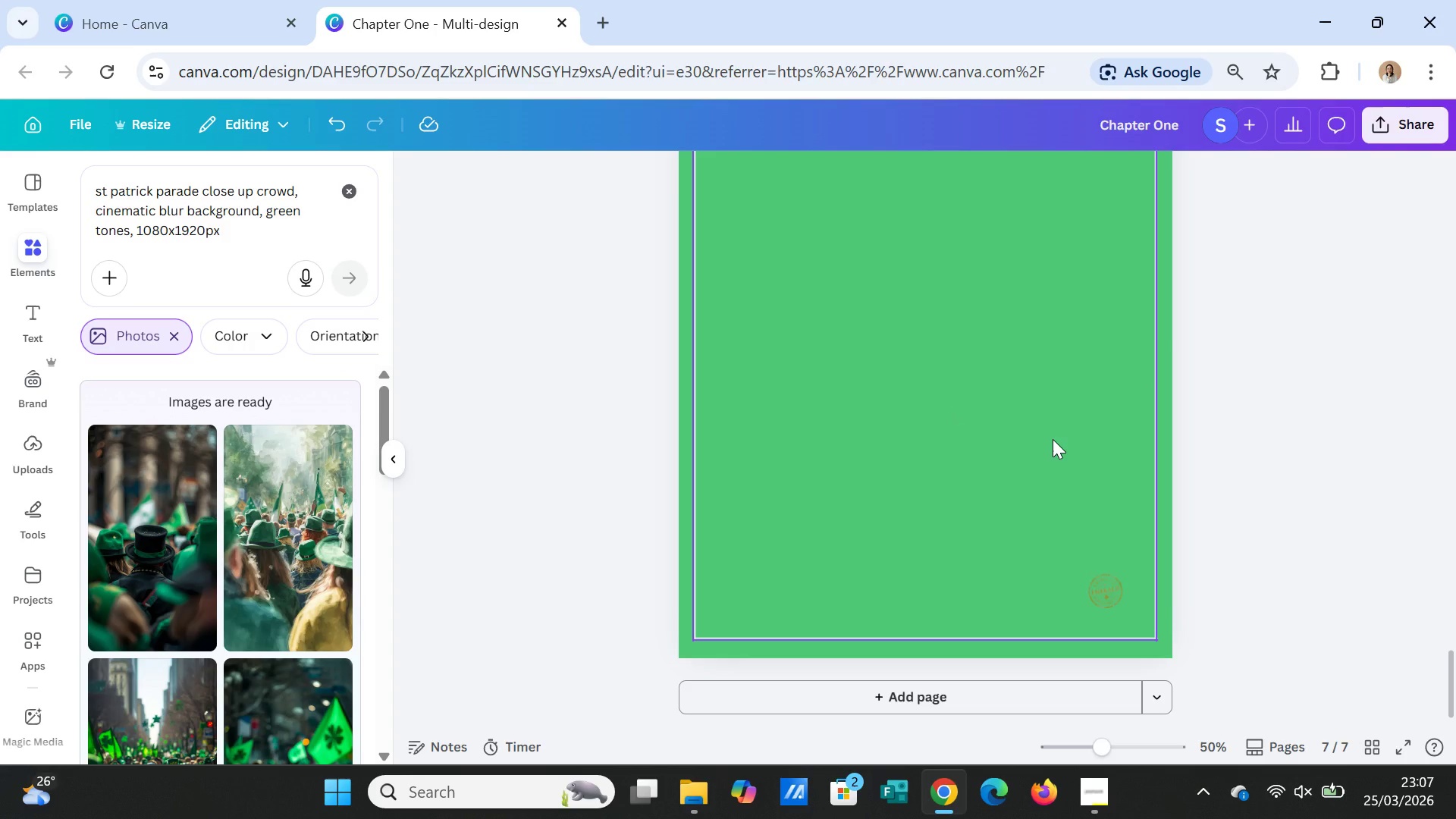 
wait(66.17)
 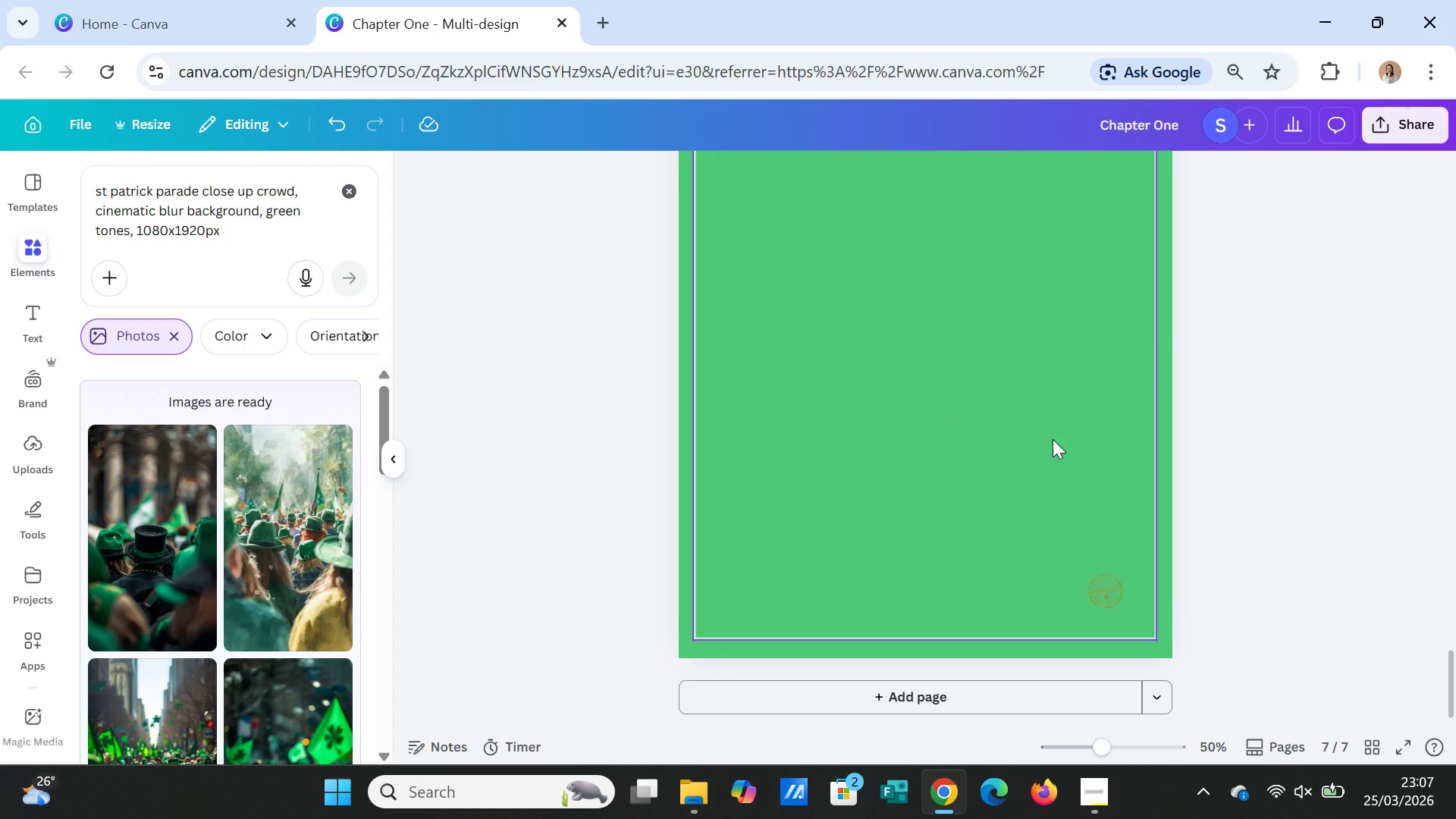 
scroll: coordinate [281, 595], scroll_direction: down, amount: 7.0
 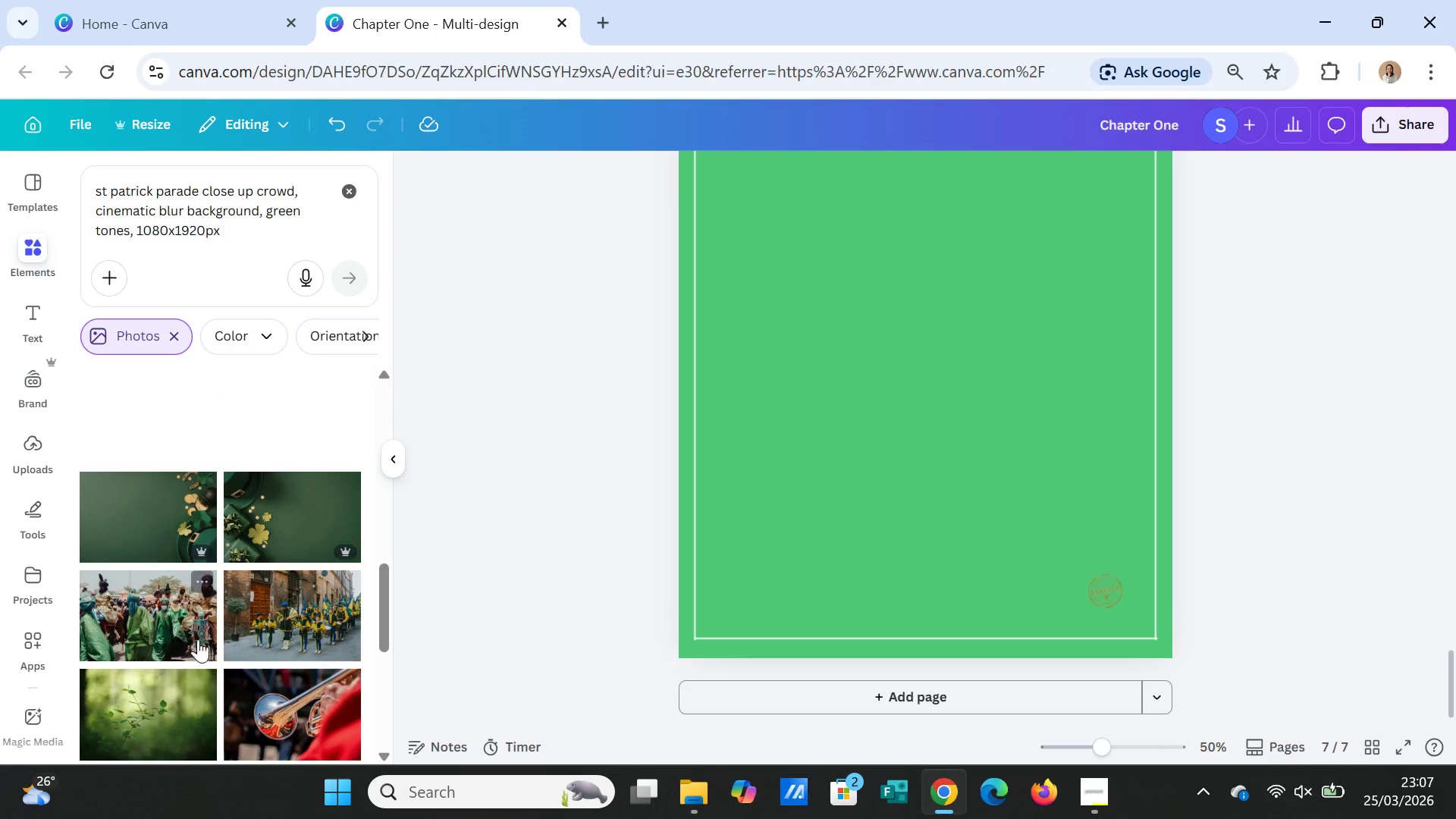 
left_click([192, 619])
 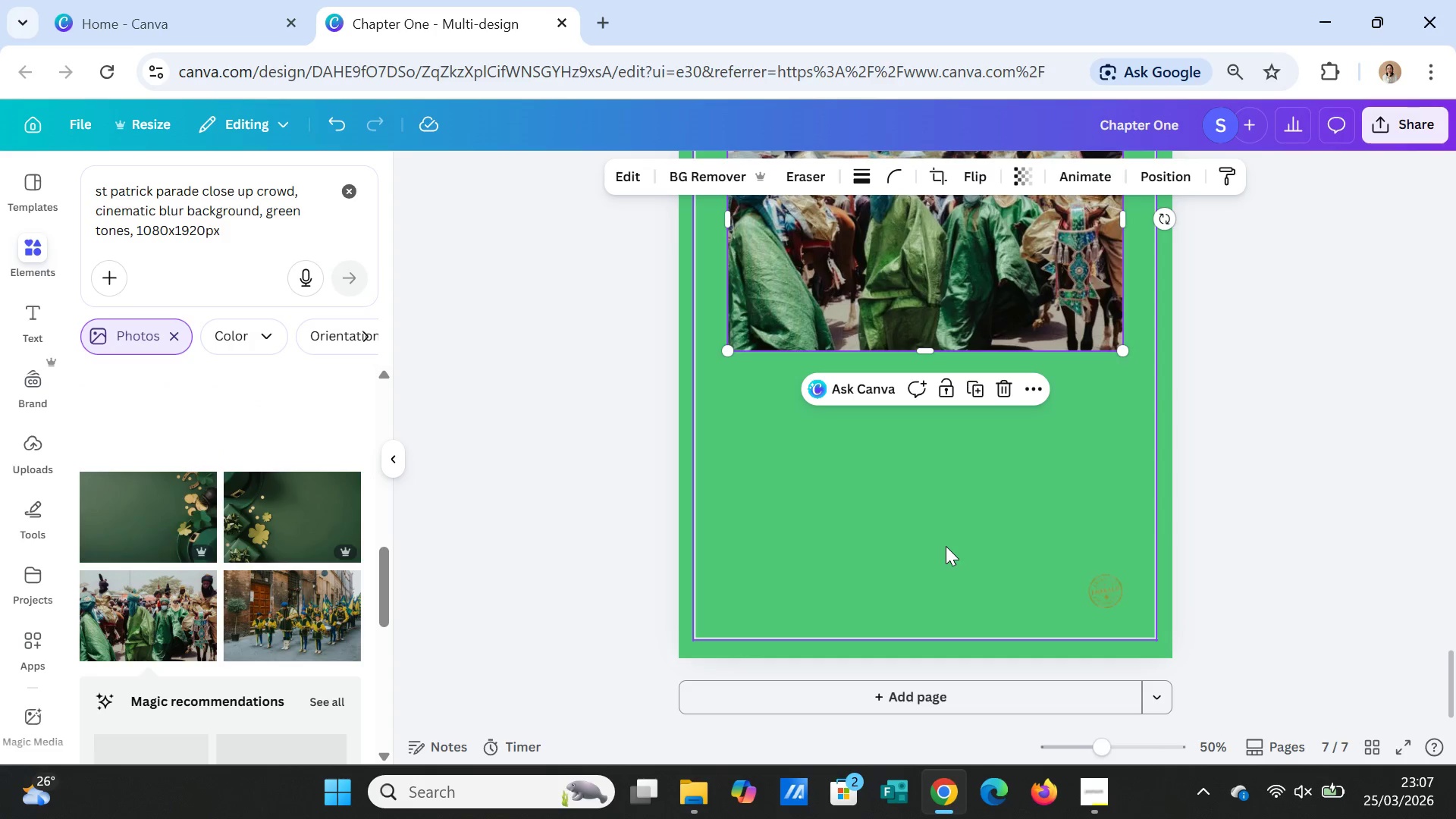 
scroll: coordinate [982, 545], scroll_direction: up, amount: 1.0
 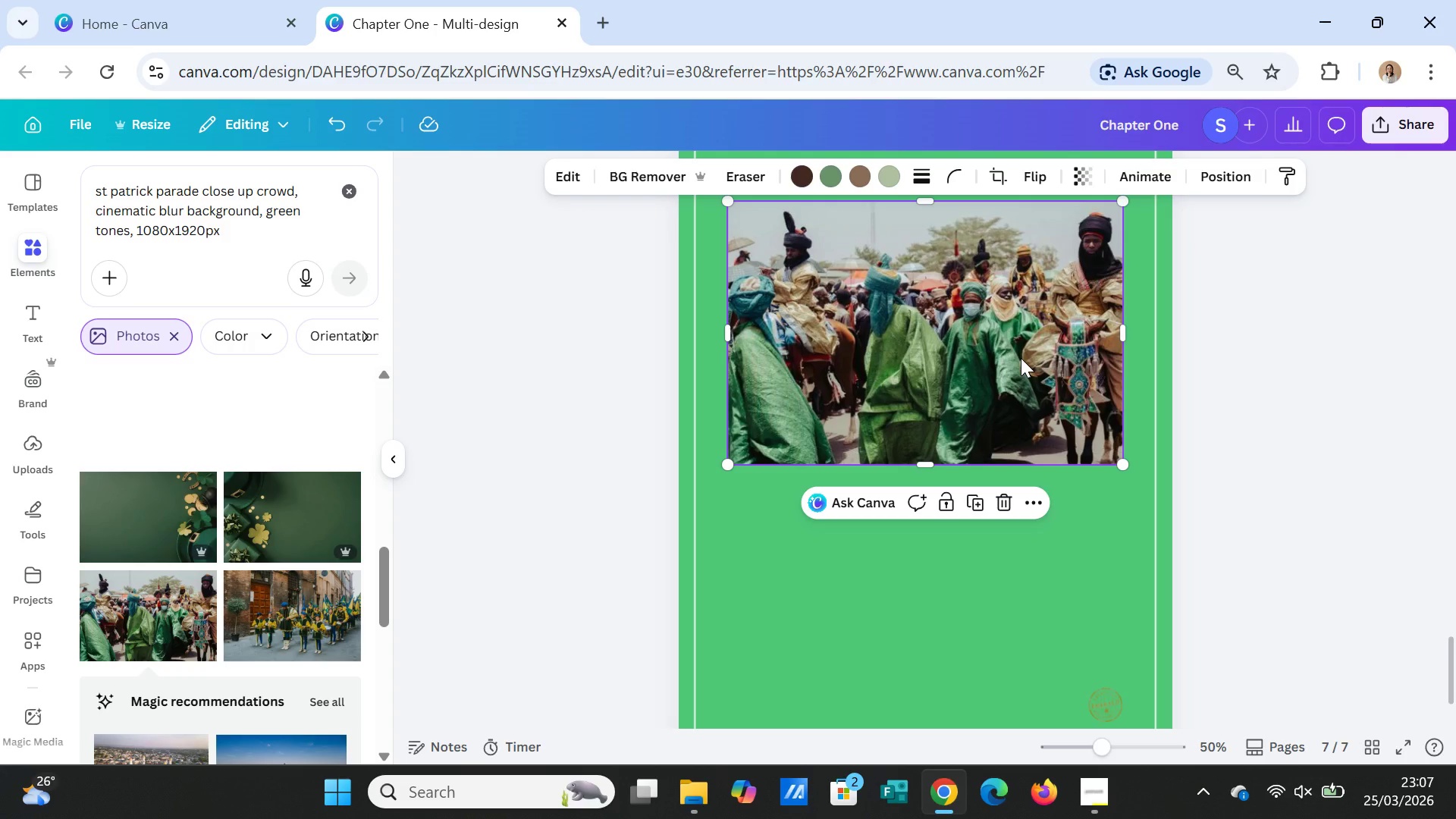 
key(Delete)
 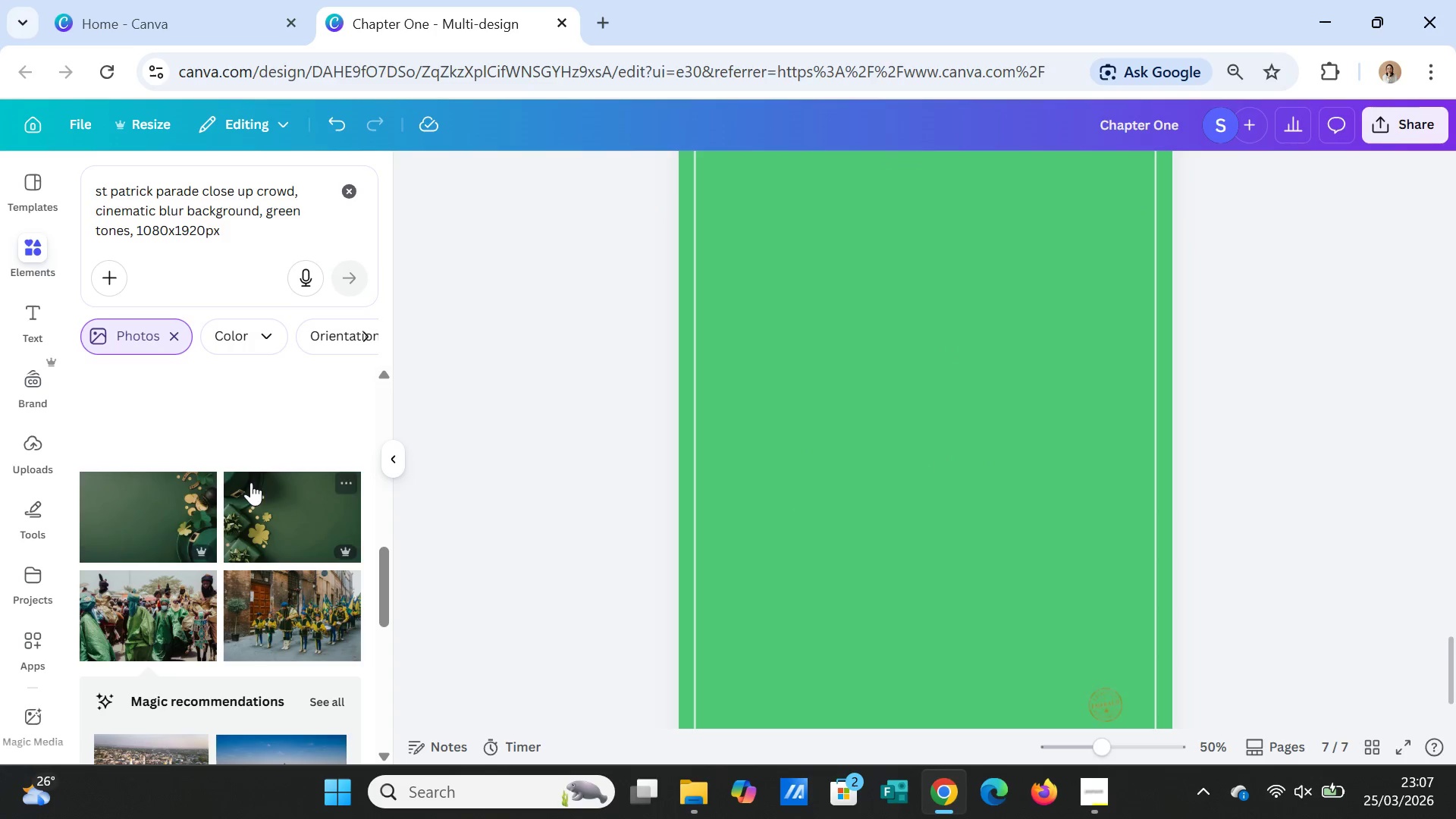 
scroll: coordinate [246, 543], scroll_direction: up, amount: 6.0
 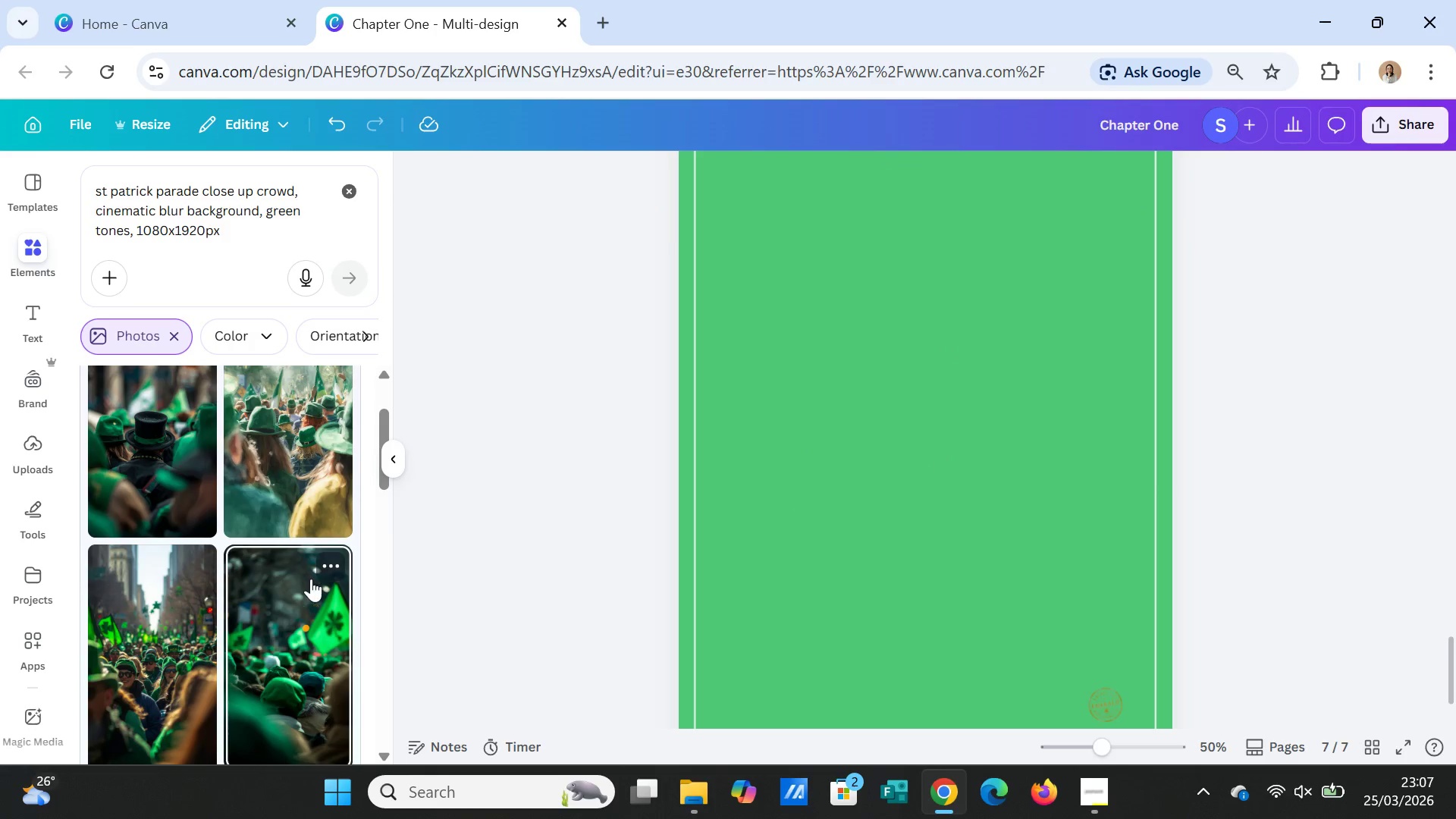 
scroll: coordinate [311, 583], scroll_direction: down, amount: 1.0
 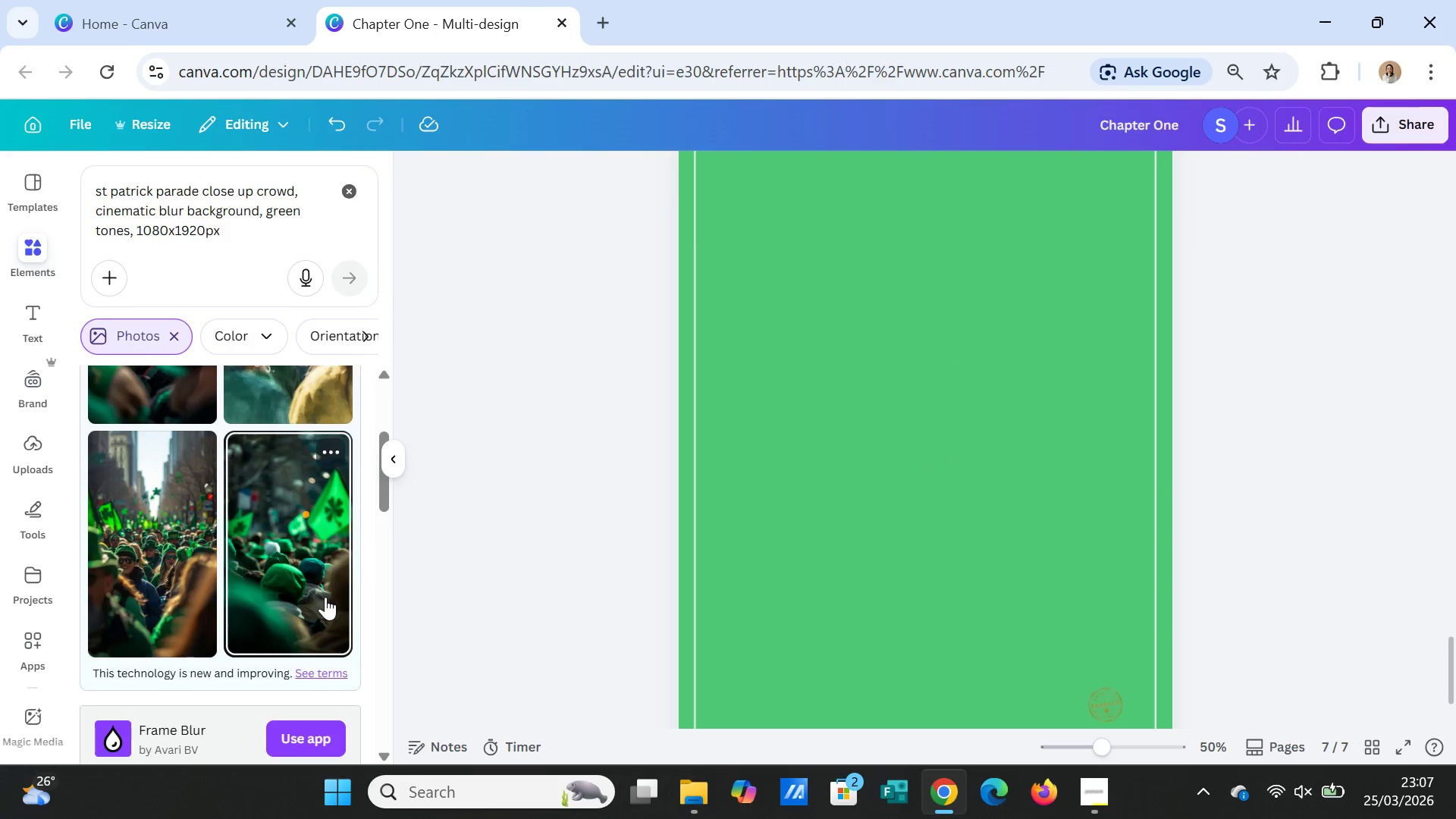 
scroll: coordinate [318, 651], scroll_direction: up, amount: 2.0
 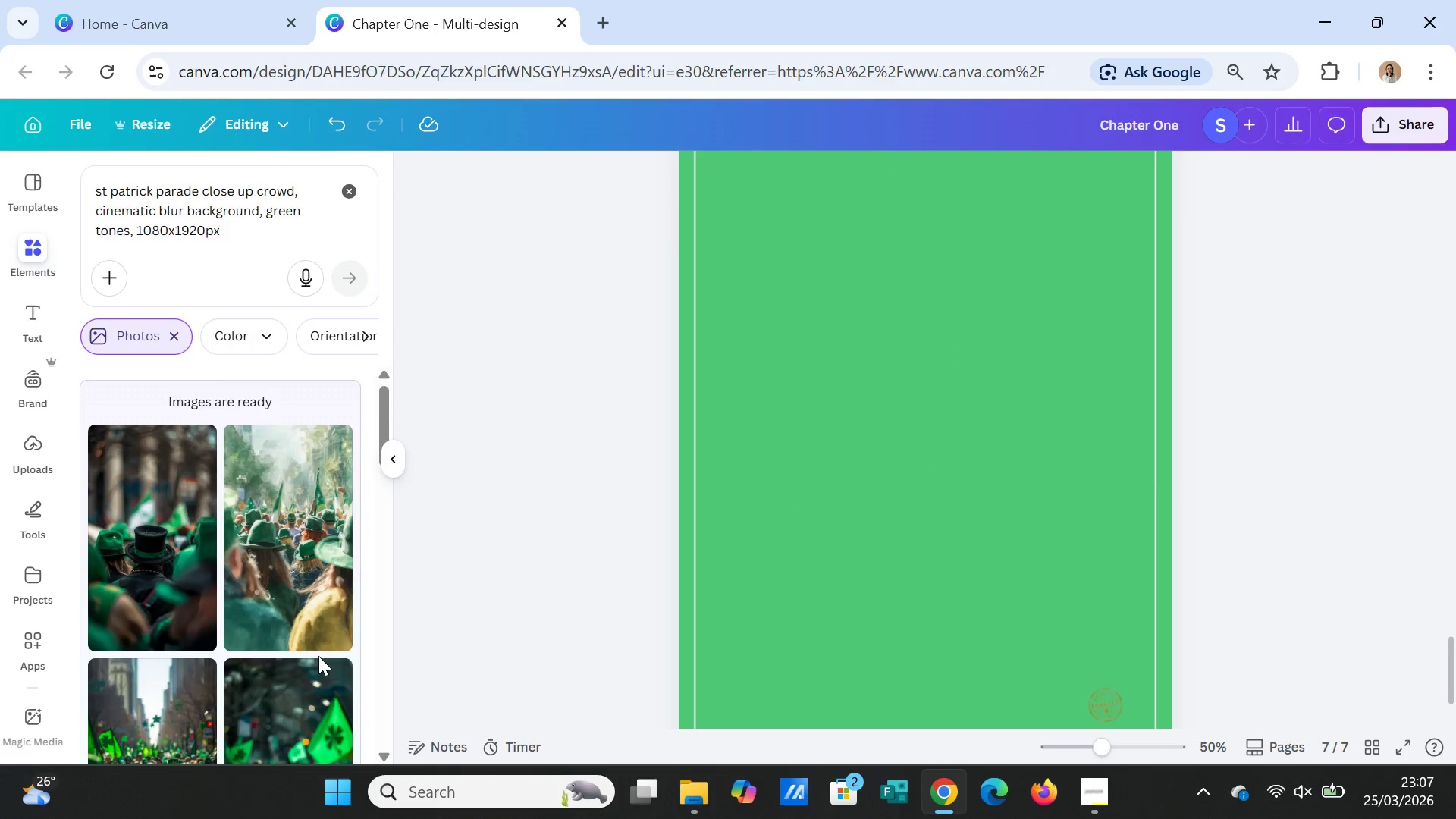 
scroll: coordinate [318, 660], scroll_direction: down, amount: 2.0
 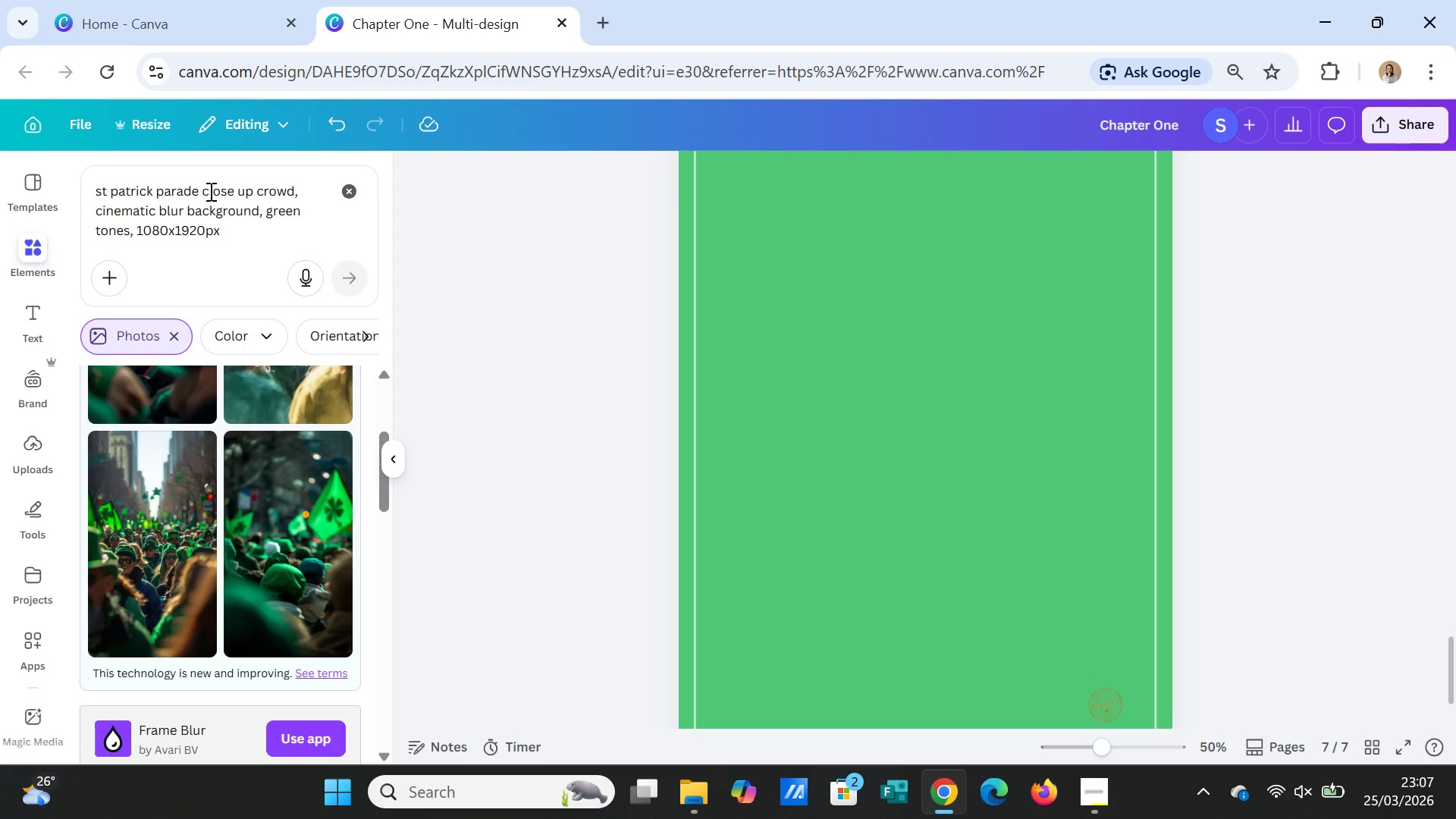 
wait(6.46)
 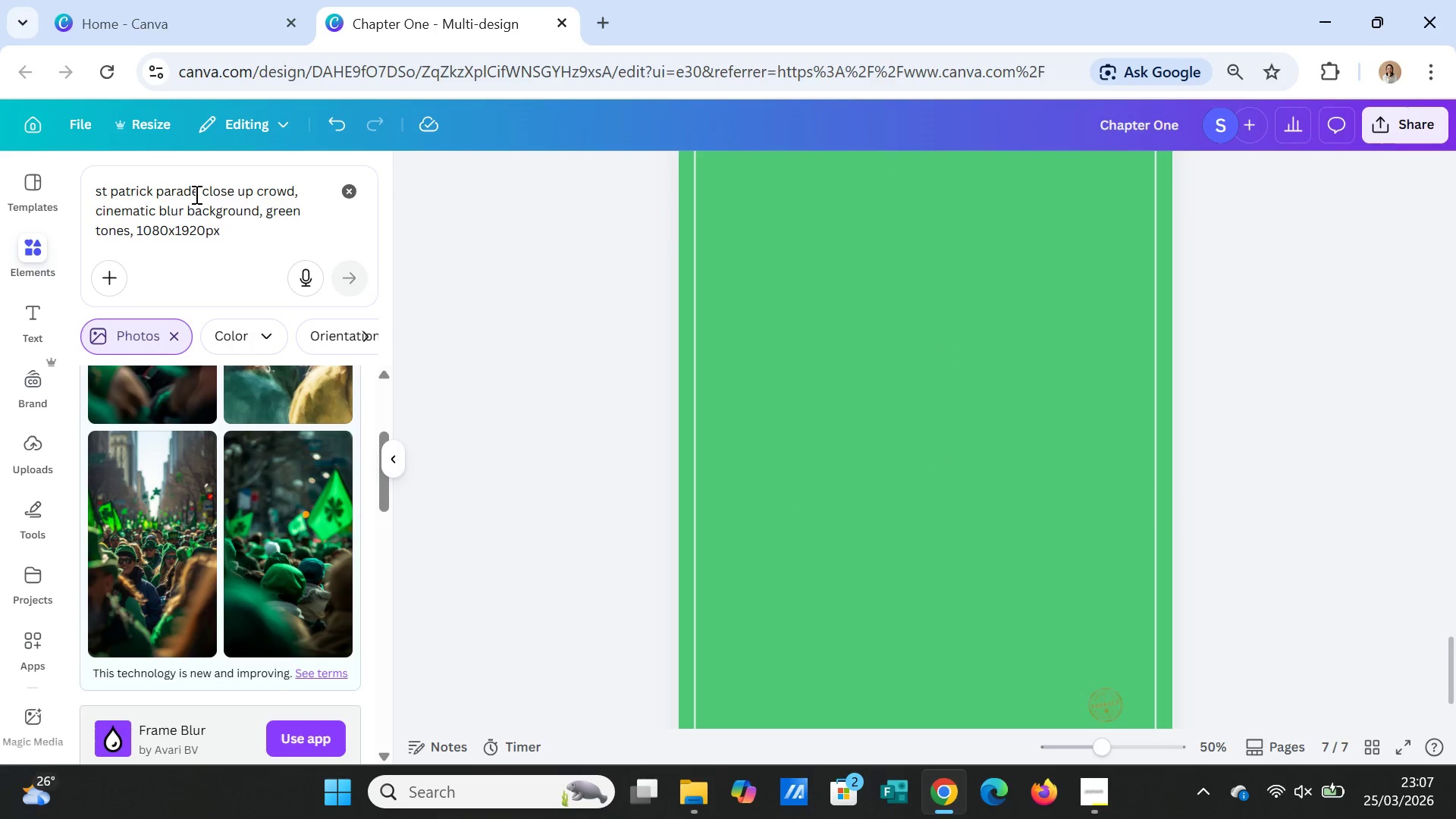 
left_click([298, 193])
 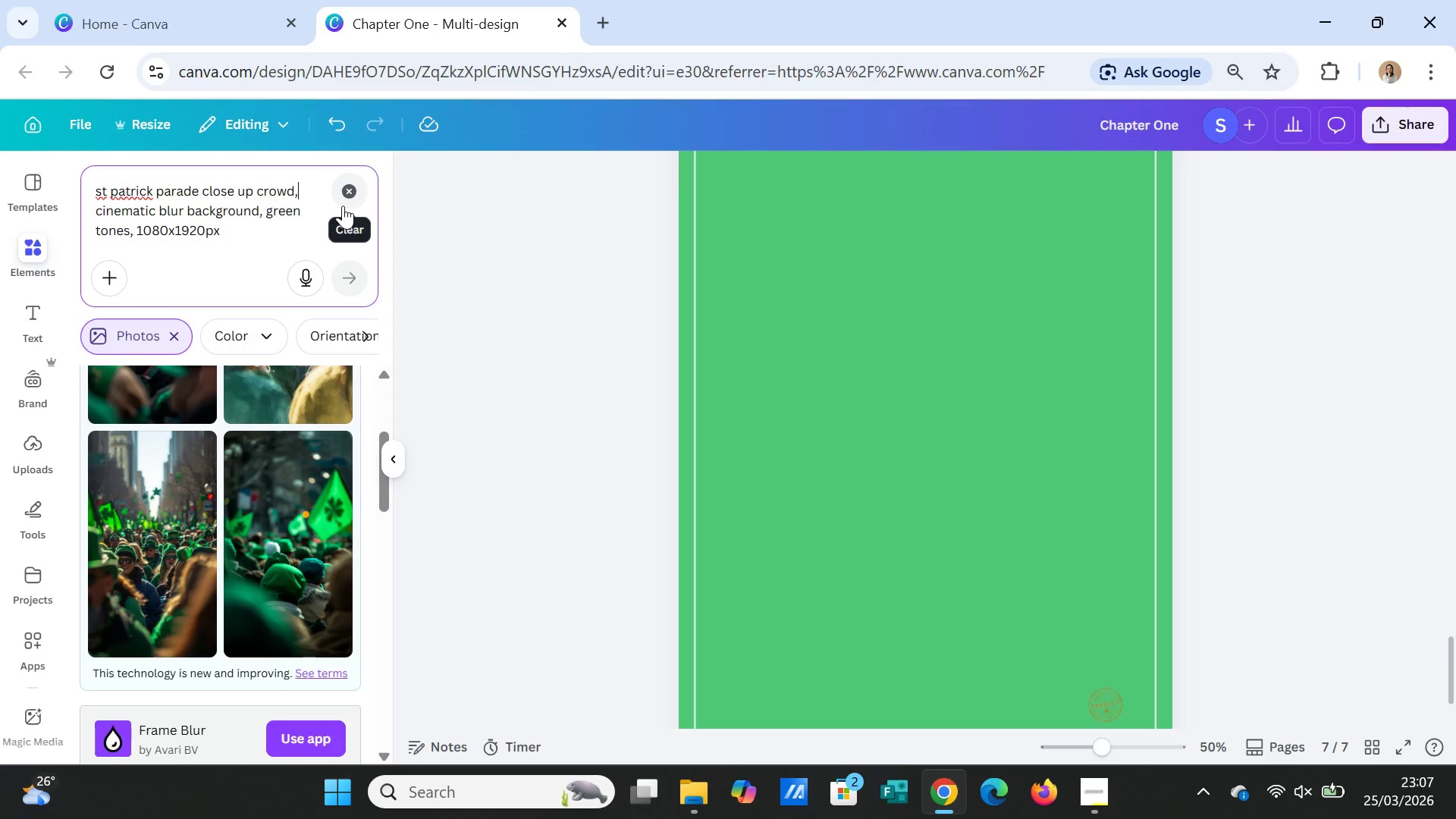 
type(with )
key(Backspace)
key(Backspace)
key(Backspace)
key(Backspace)
key(Backspace)
 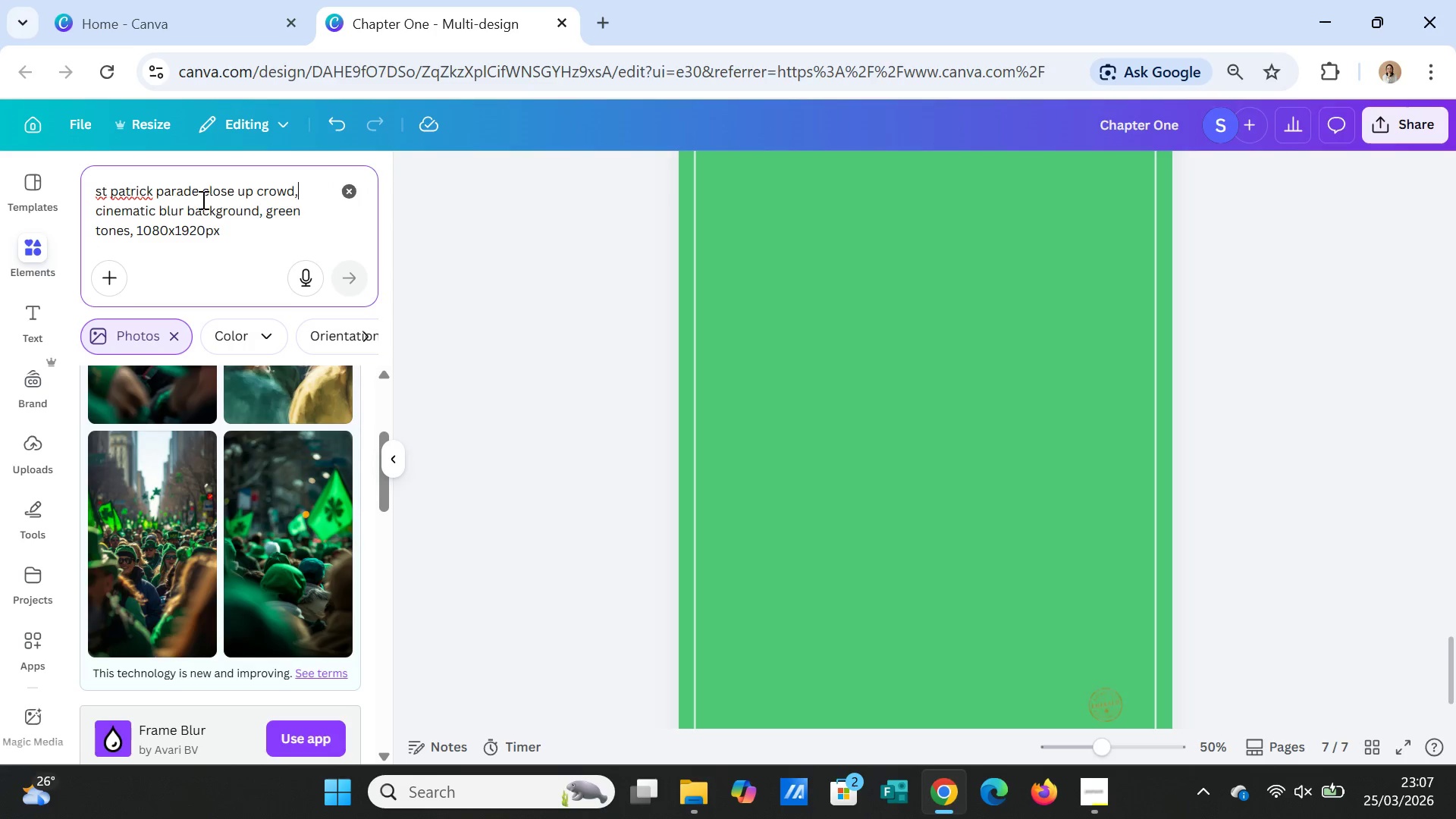 
left_click([158, 193])
 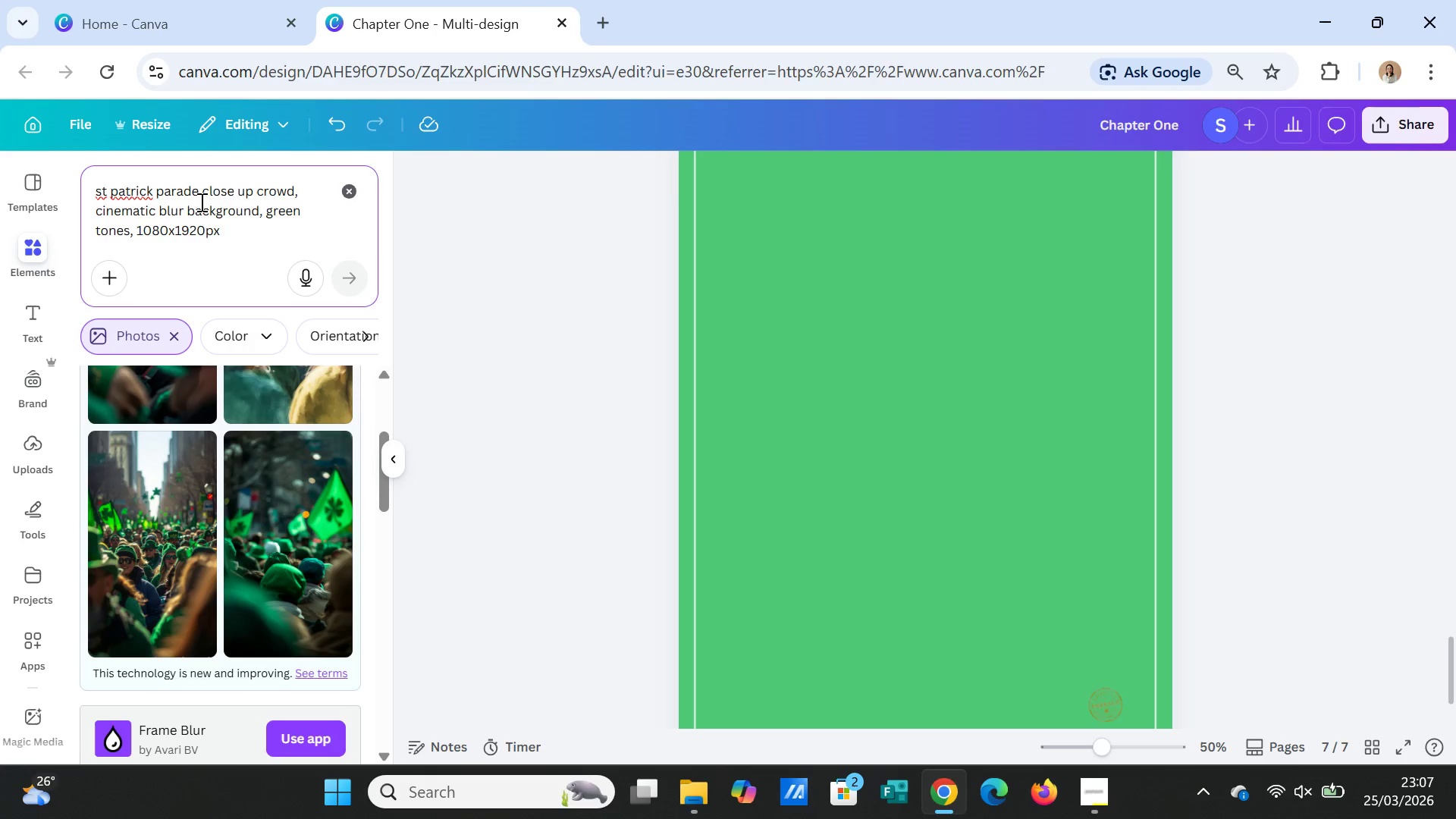 
type(drumband )
 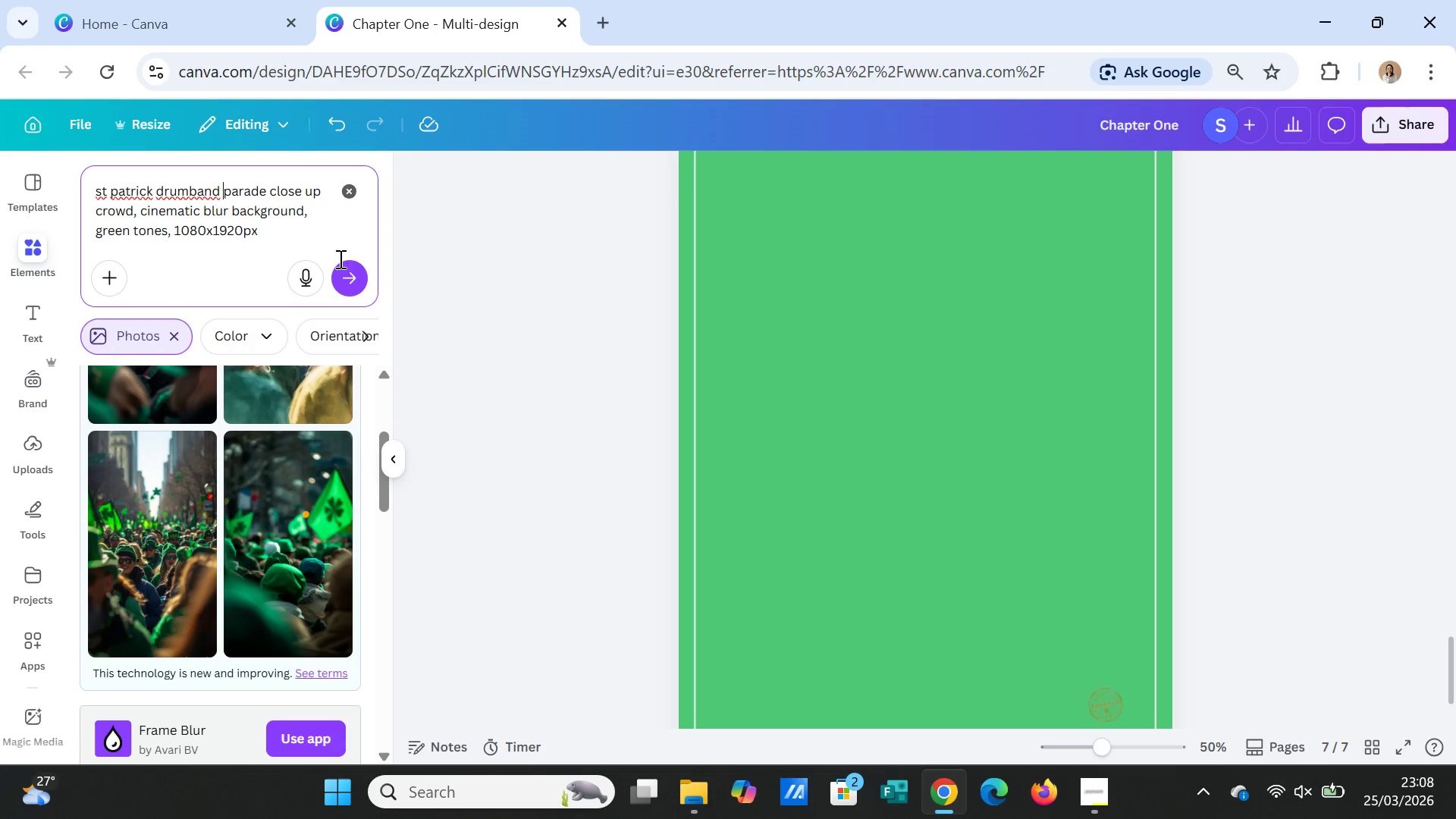 
left_click([353, 271])
 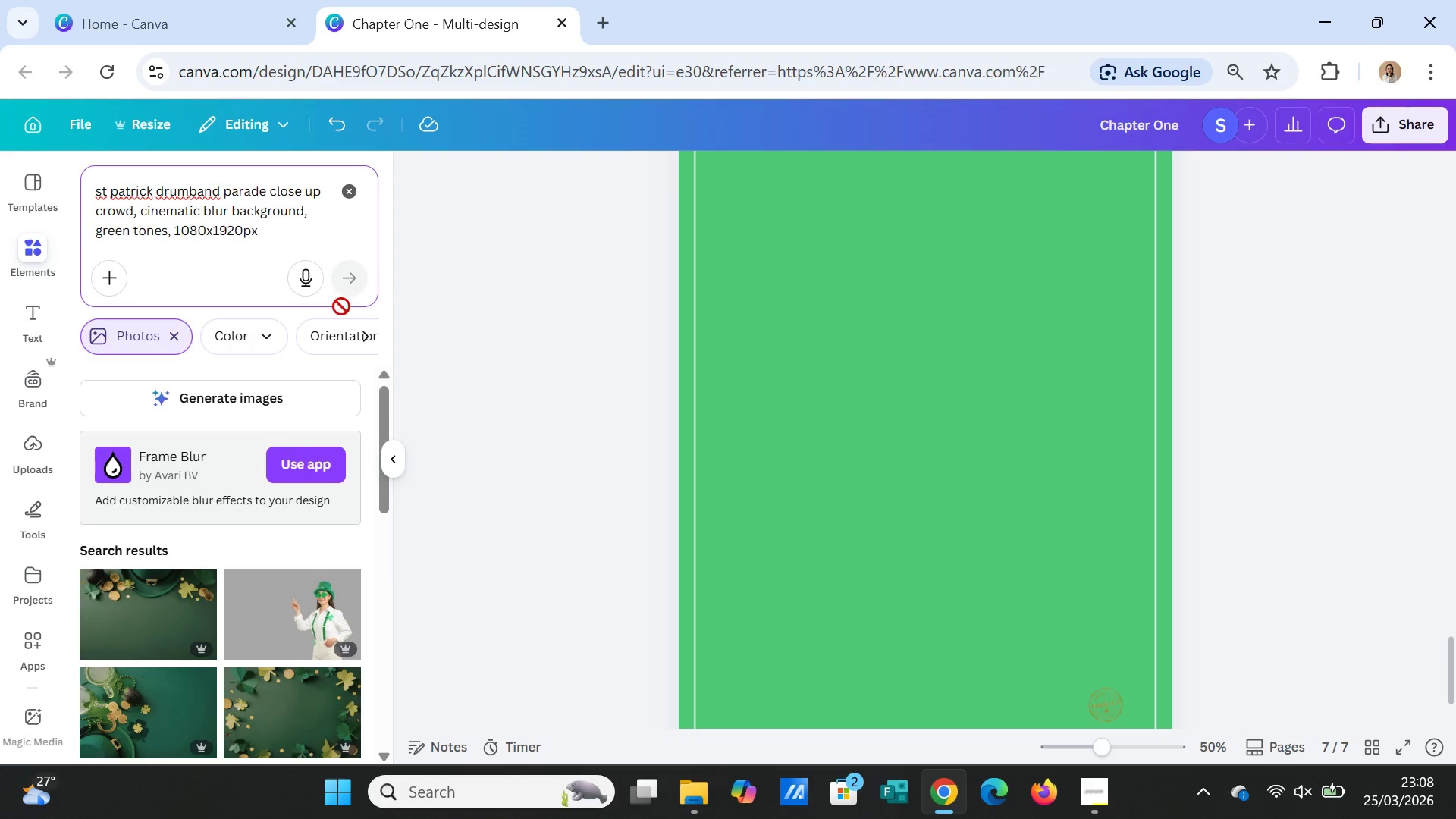 
left_click([312, 391])
 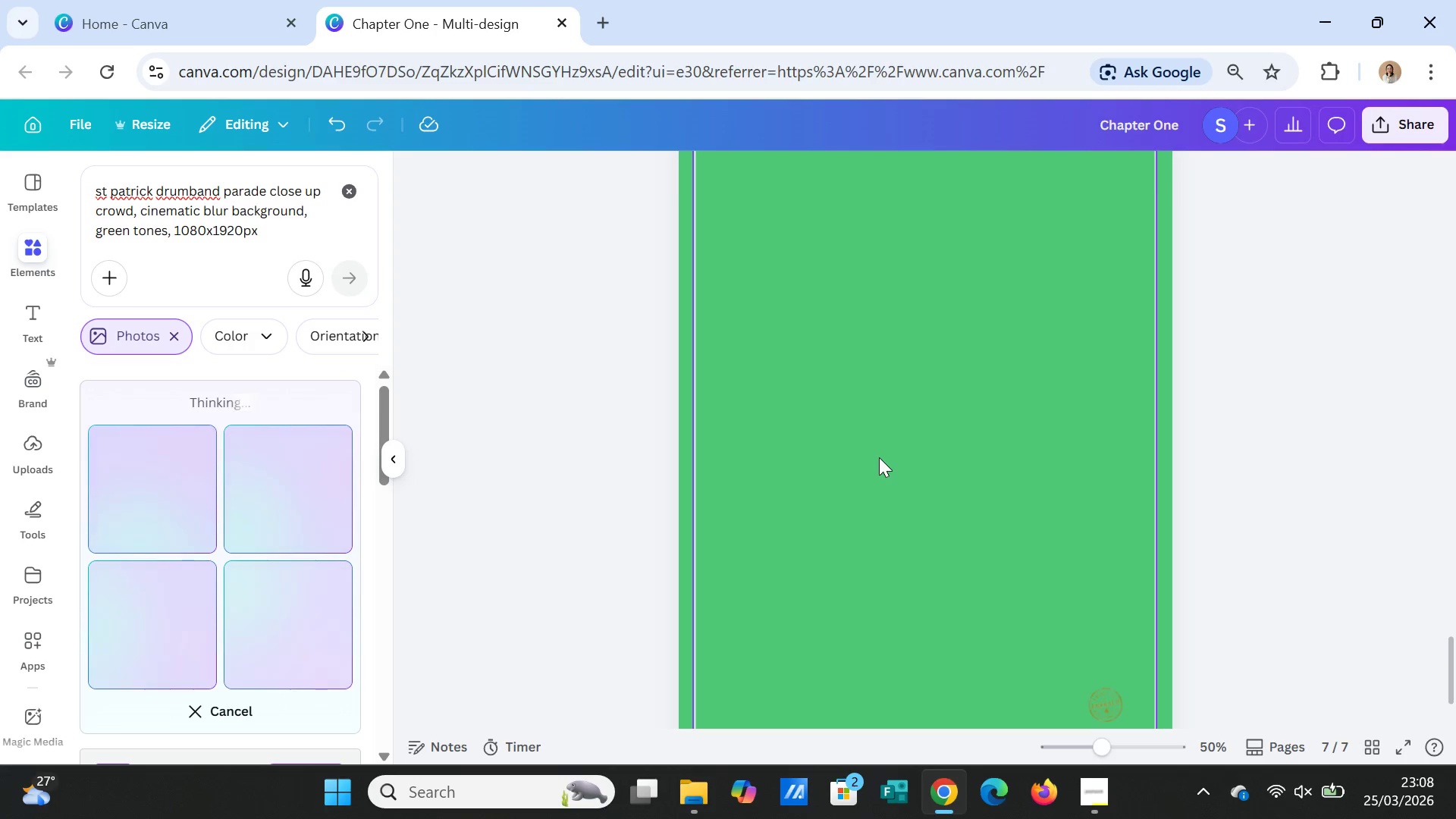 
wait(7.39)
 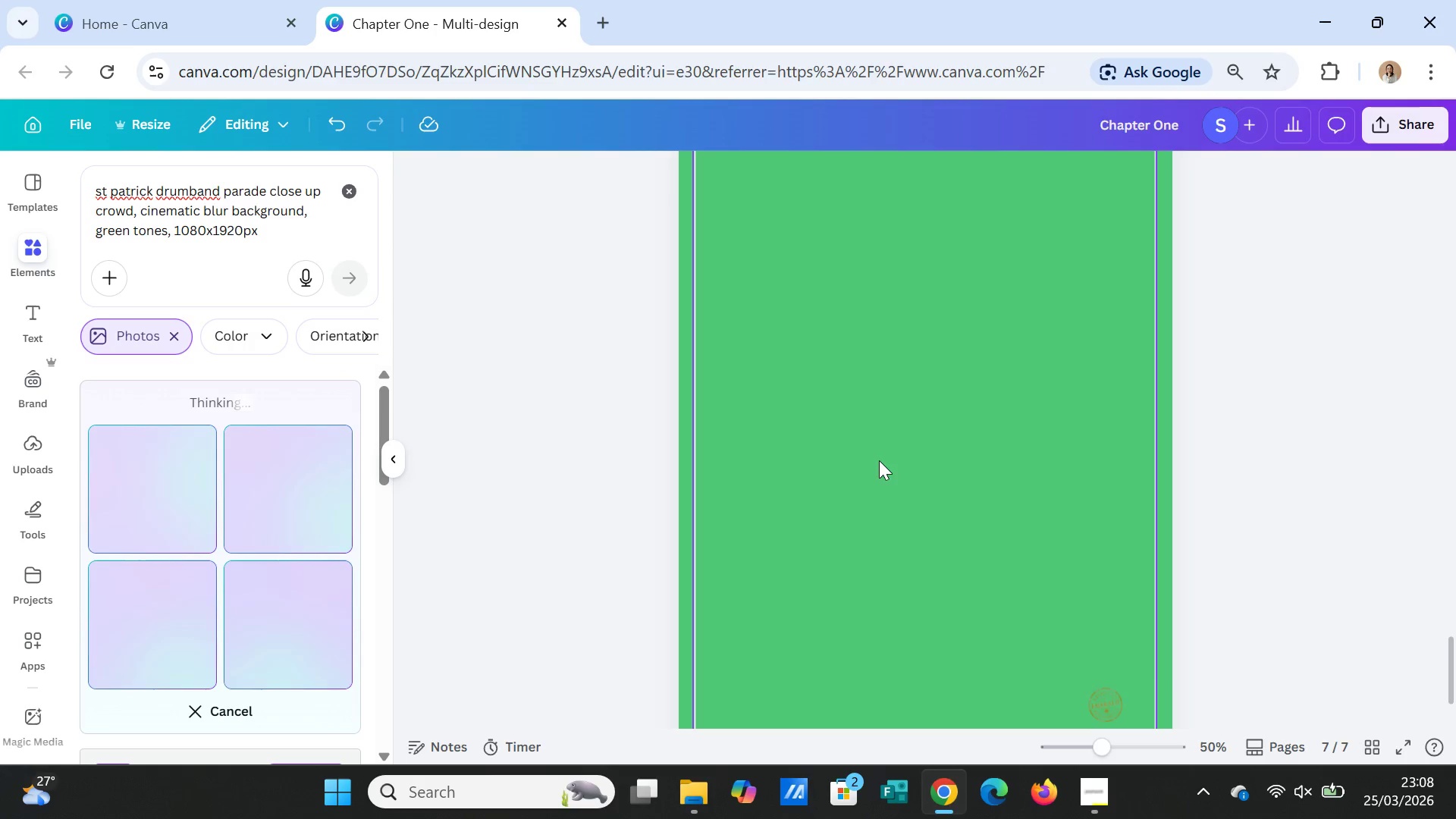 
scroll: coordinate [1065, 543], scroll_direction: down, amount: 1.0
 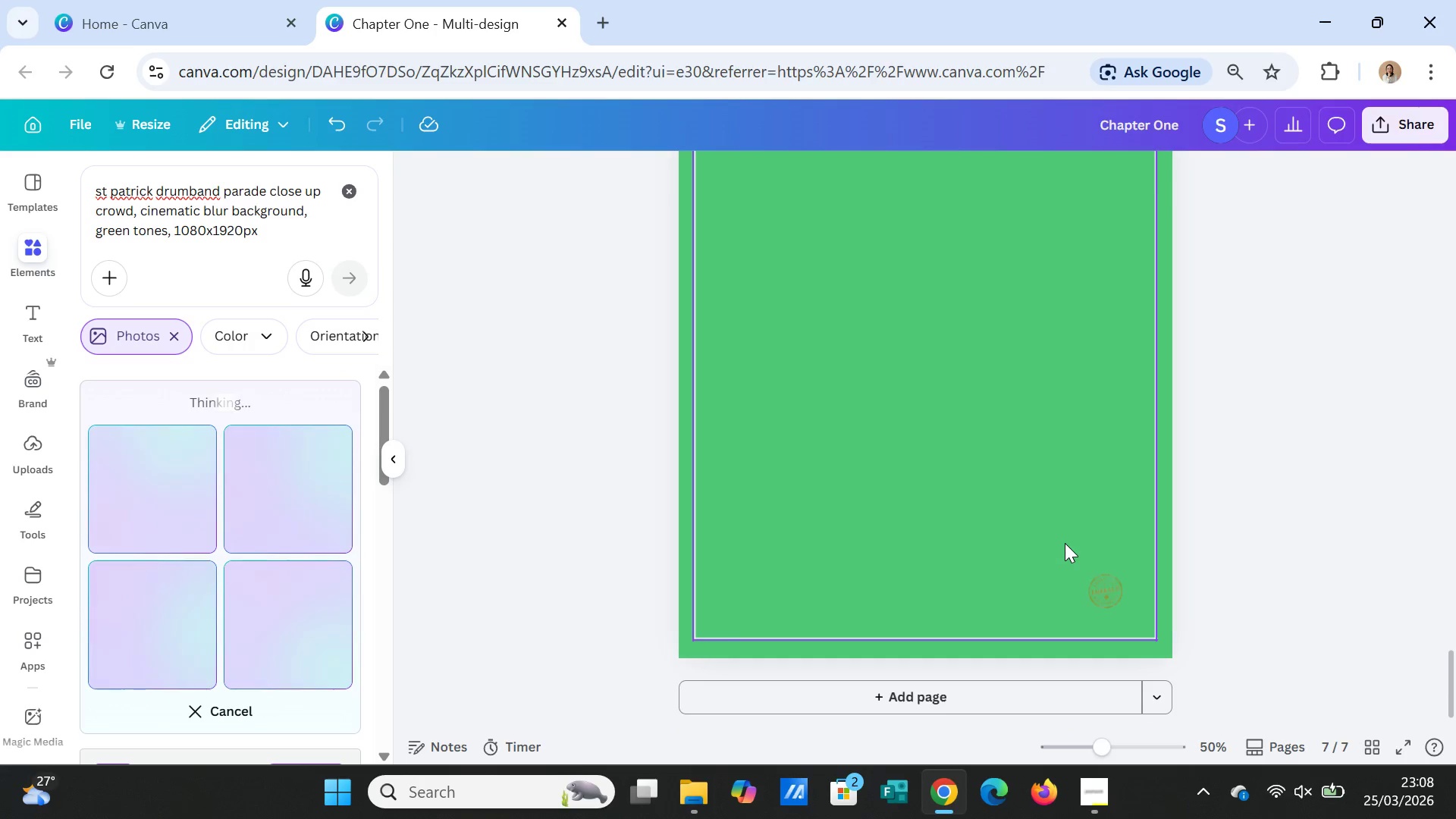 
scroll: coordinate [1076, 546], scroll_direction: up, amount: 2.0
 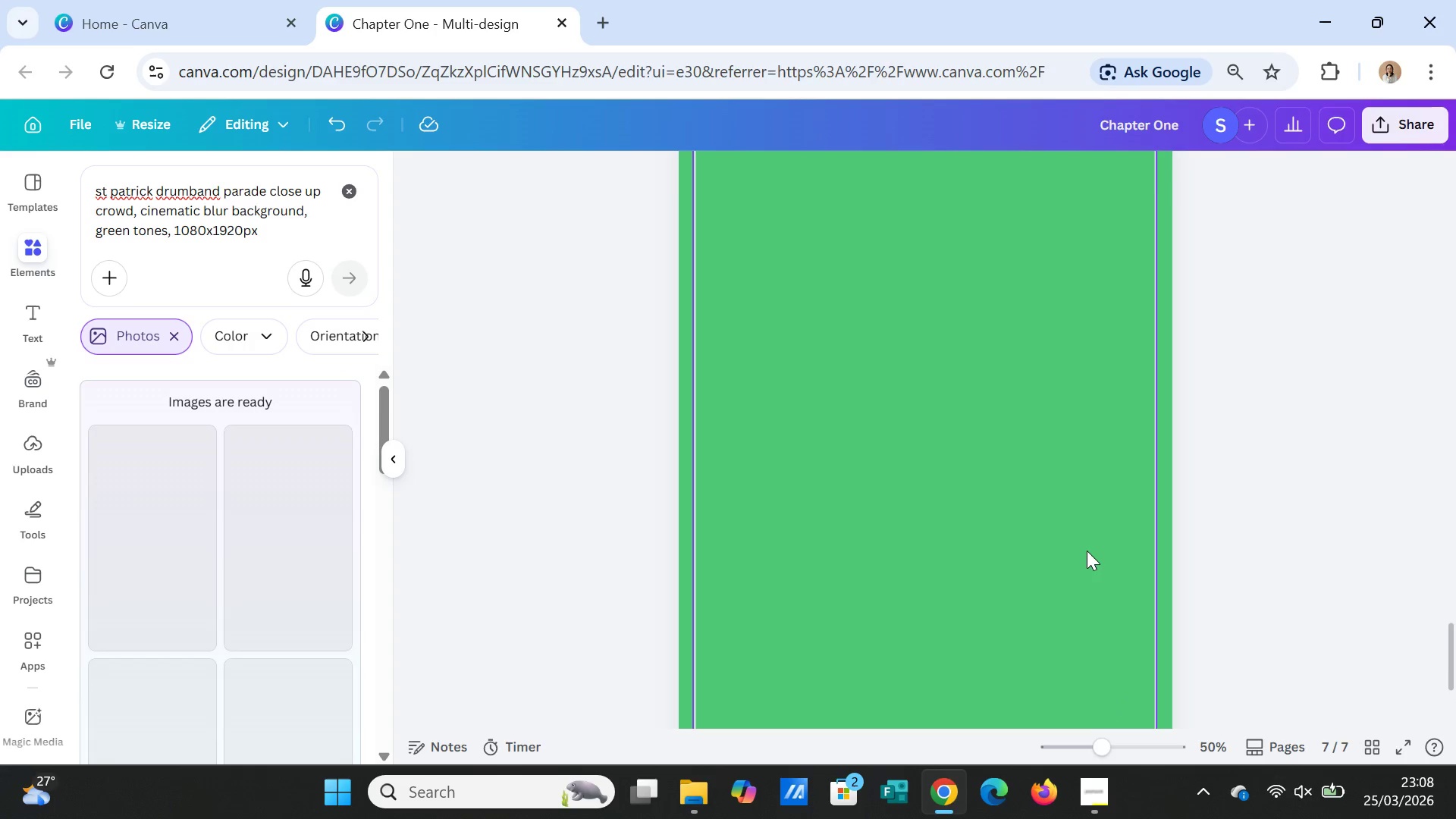 
scroll: coordinate [253, 535], scroll_direction: down, amount: 4.0
 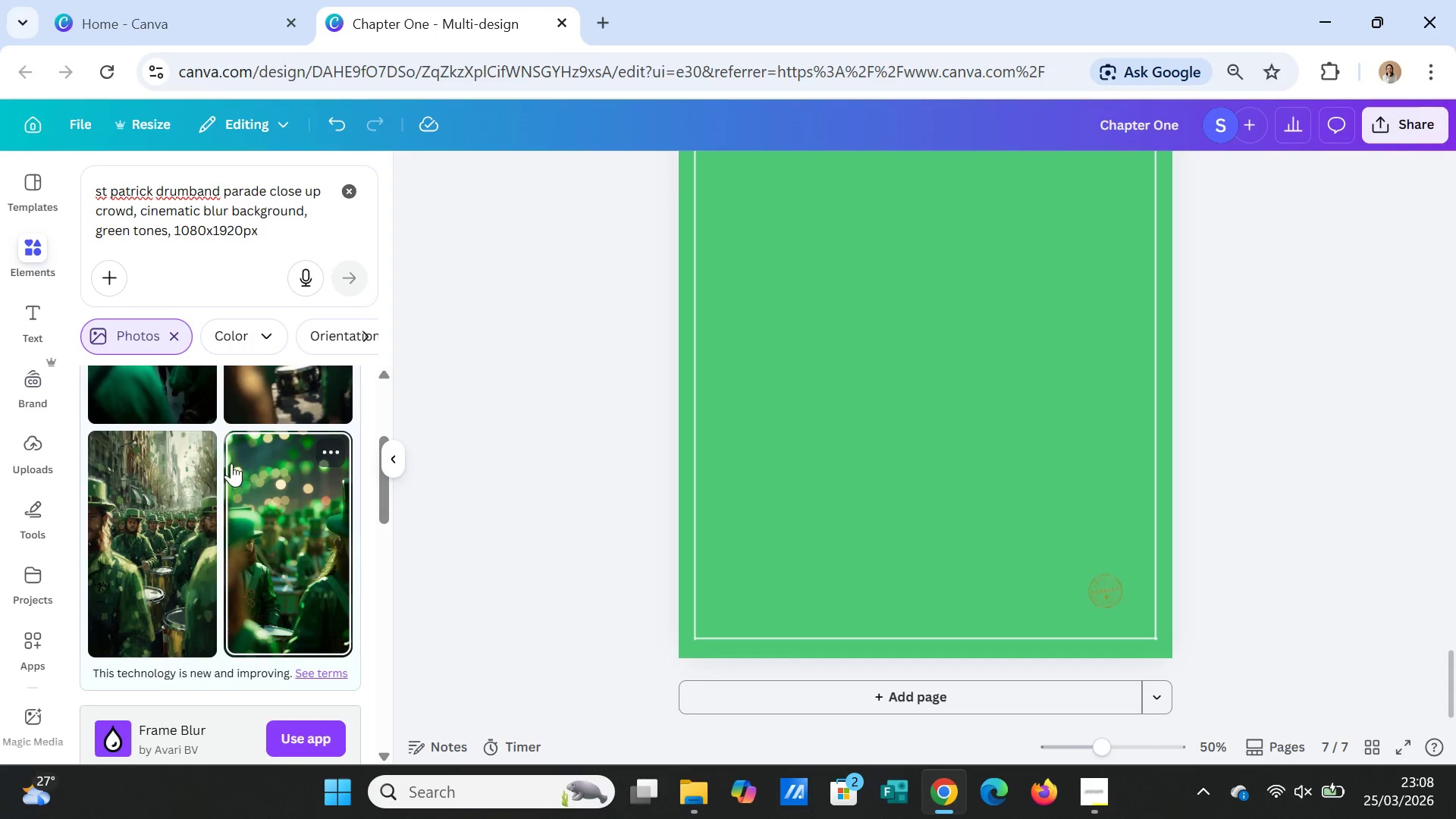 
scroll: coordinate [218, 451], scroll_direction: up, amount: 2.0
 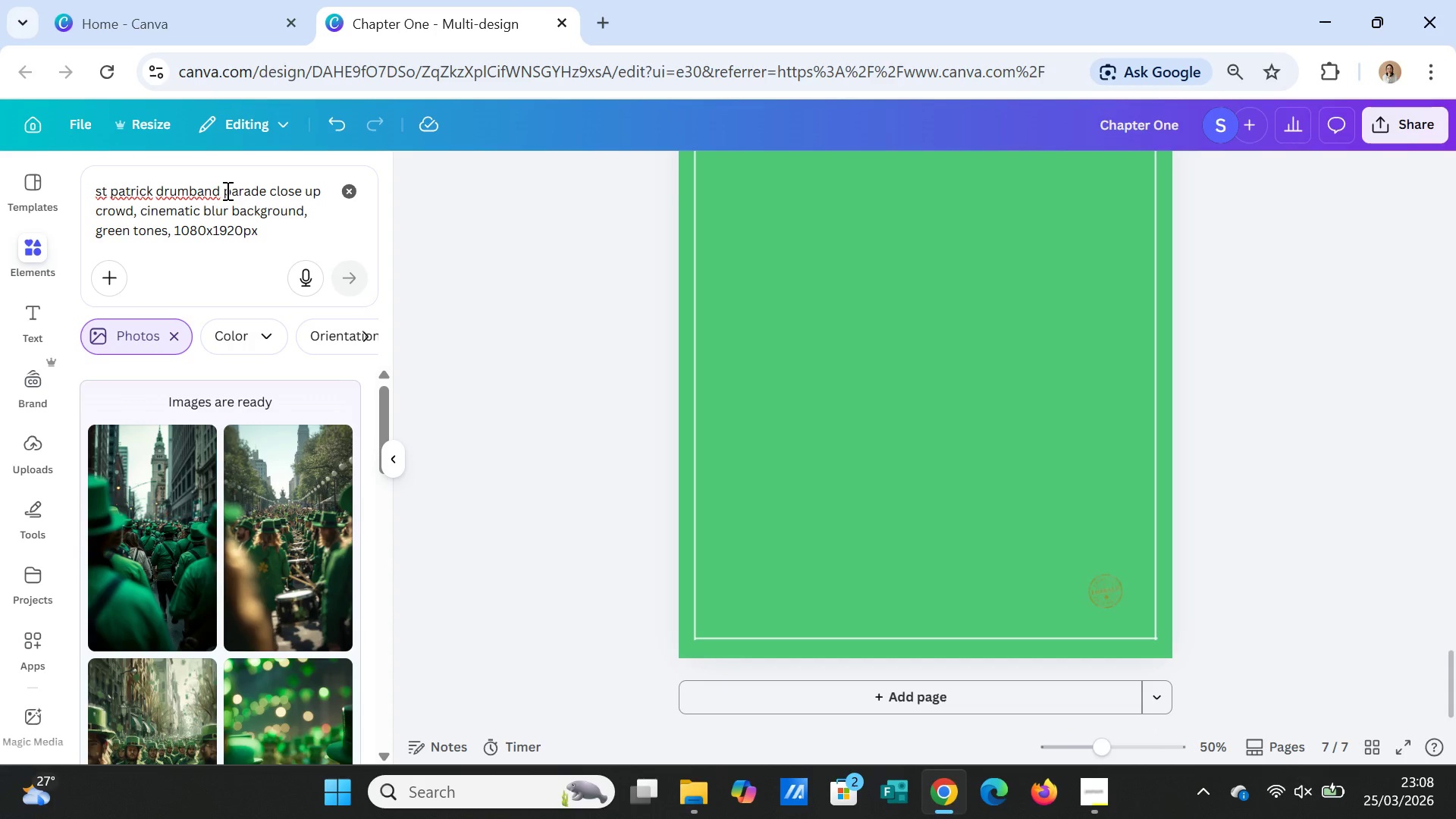 
left_click([221, 190])
 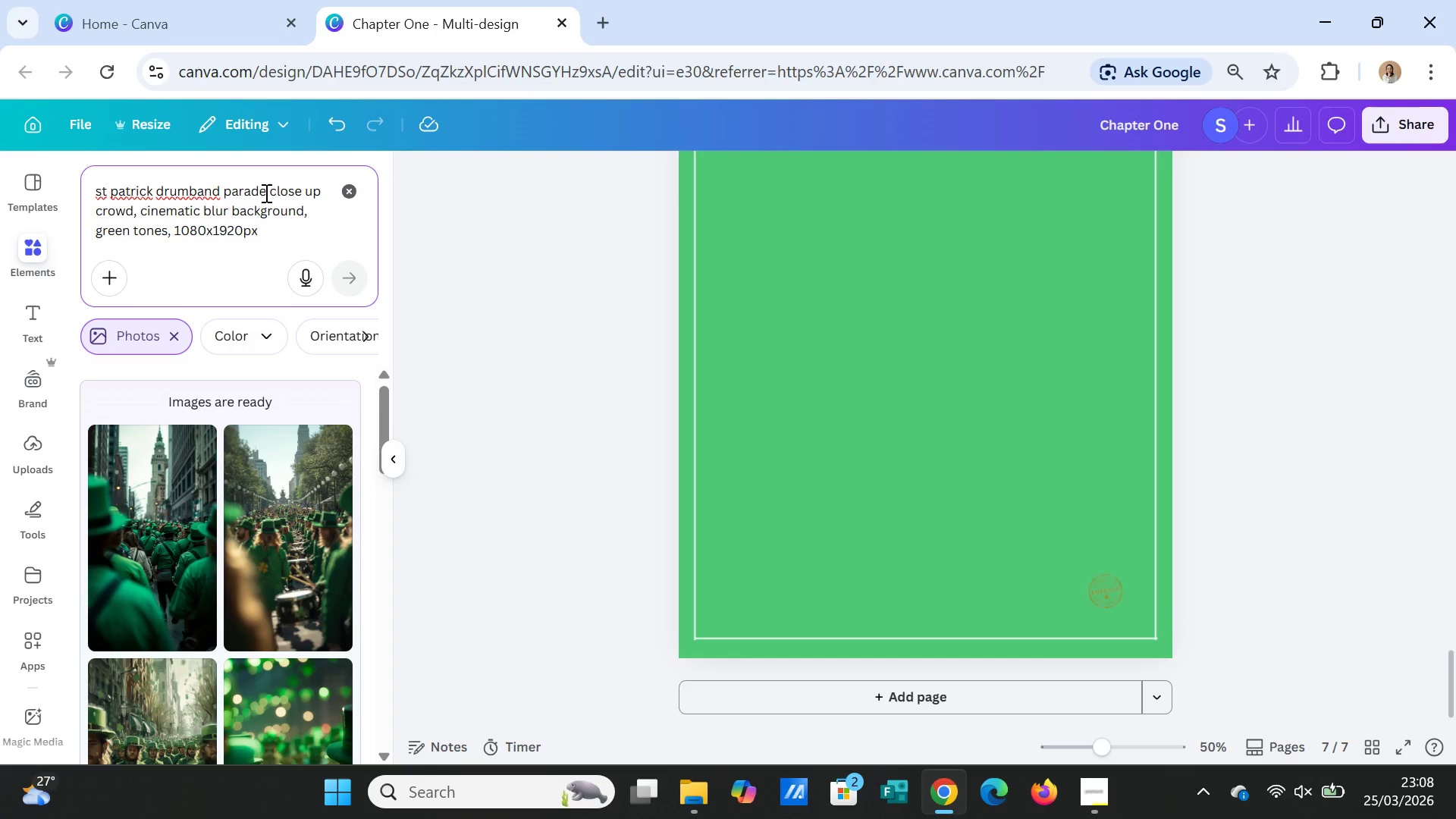 
left_click([267, 193])
 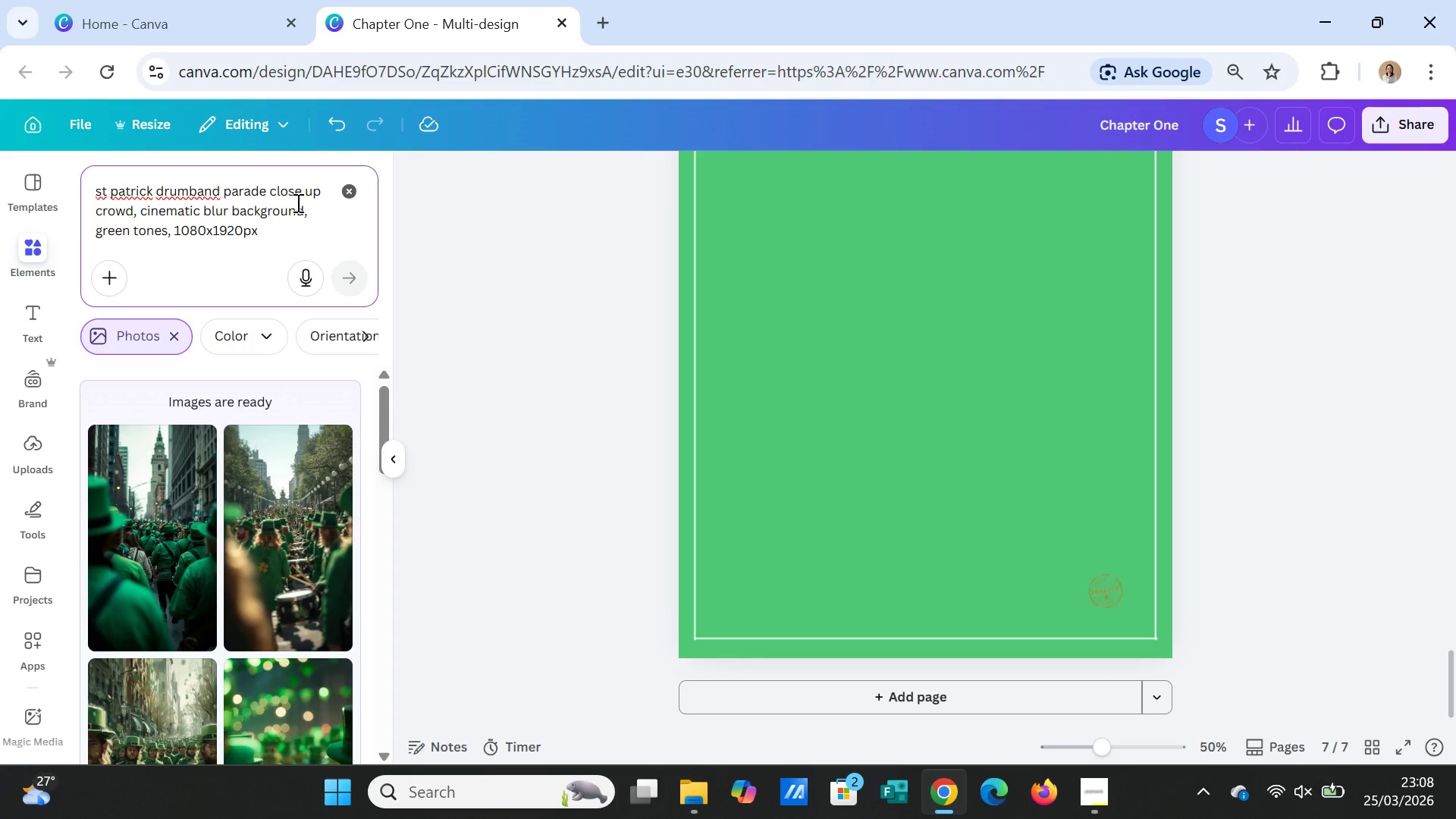 
type( on street )
 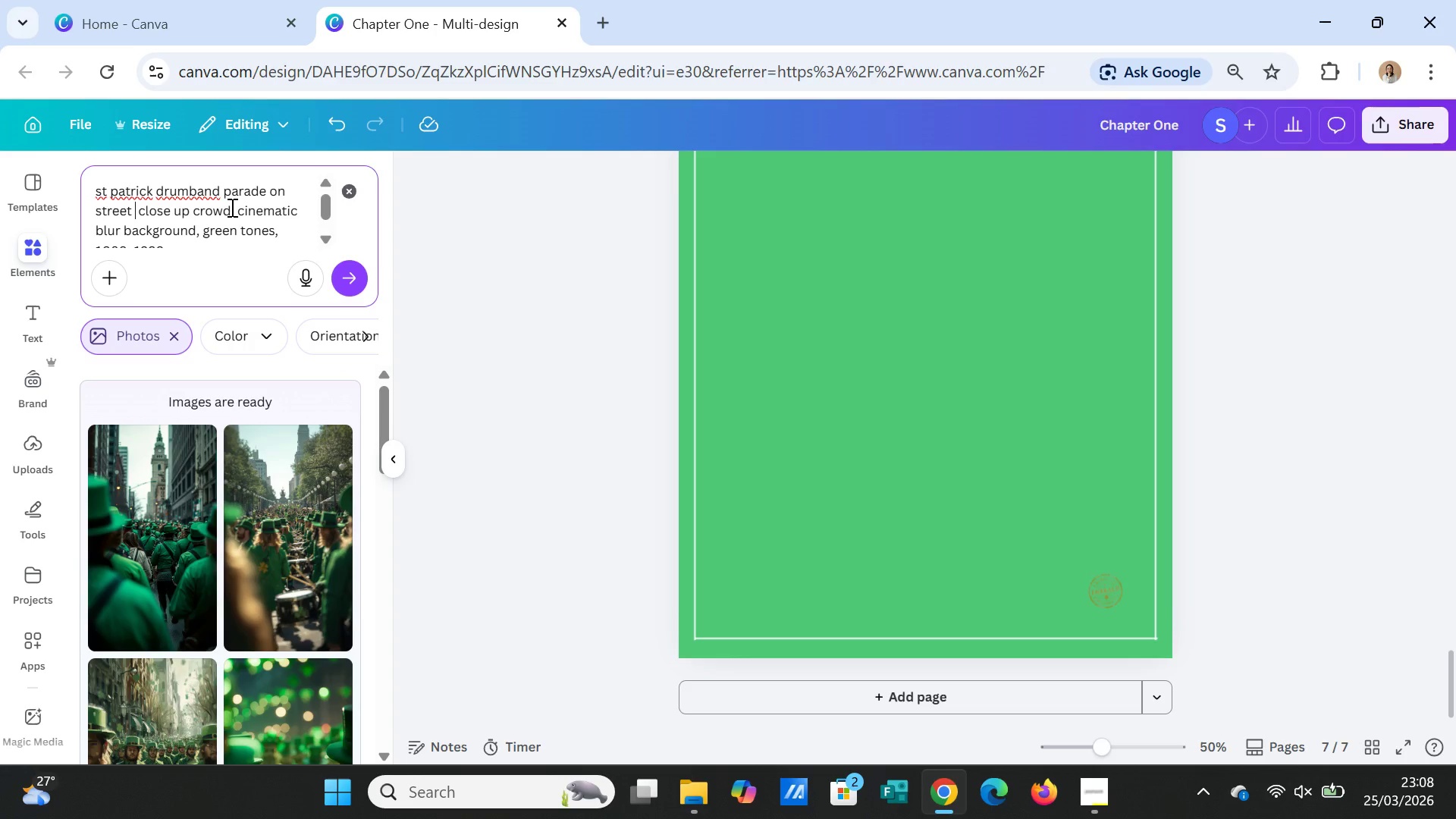 
left_click_drag(start_coordinate=[232, 207], to_coordinate=[132, 209])
 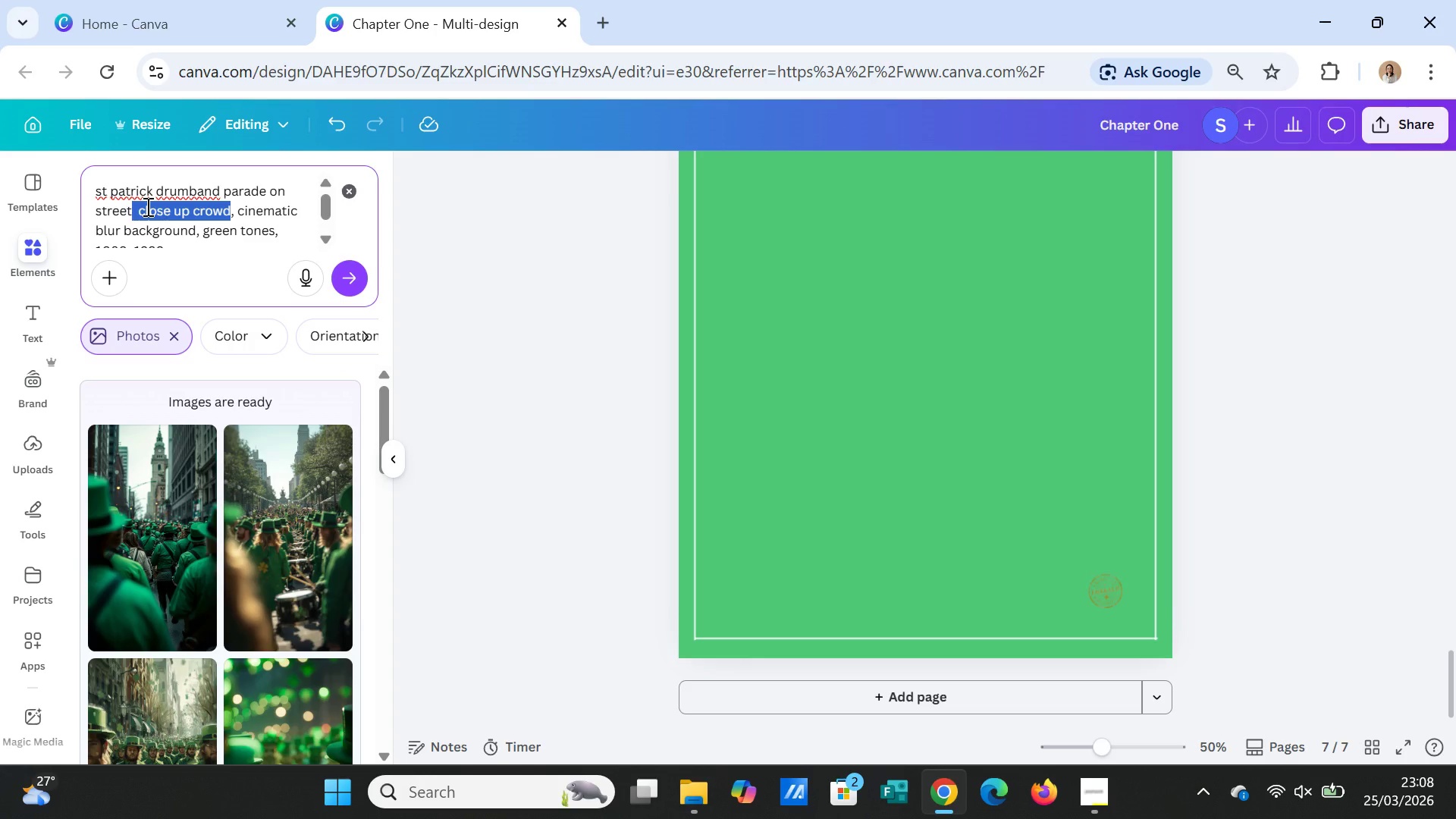 
key(Backspace)
 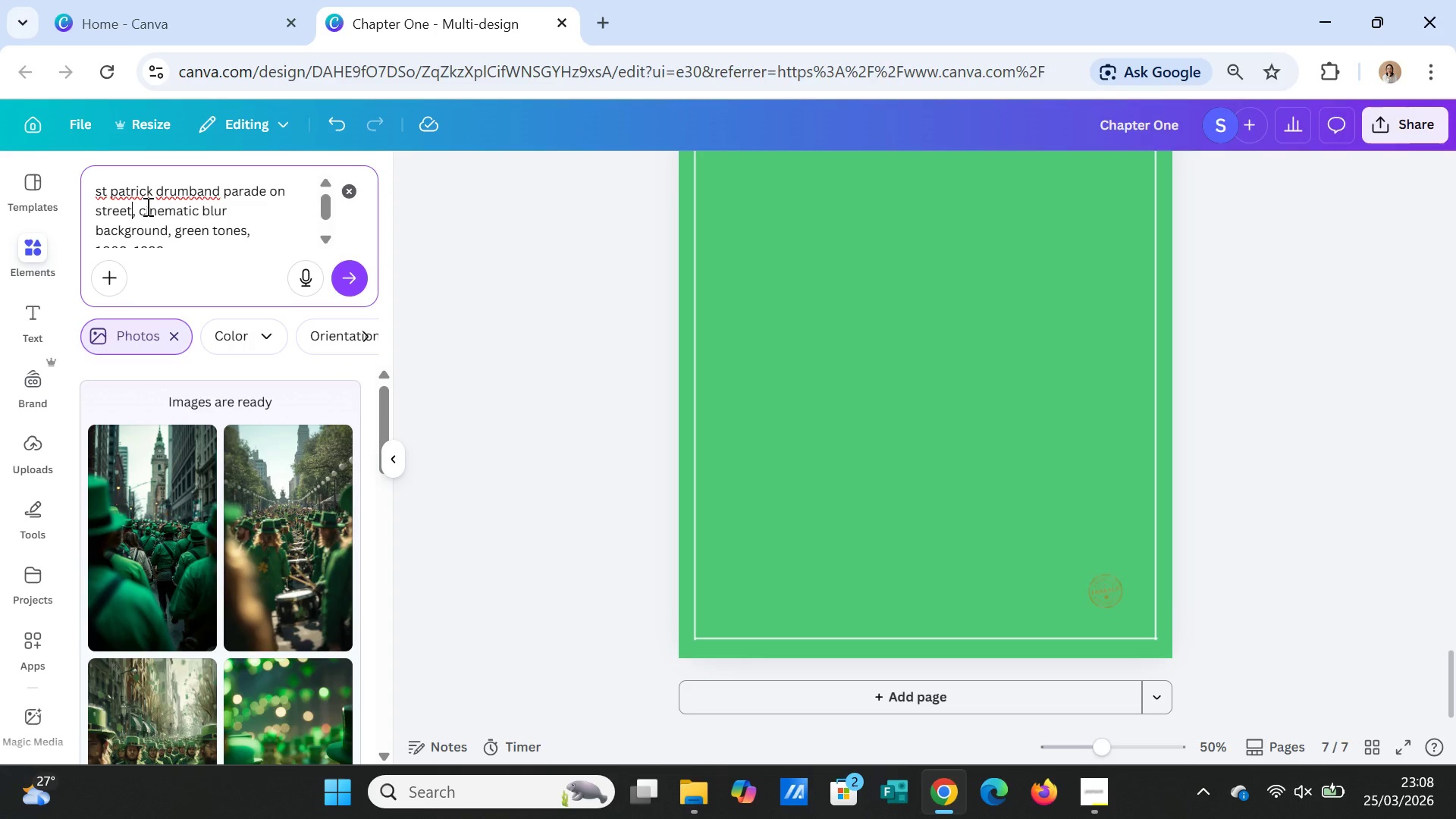 
key(ArrowRight)
 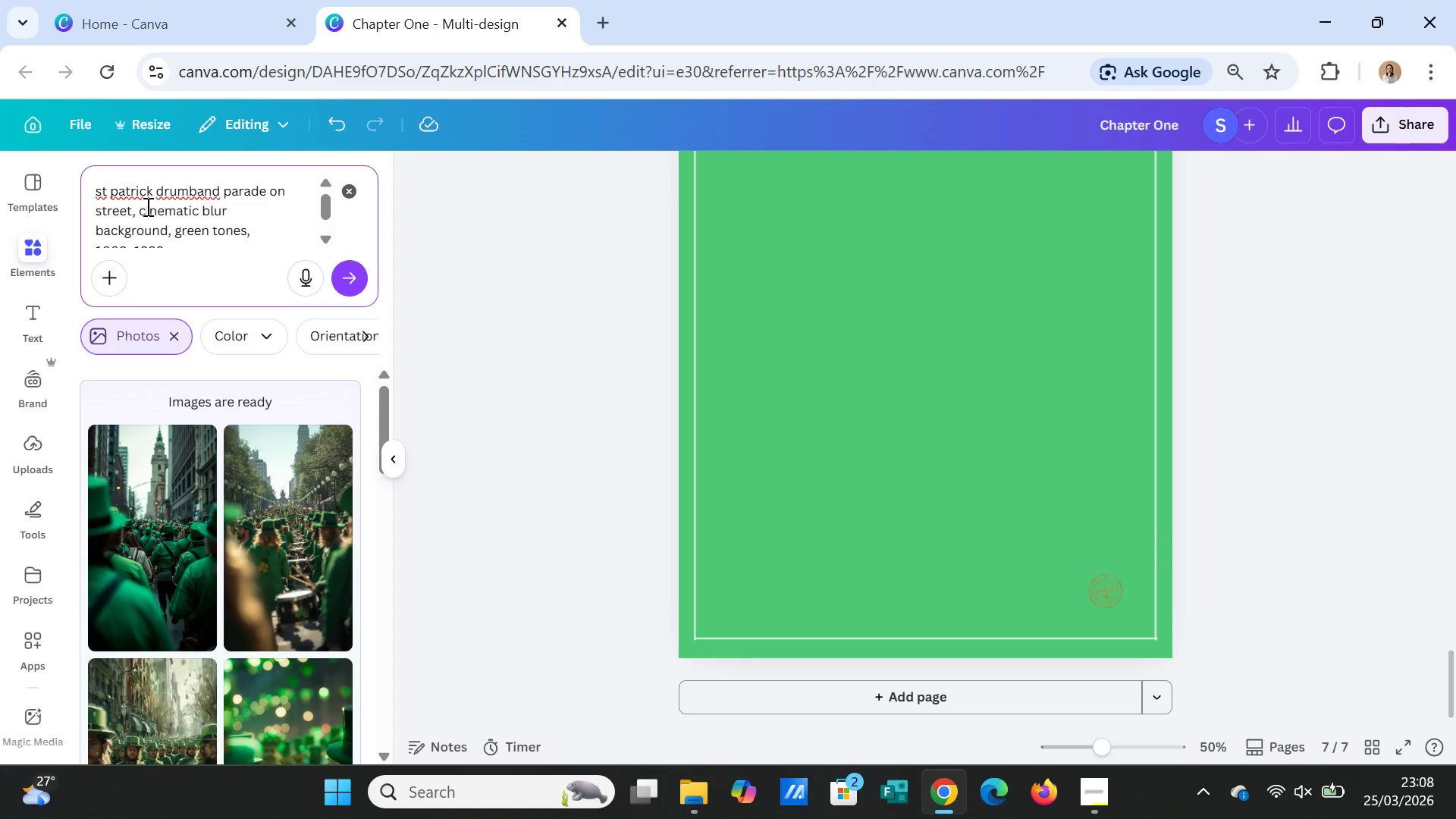 
type( with )
 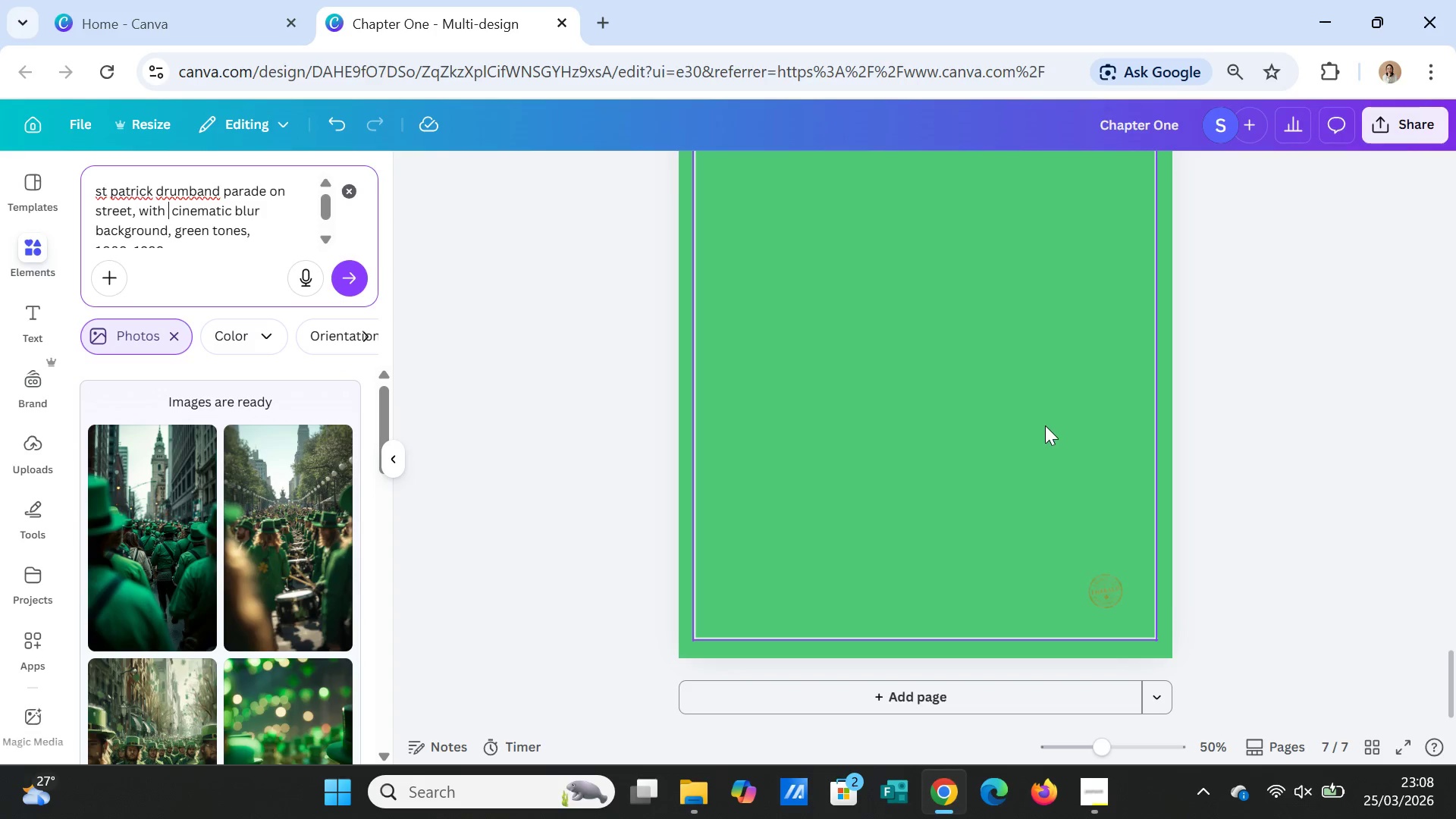 
wait(5.84)
 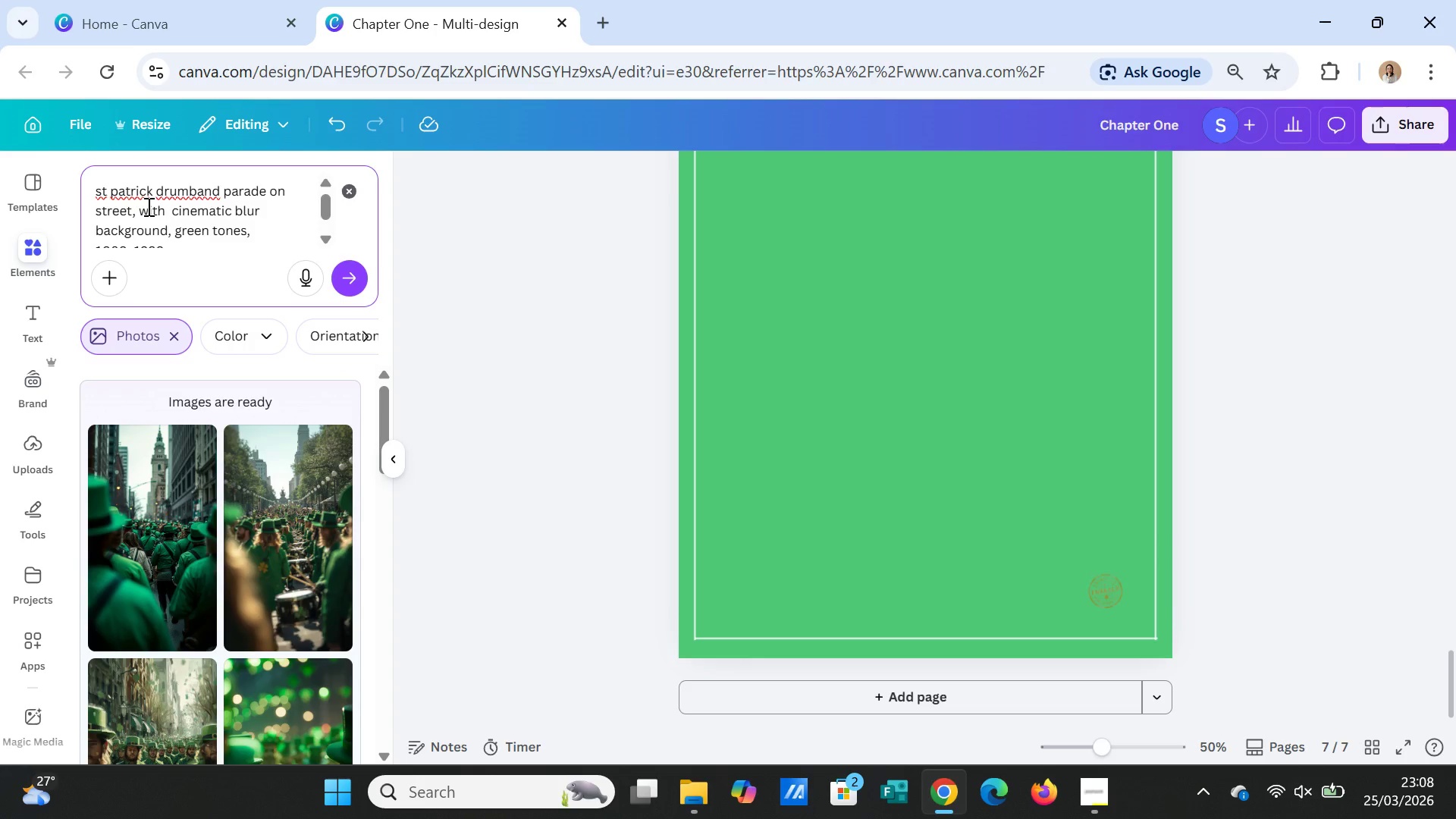 
type(people see in )
 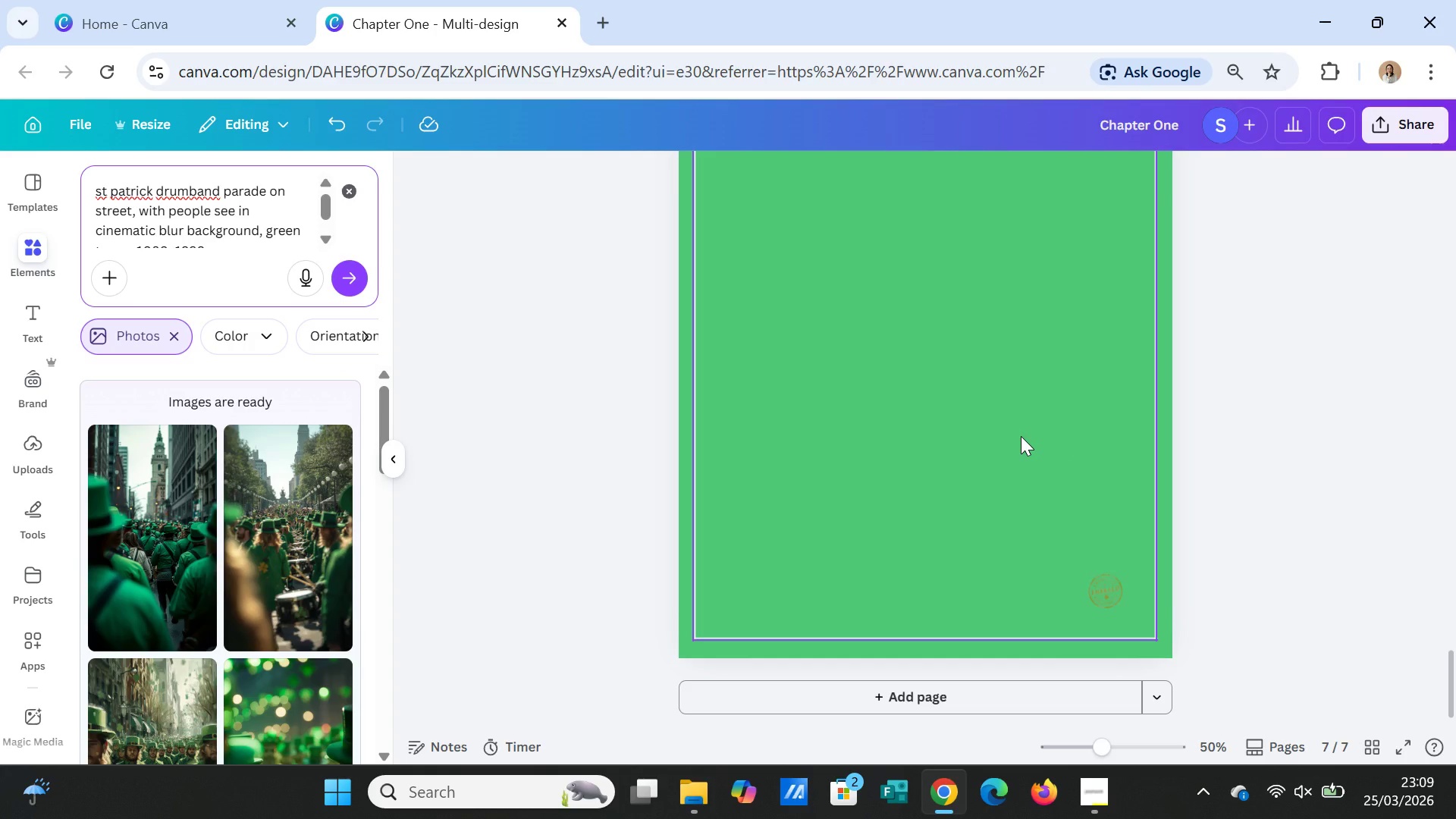 
wait(19.58)
 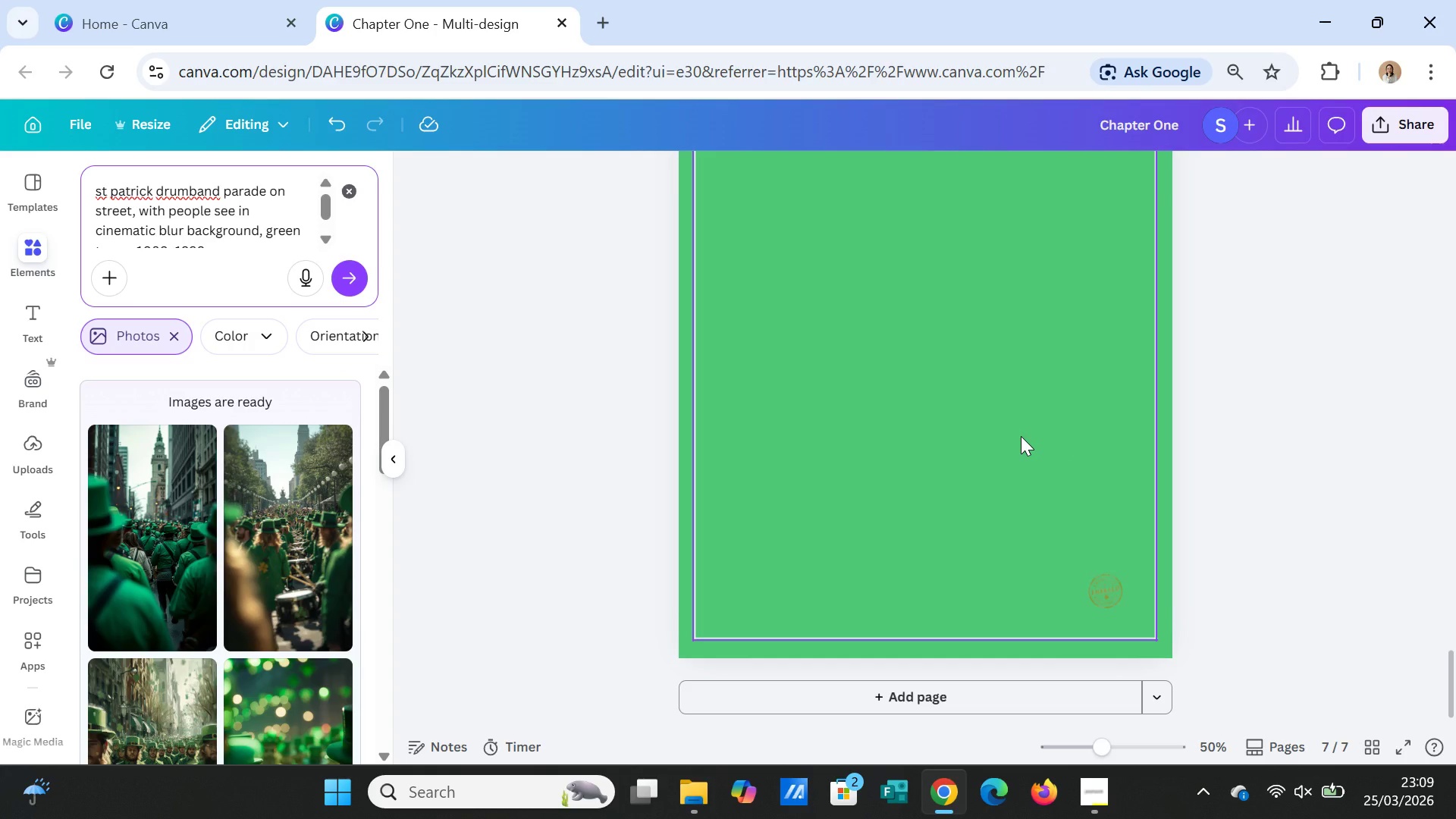 
type(line street)
 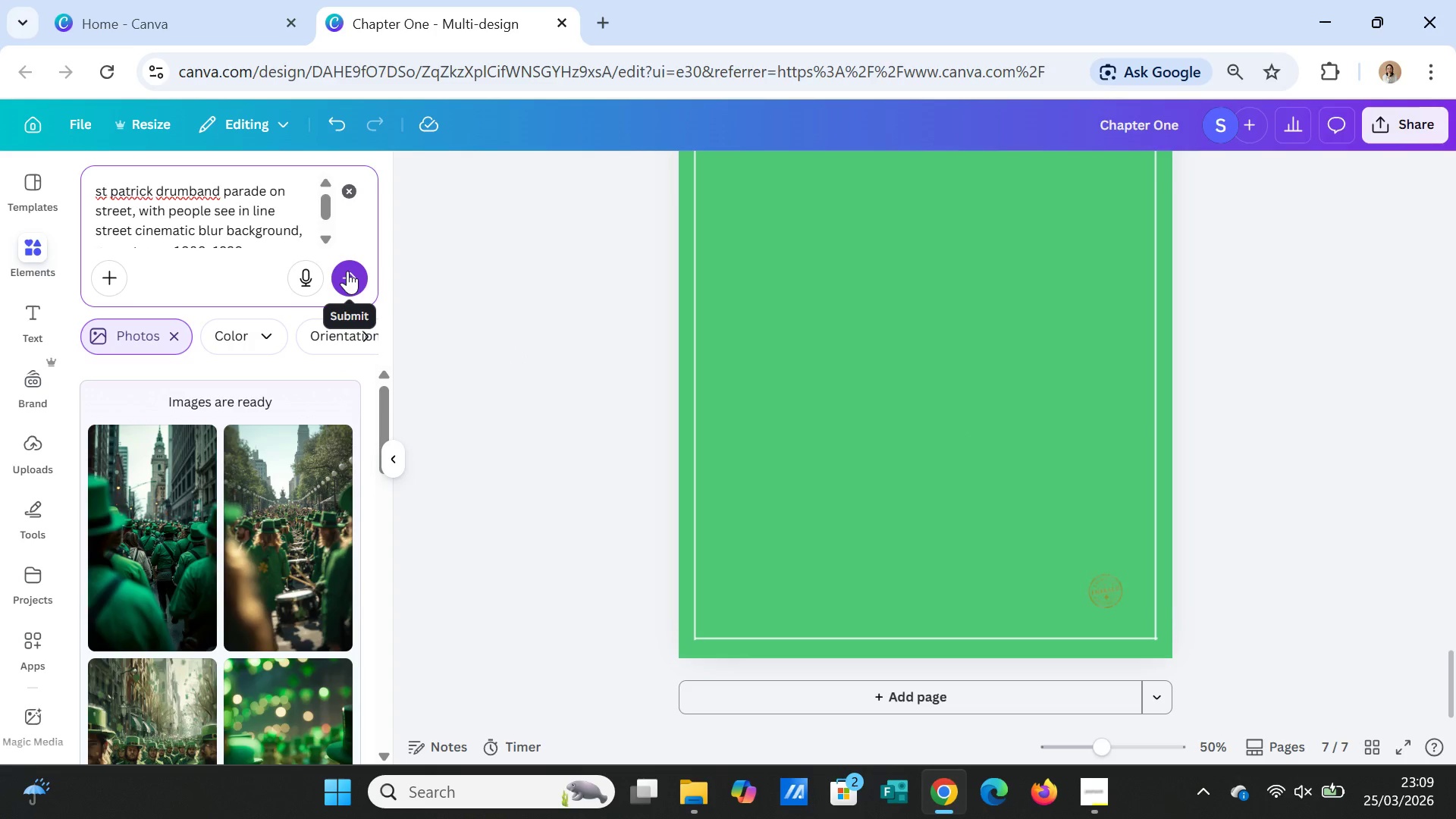 
left_click([347, 271])
 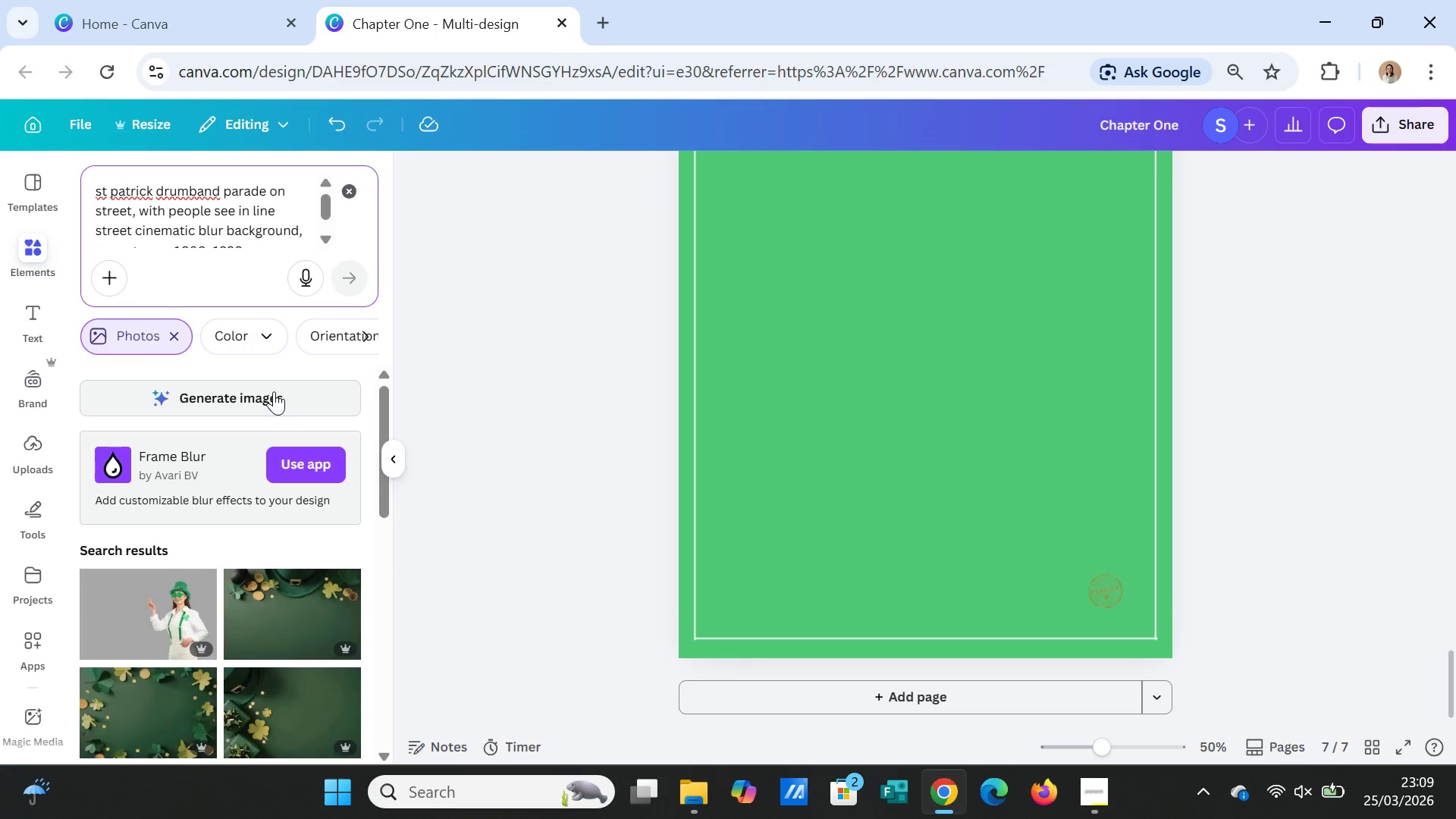 
left_click([274, 391])
 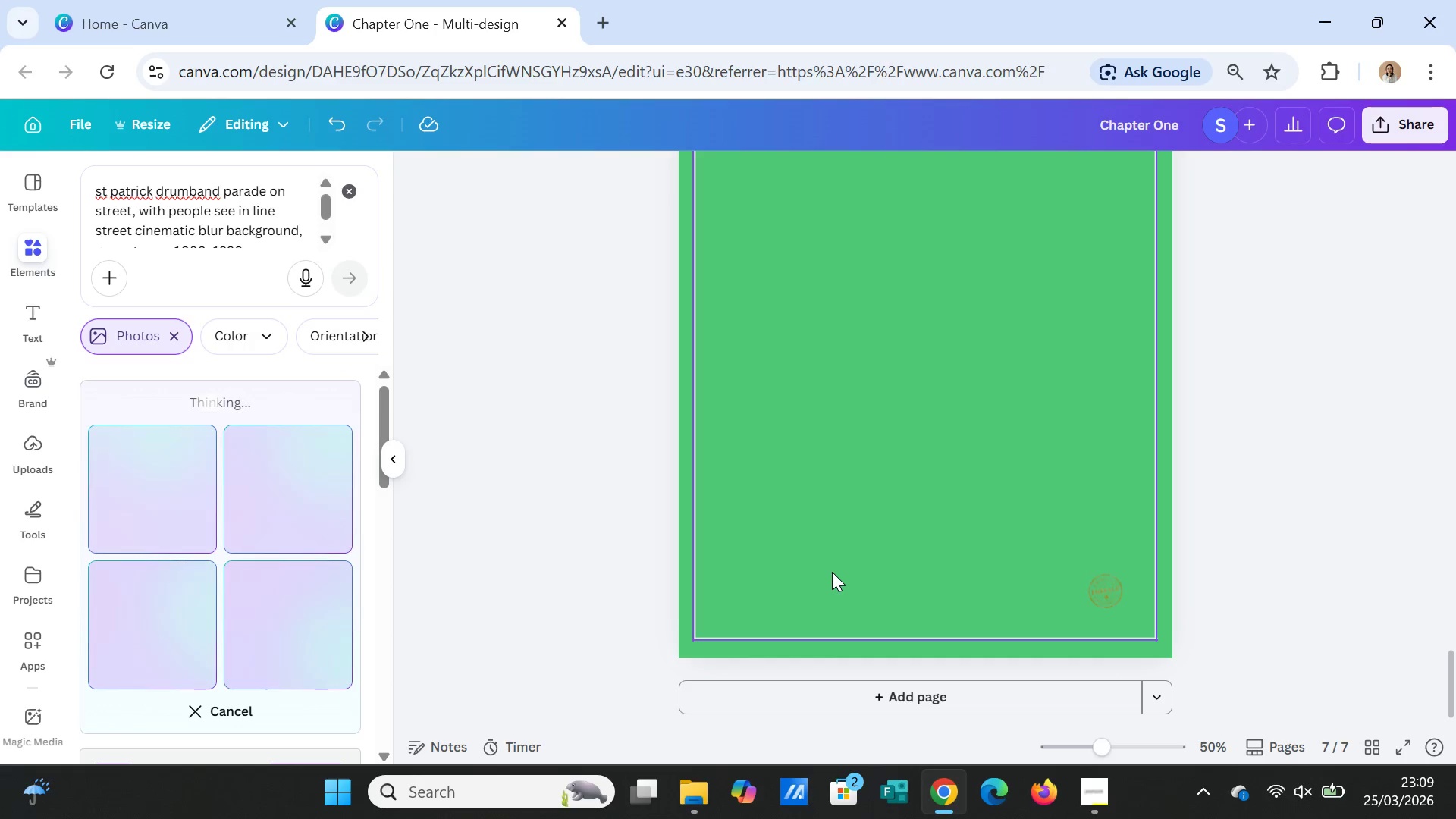 
wait(15.34)
 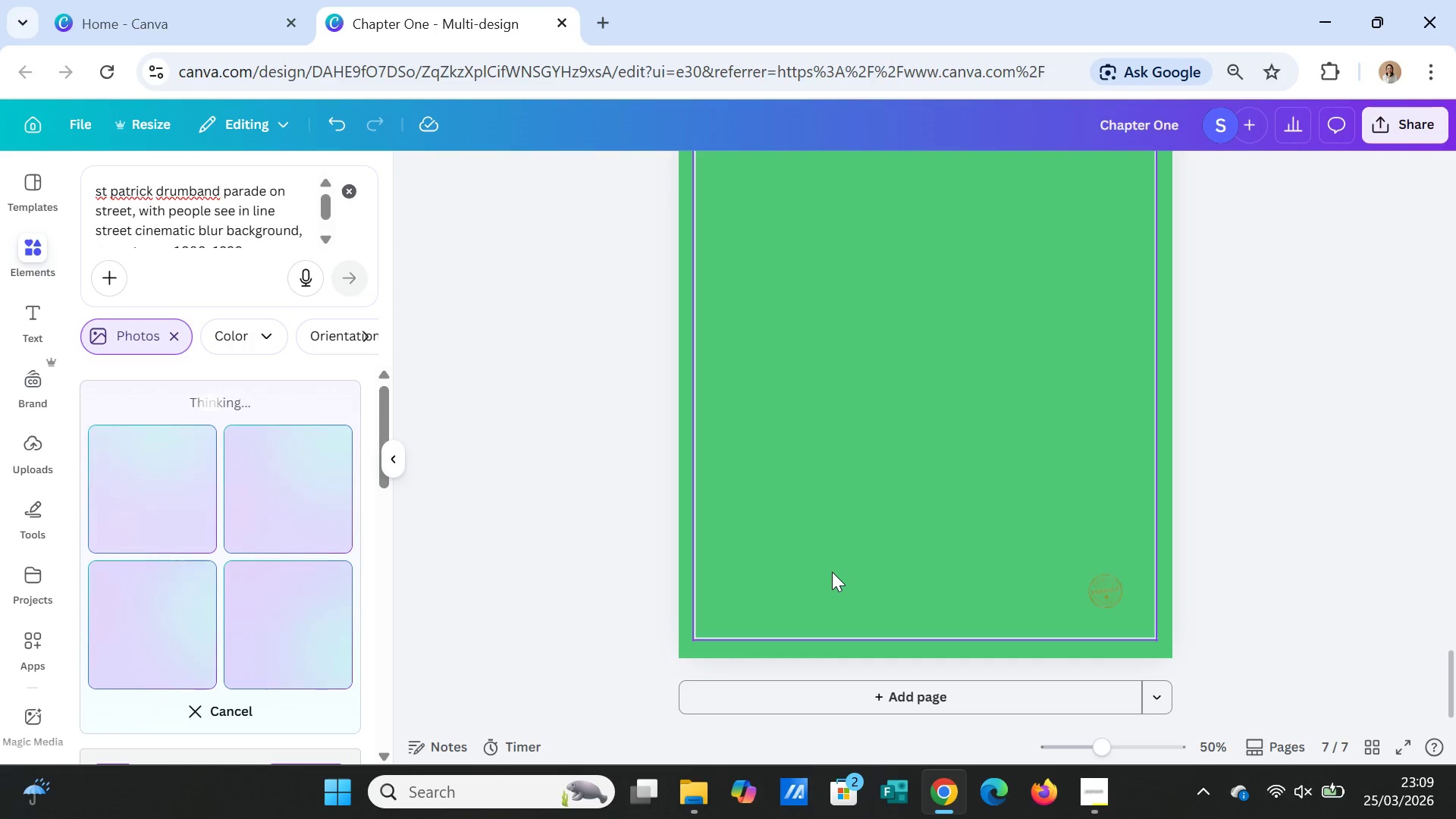 
scroll: coordinate [194, 613], scroll_direction: down, amount: 2.0
 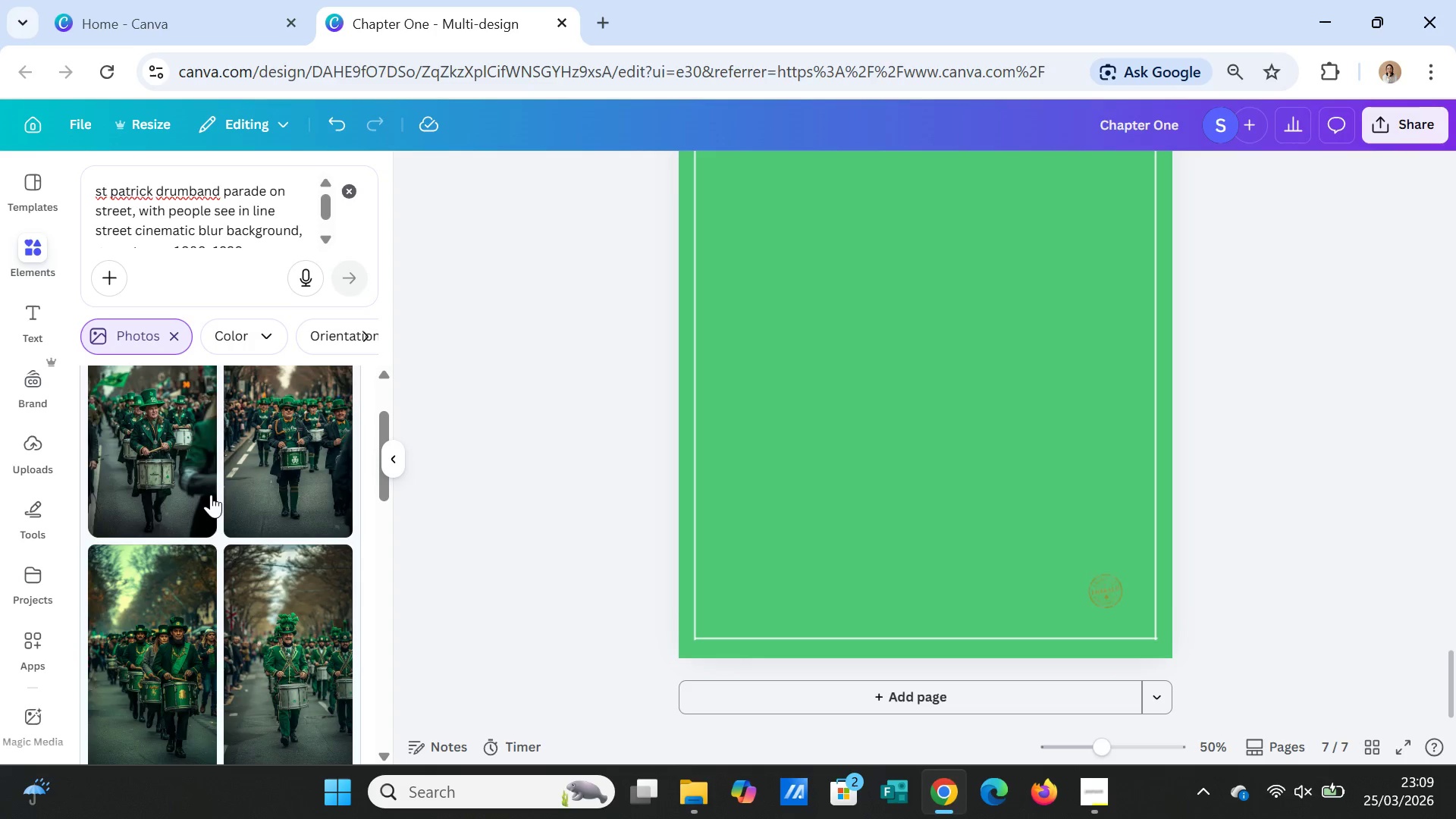 
wait(5.04)
 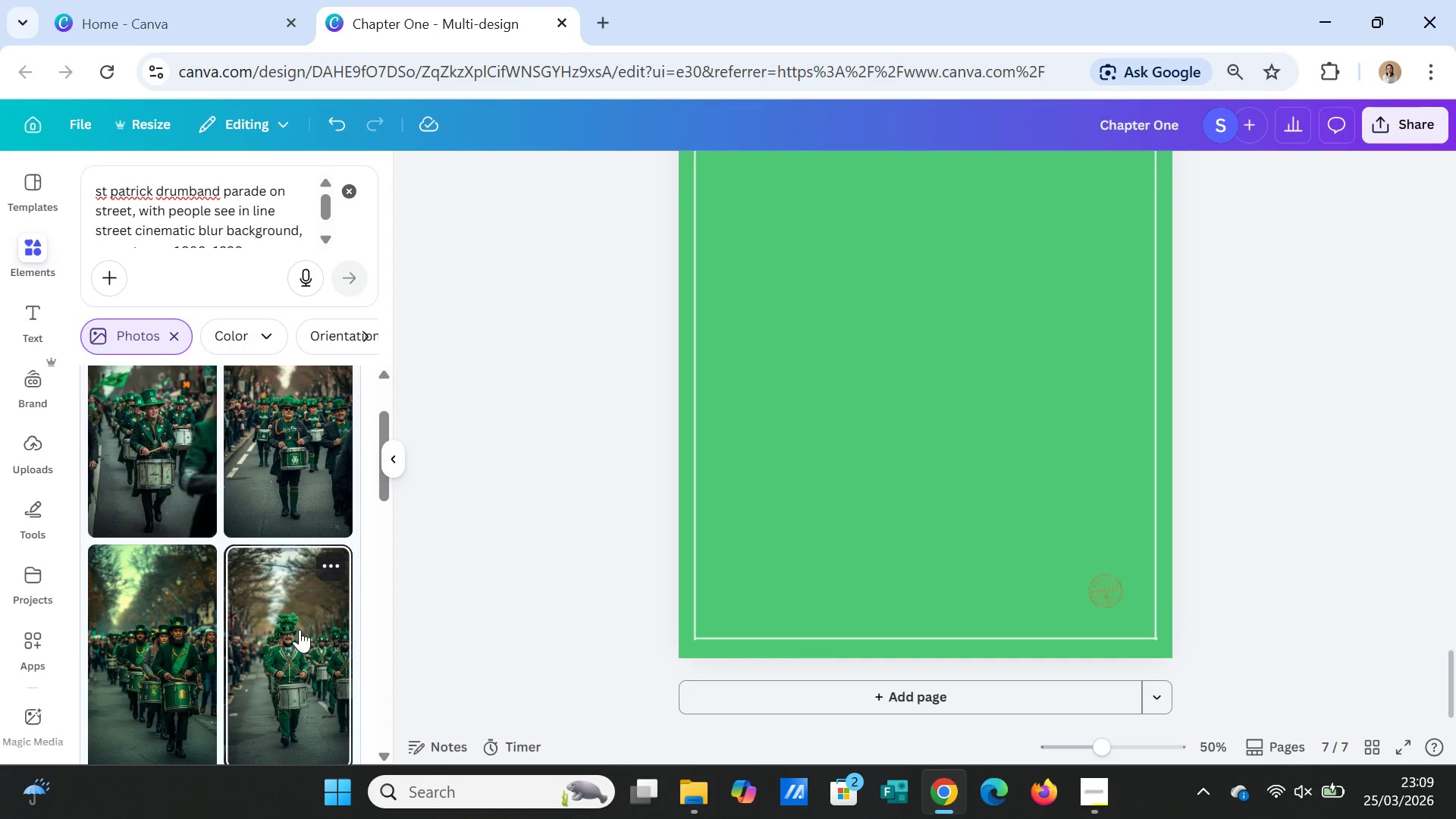 
left_click([284, 651])
 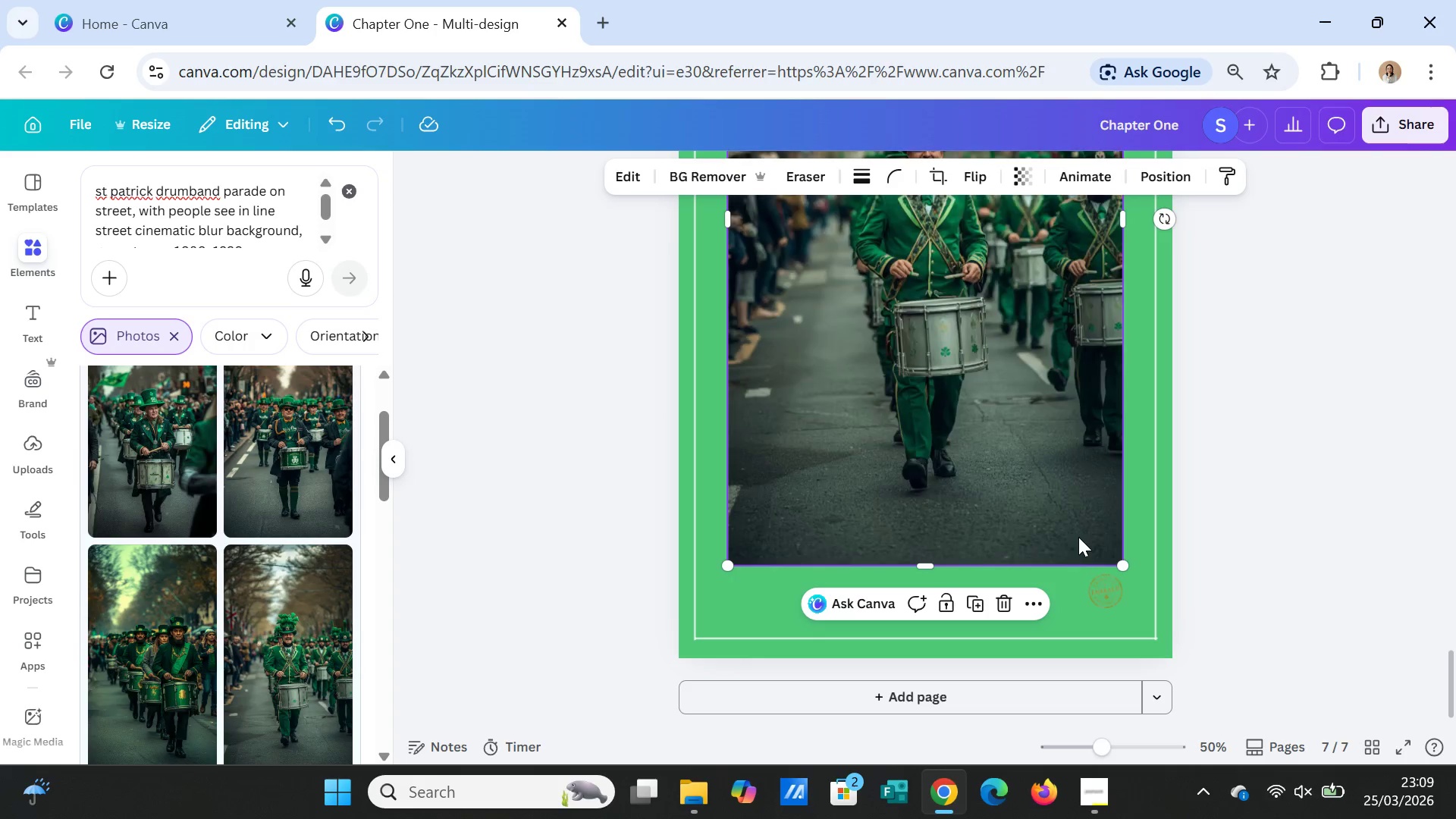 
scroll: coordinate [1085, 541], scroll_direction: up, amount: 2.0
 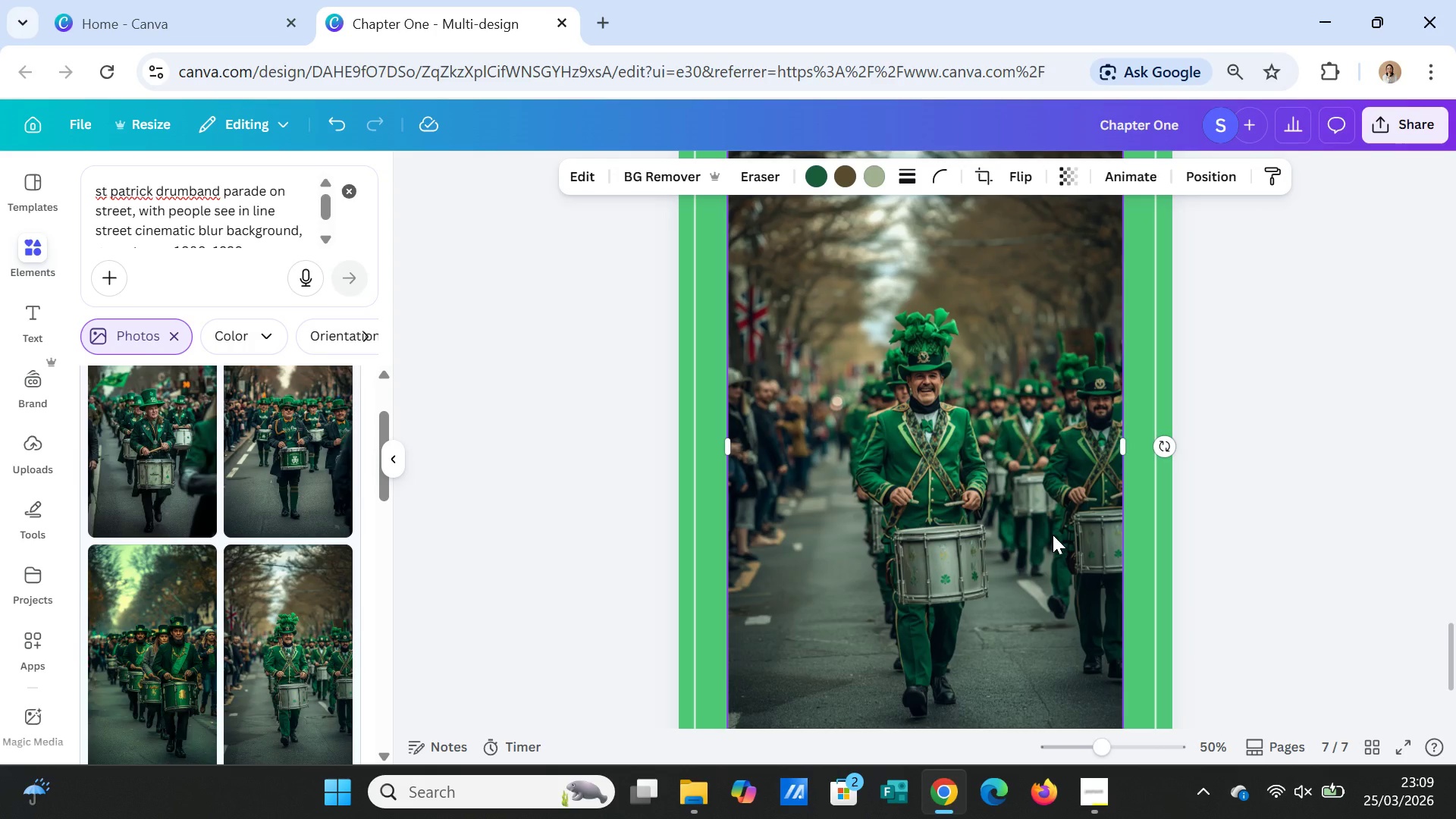 
key(Delete)
 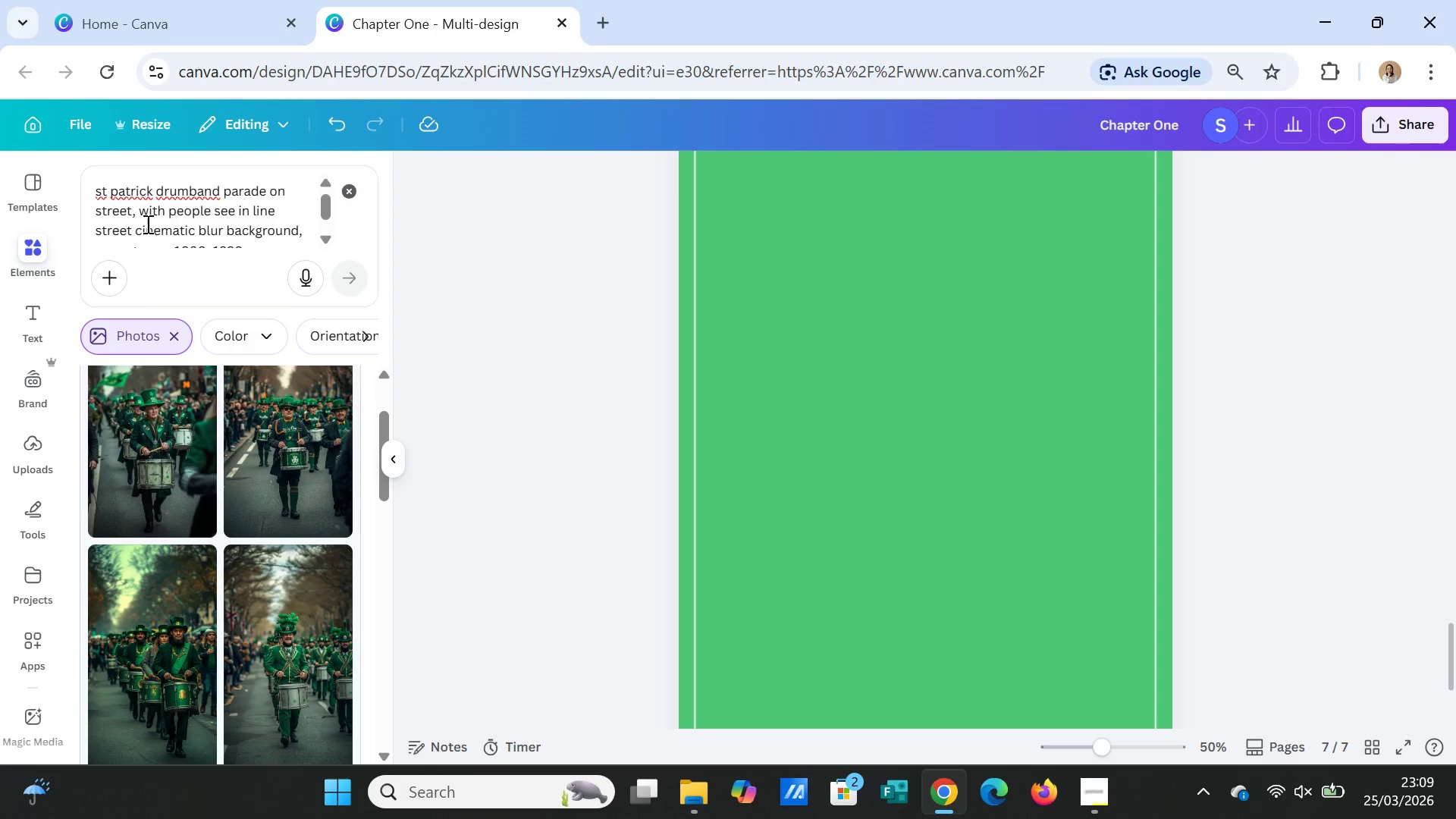 
wait(6.88)
 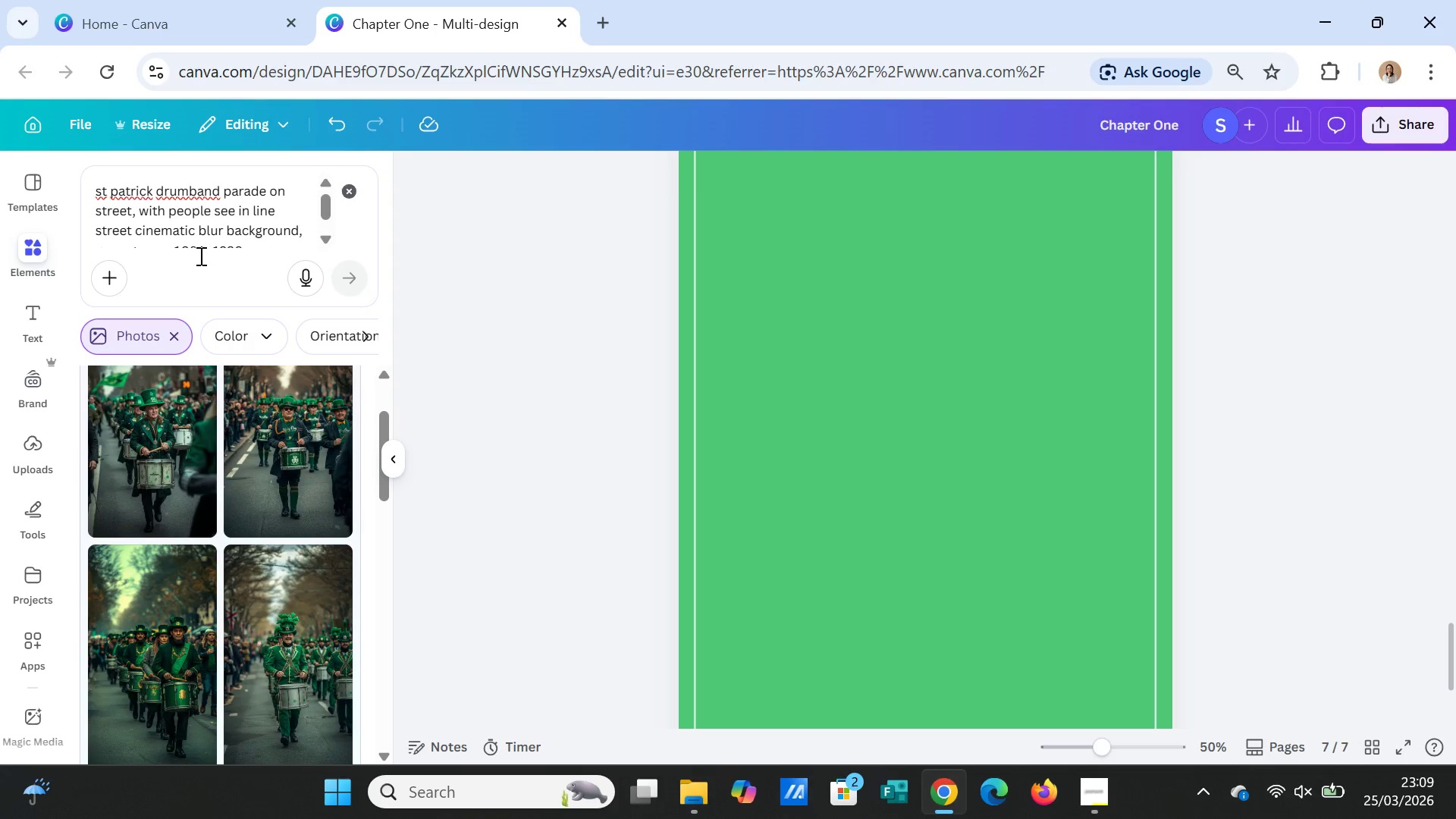 
left_click([136, 226])
 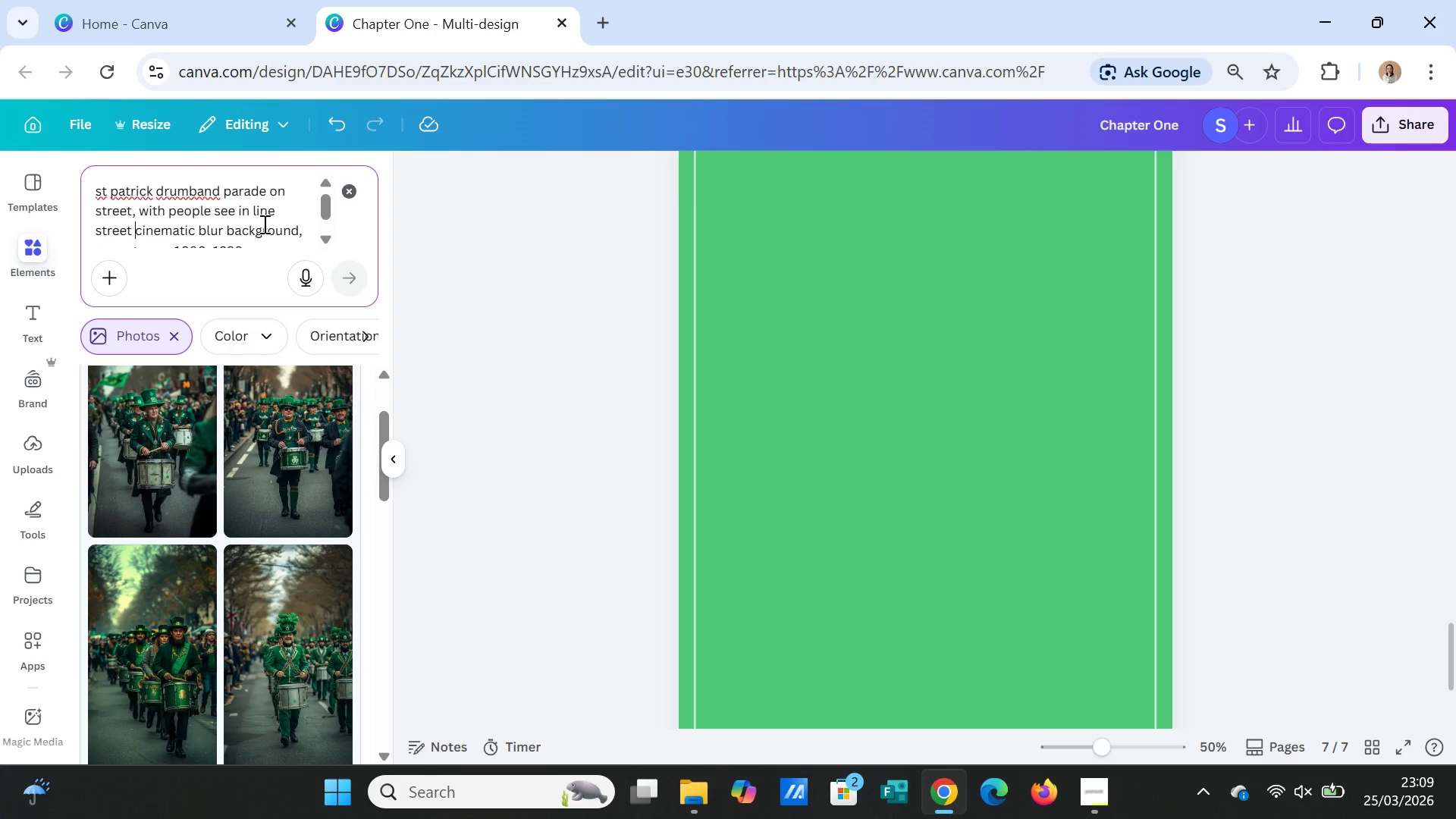 
type(use custome )
 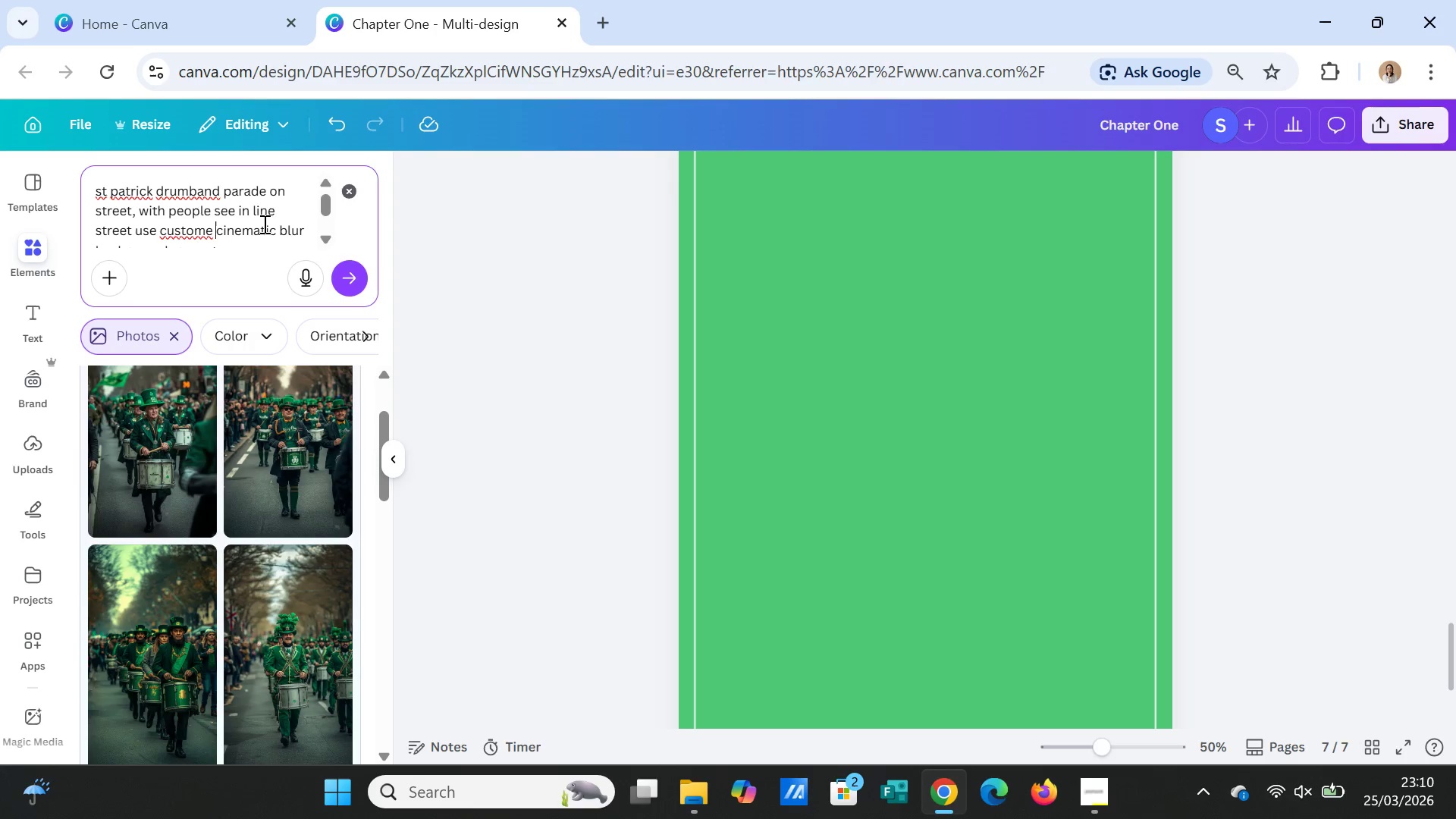 
wait(8.17)
 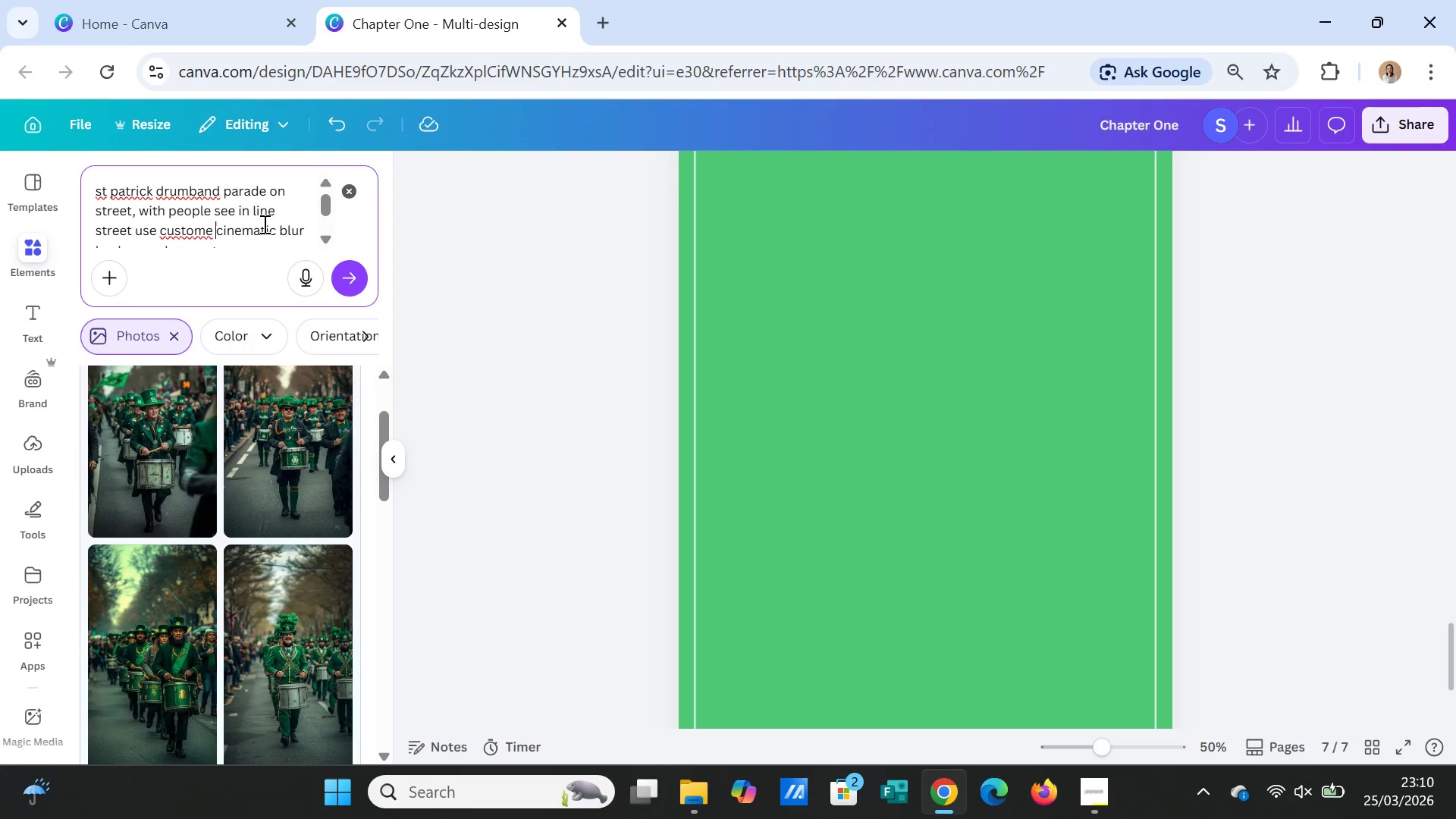 
type(st patrick ,)
 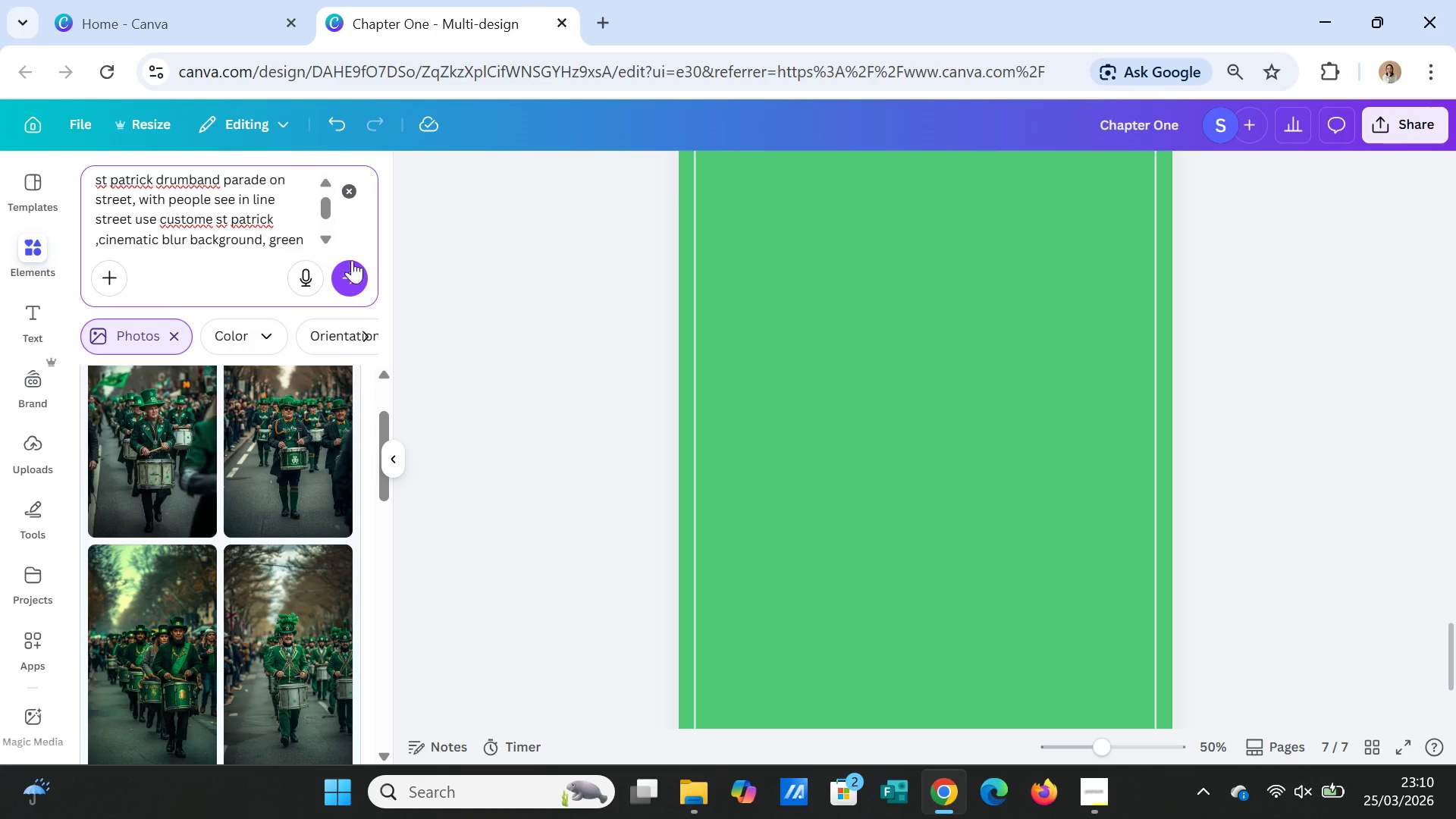 
key(Space)
 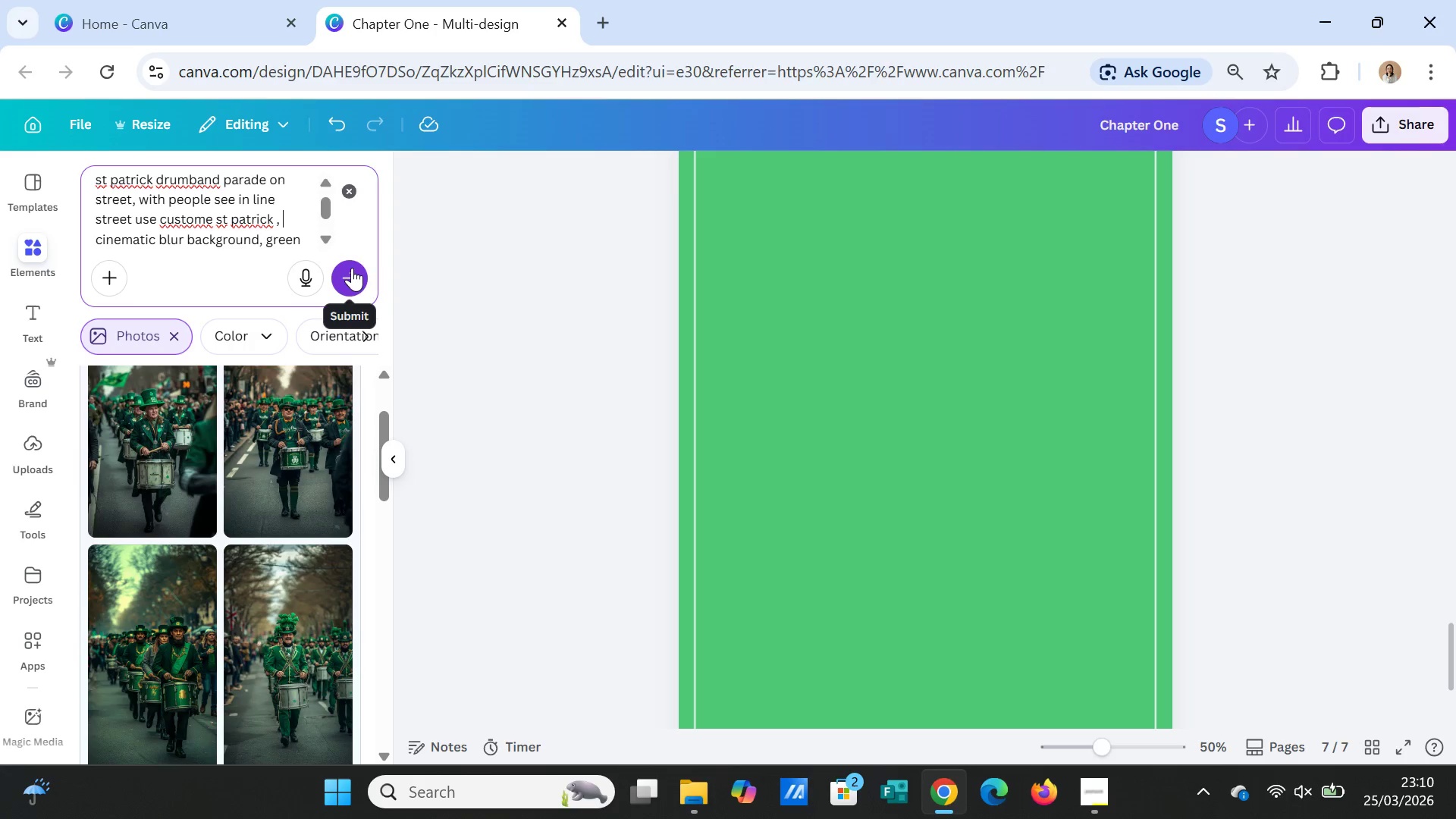 
left_click([352, 268])
 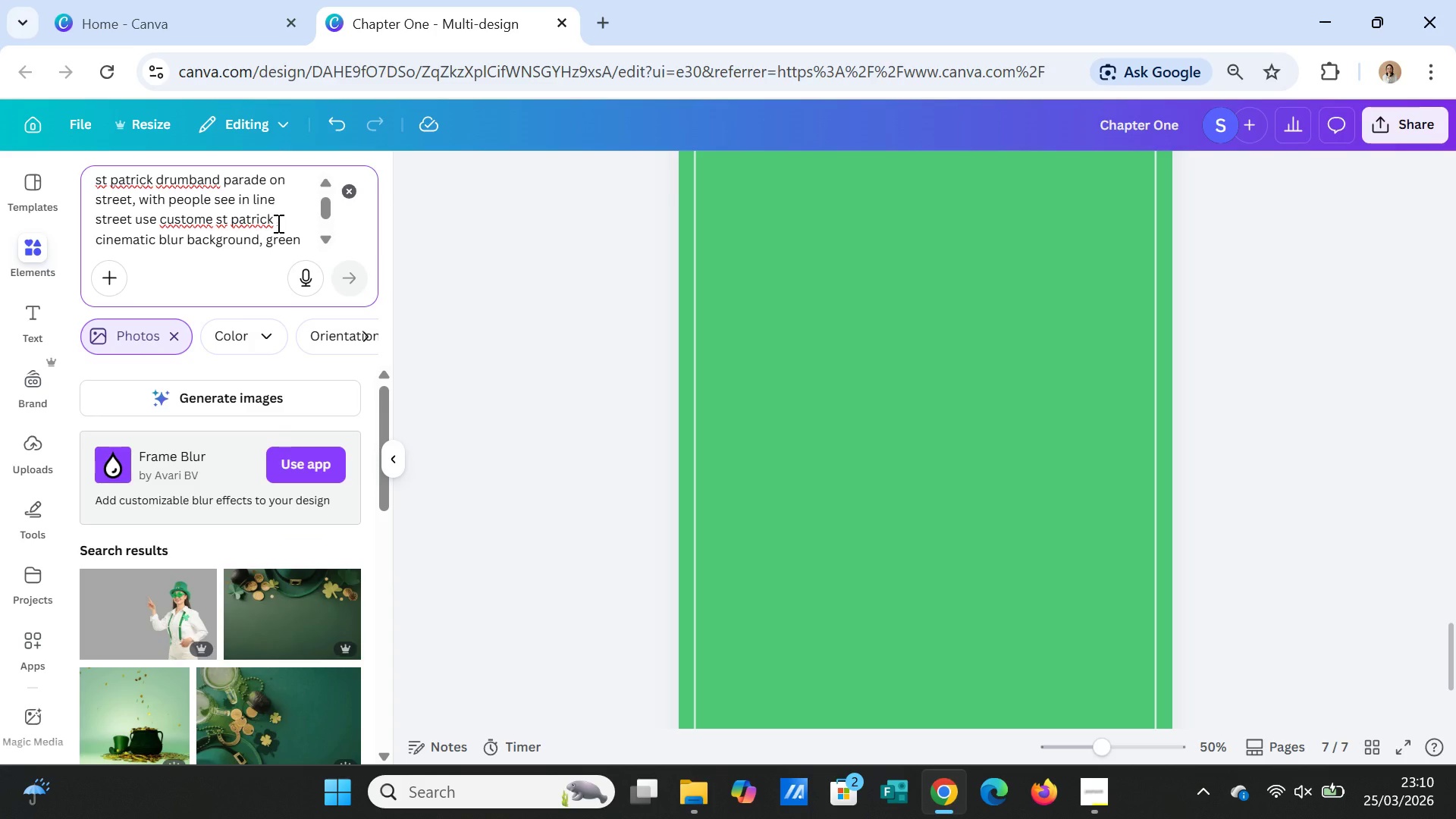 
wait(5.42)
 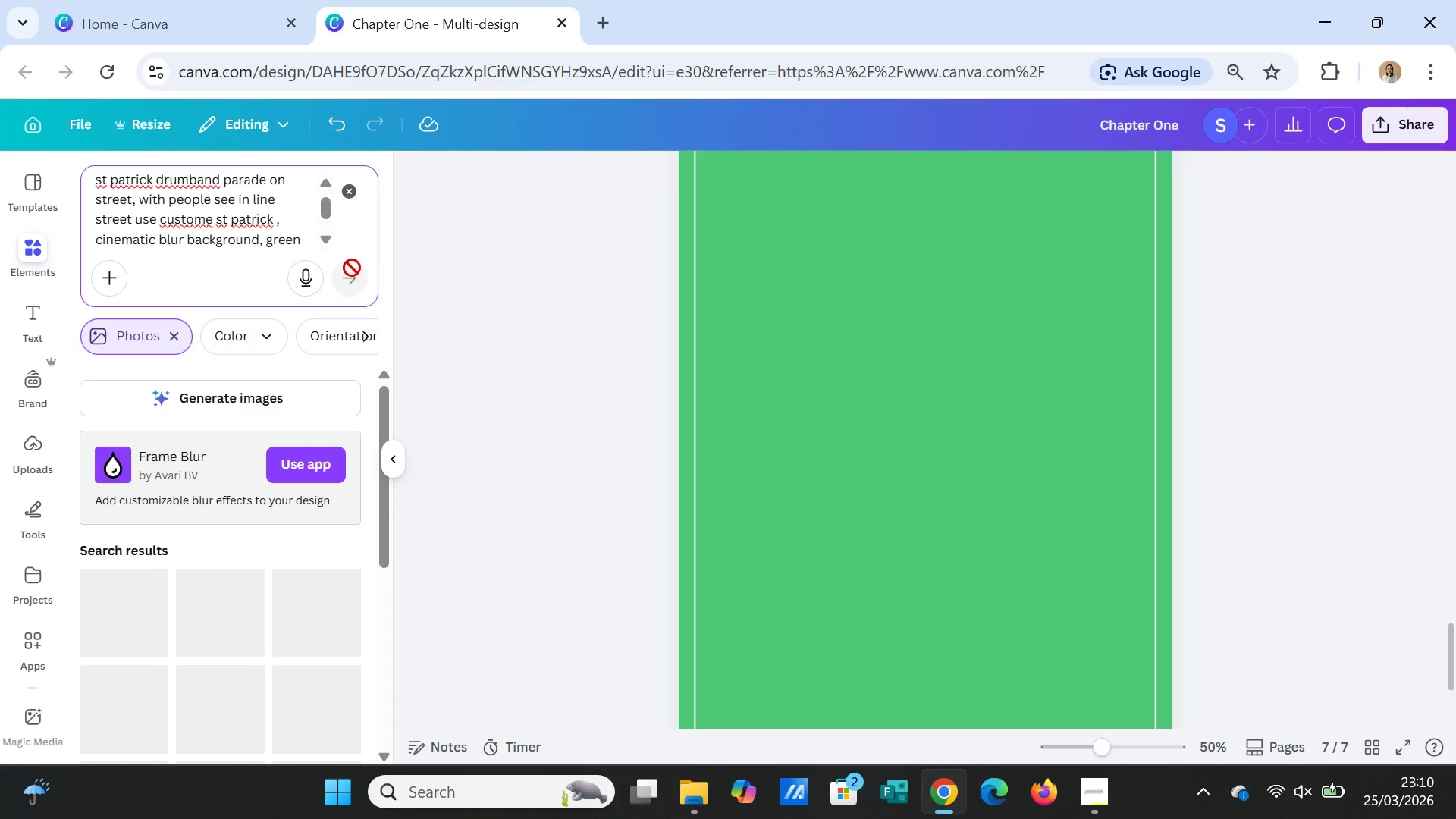 
left_click([250, 401])
 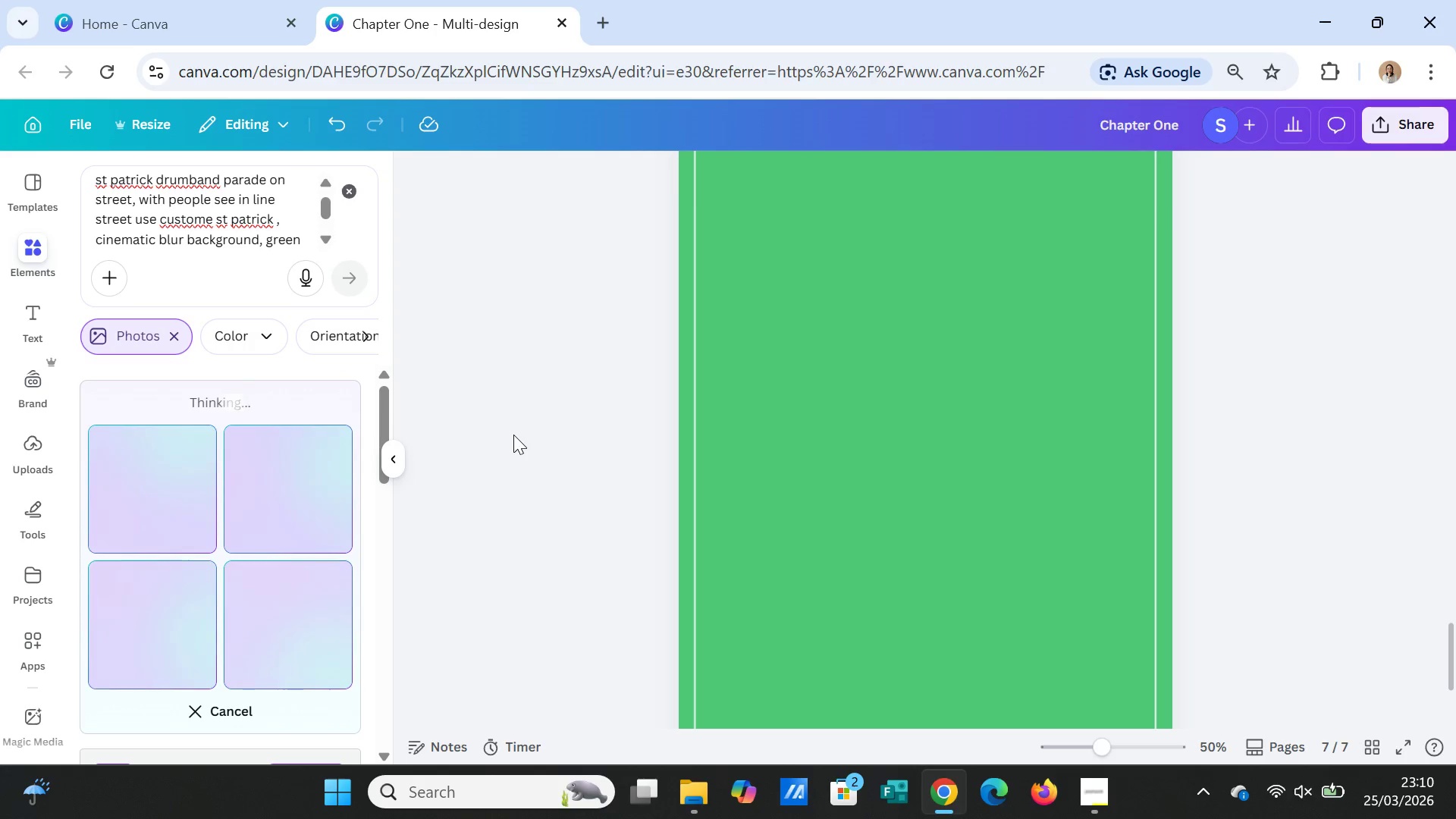 
wait(16.06)
 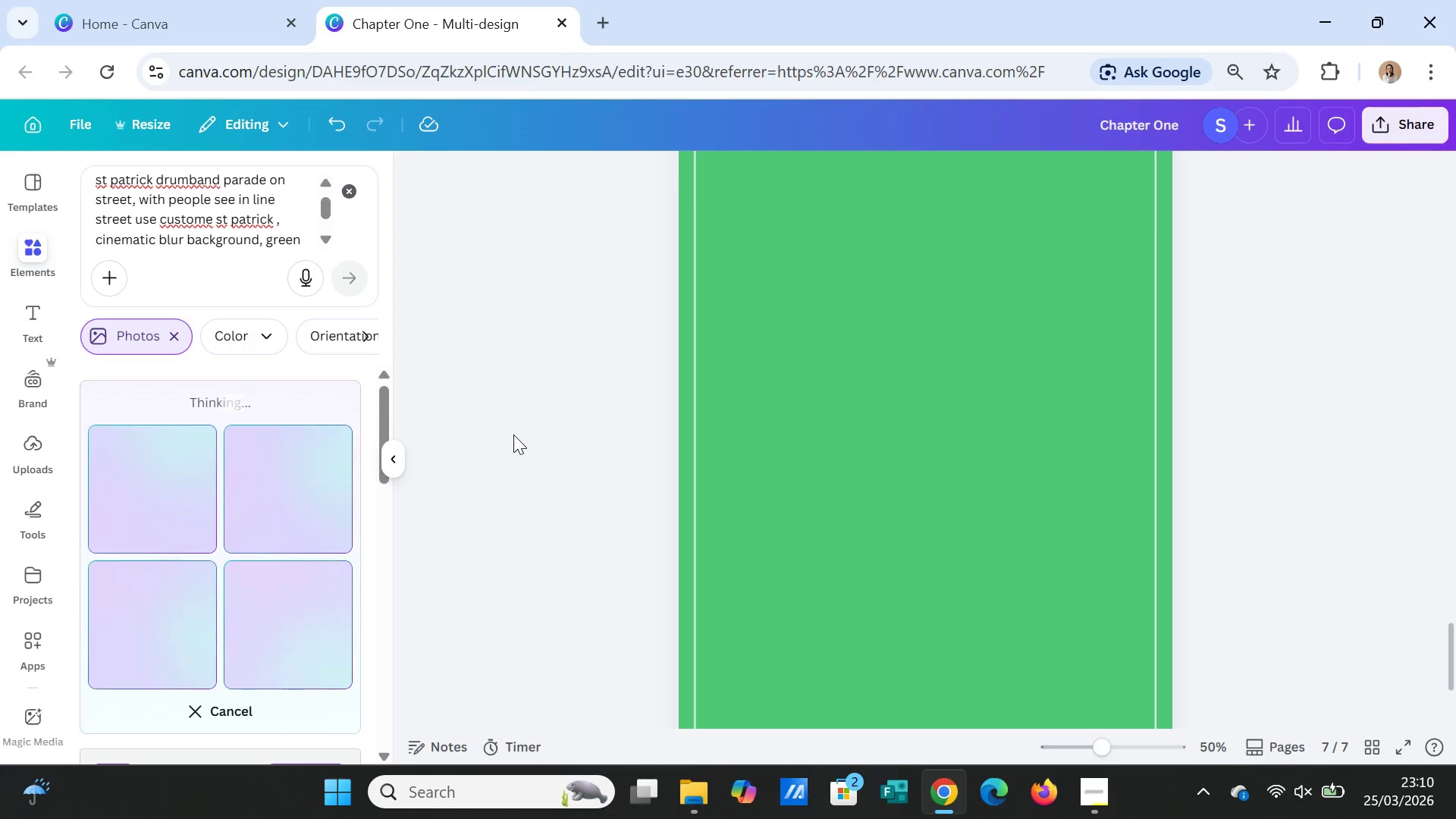 
scroll: coordinate [318, 555], scroll_direction: down, amount: 1.0
 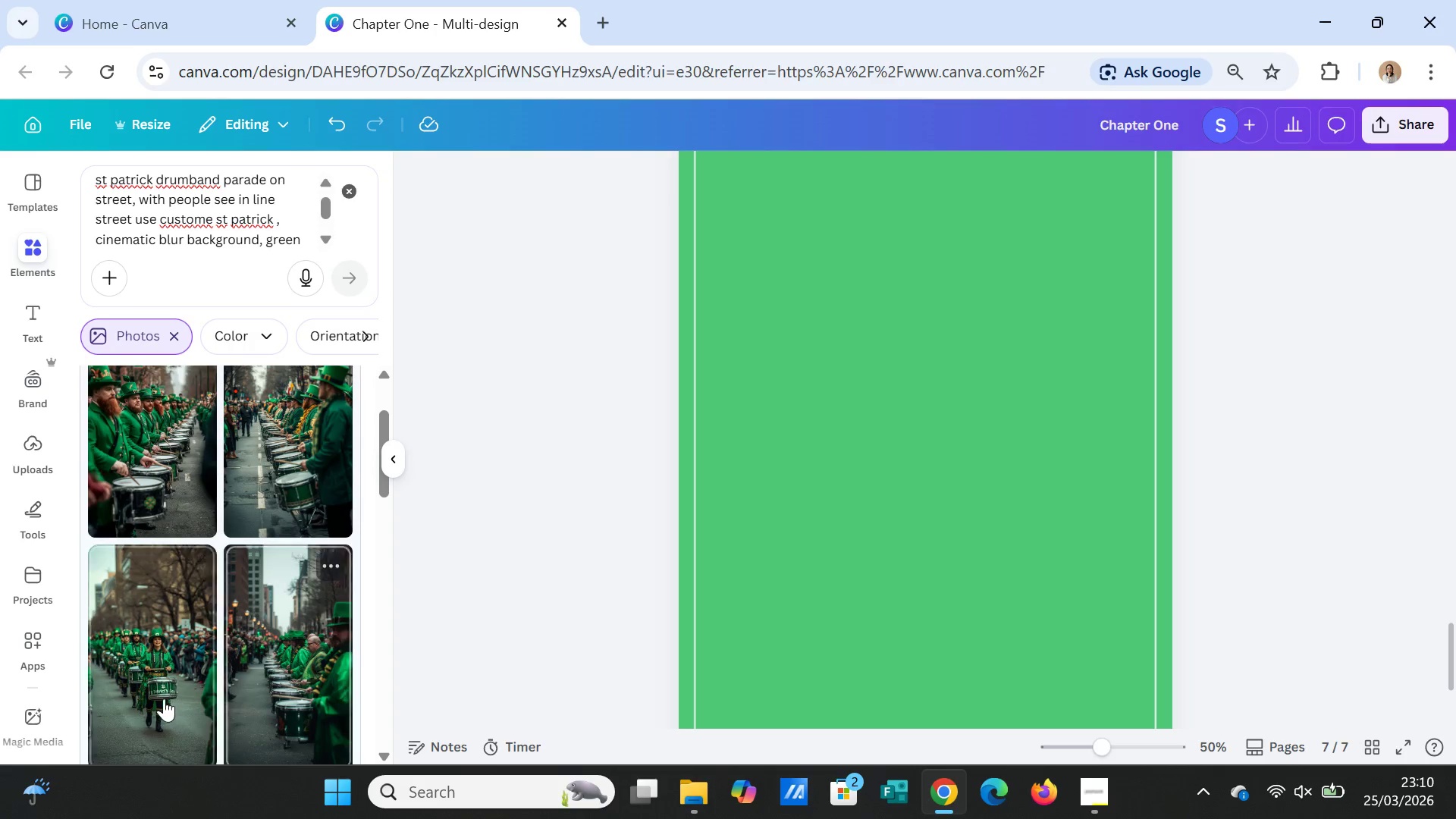 
left_click([162, 698])
 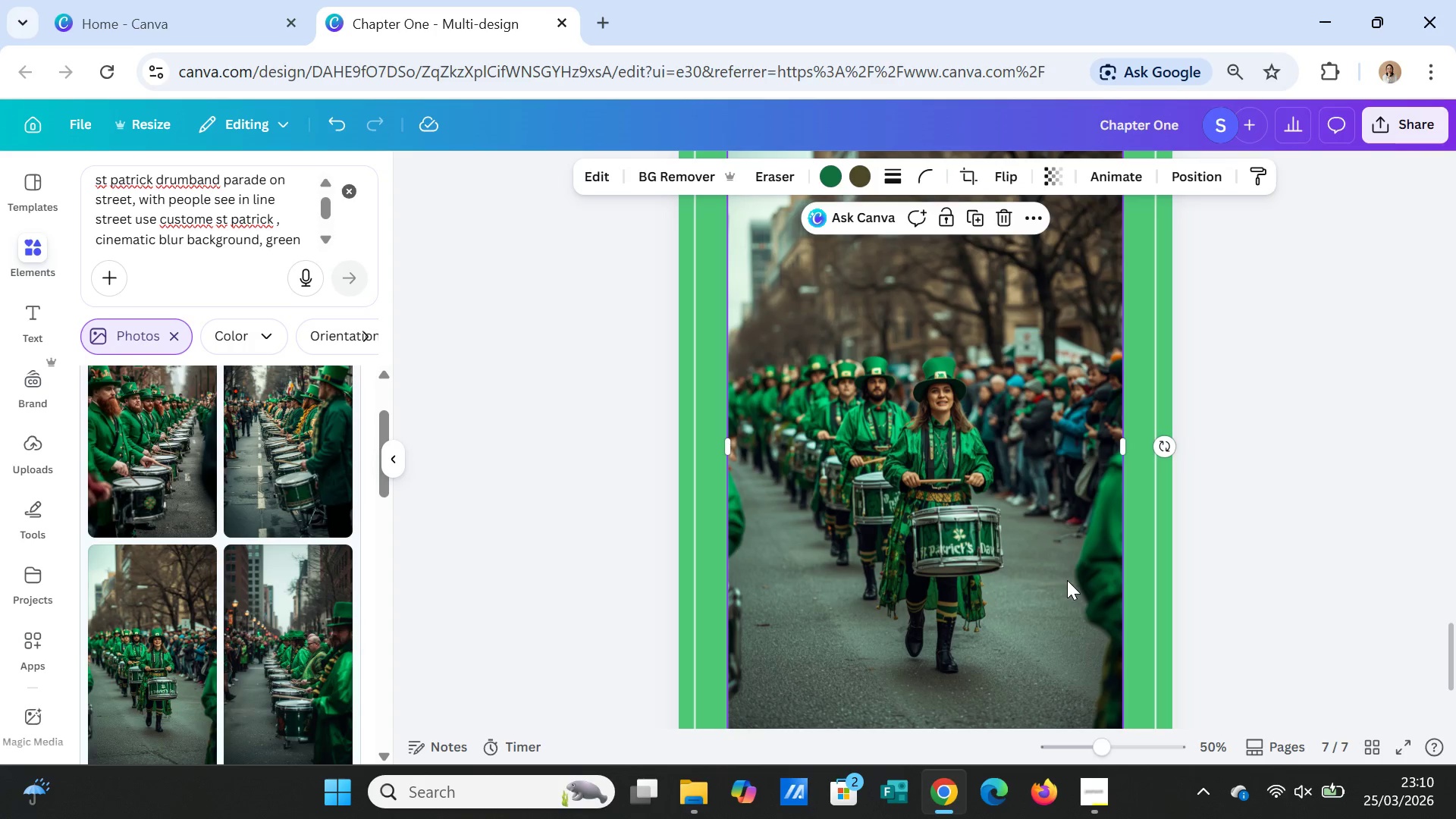 
wait(8.09)
 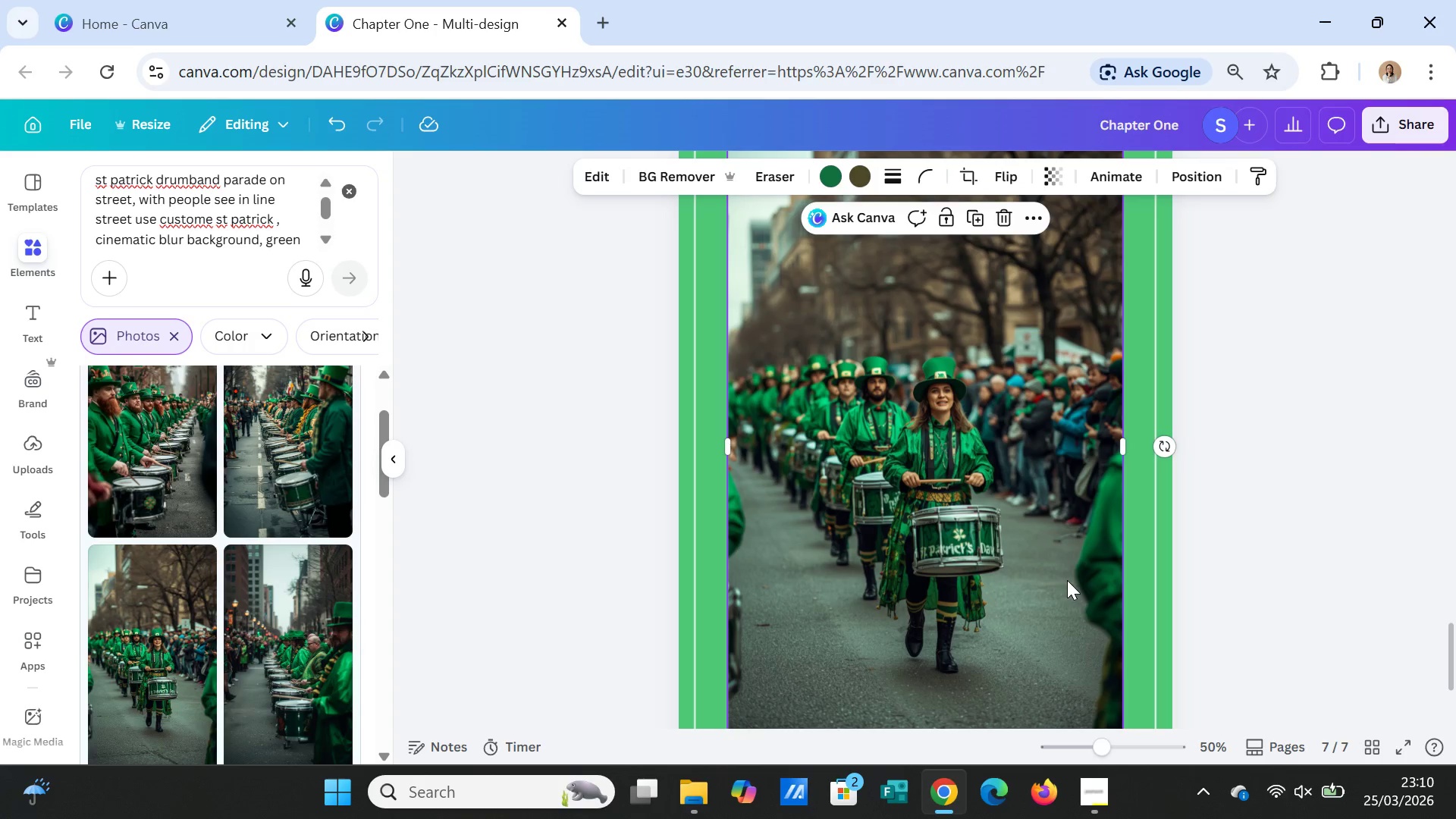 
scroll: coordinate [1081, 575], scroll_direction: up, amount: 3.0
 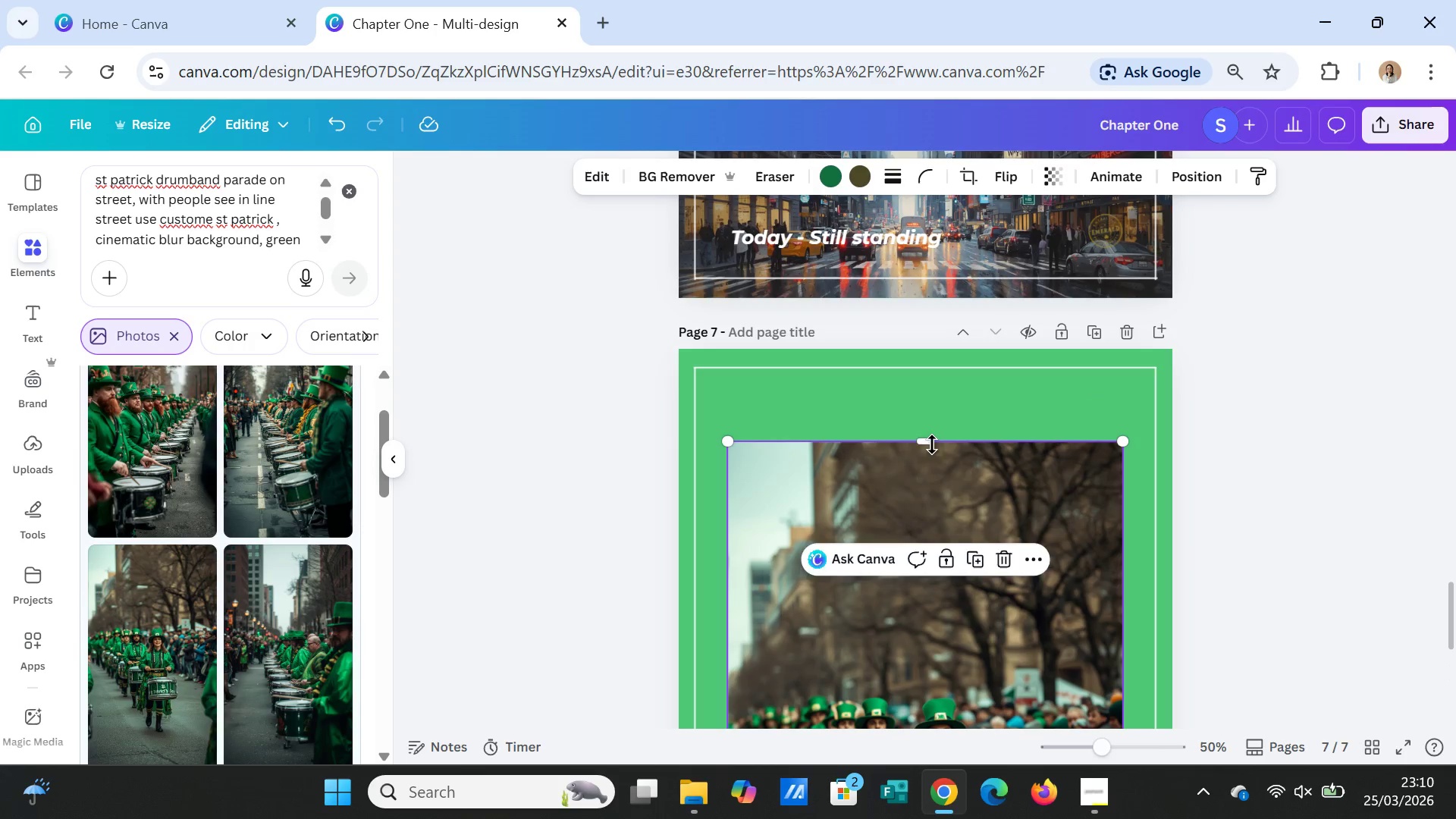 
left_click_drag(start_coordinate=[931, 443], to_coordinate=[923, 350])
 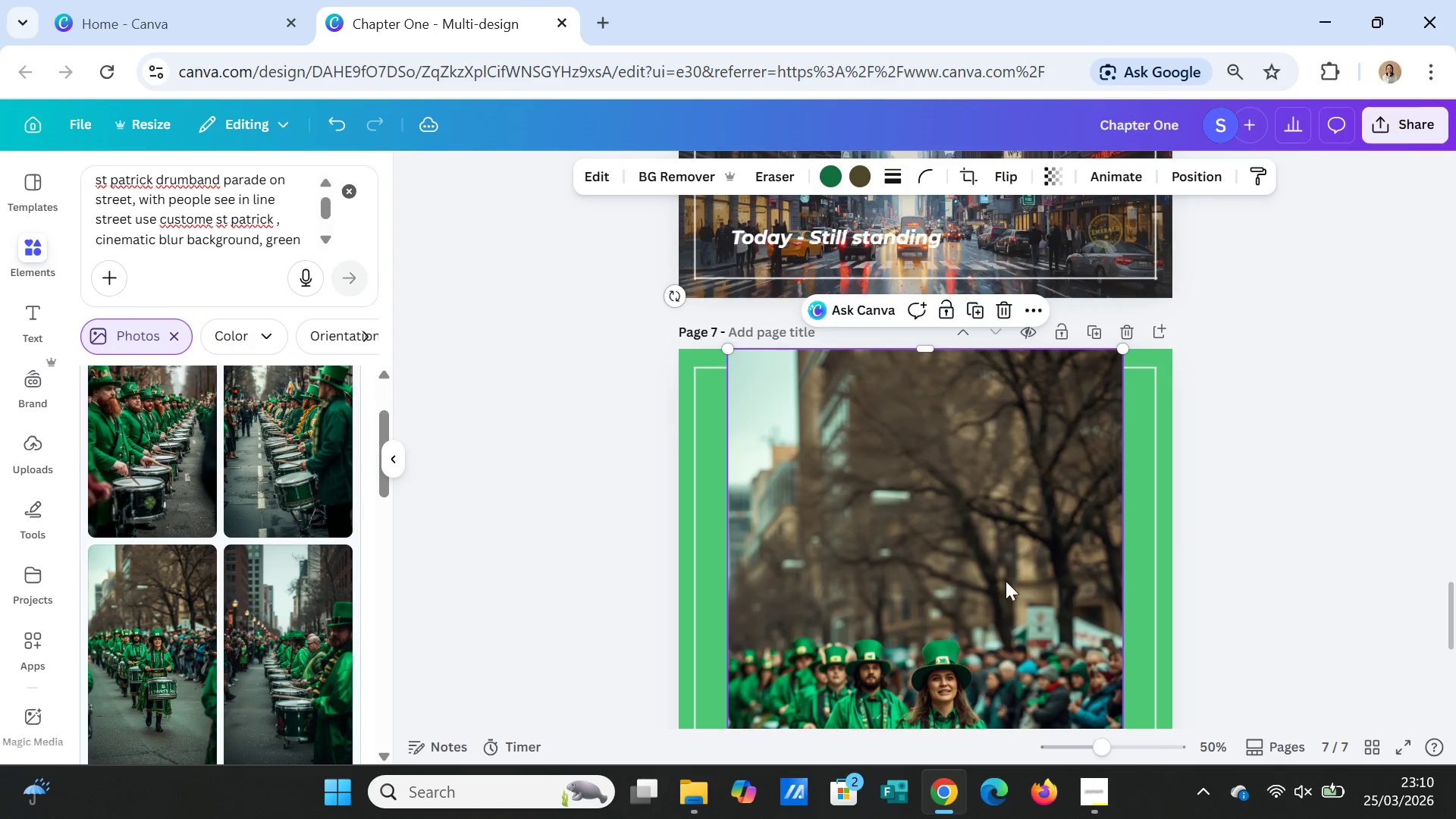 
scroll: coordinate [978, 574], scroll_direction: down, amount: 6.0
 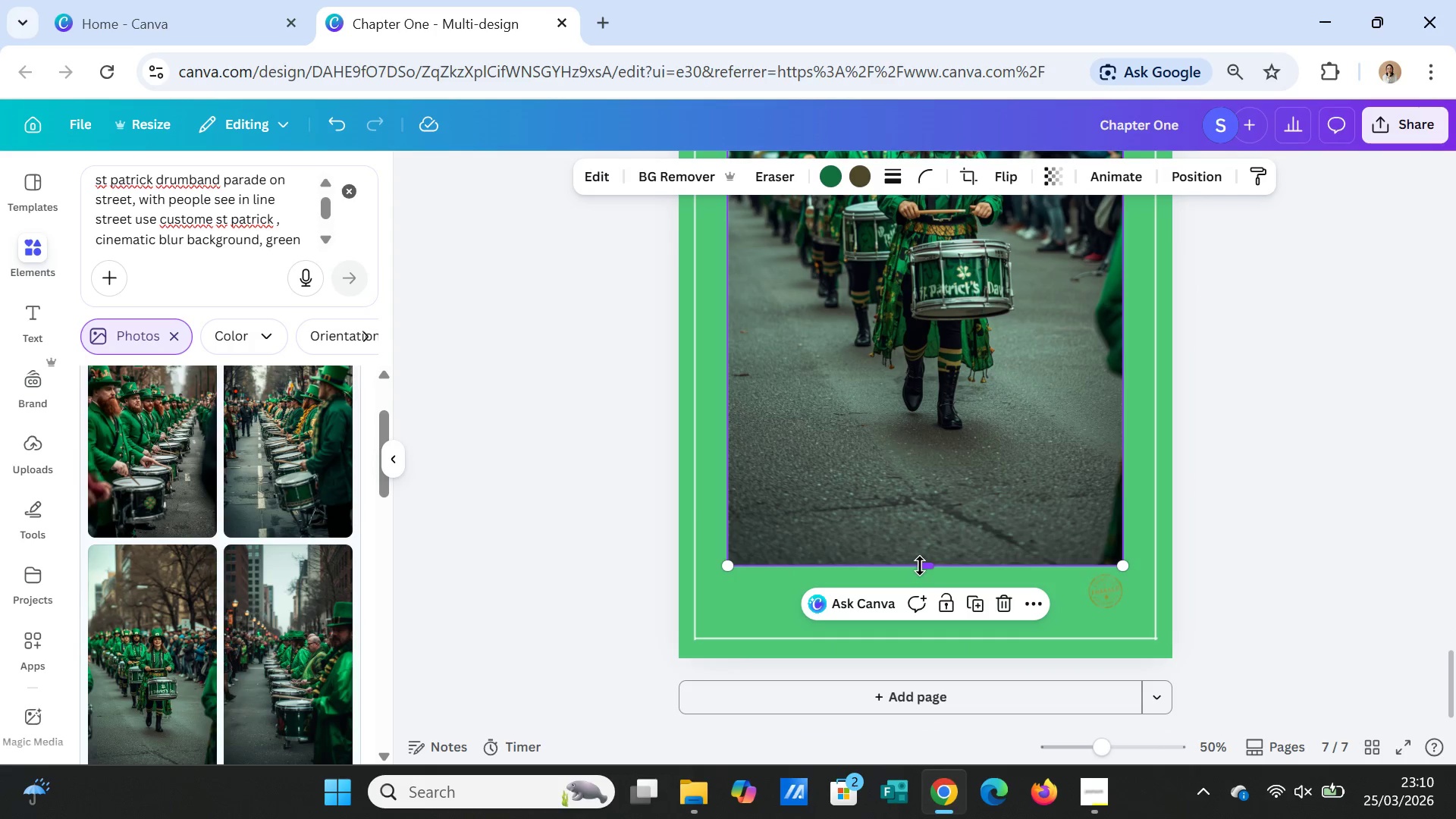 
left_click_drag(start_coordinate=[922, 566], to_coordinate=[933, 655])
 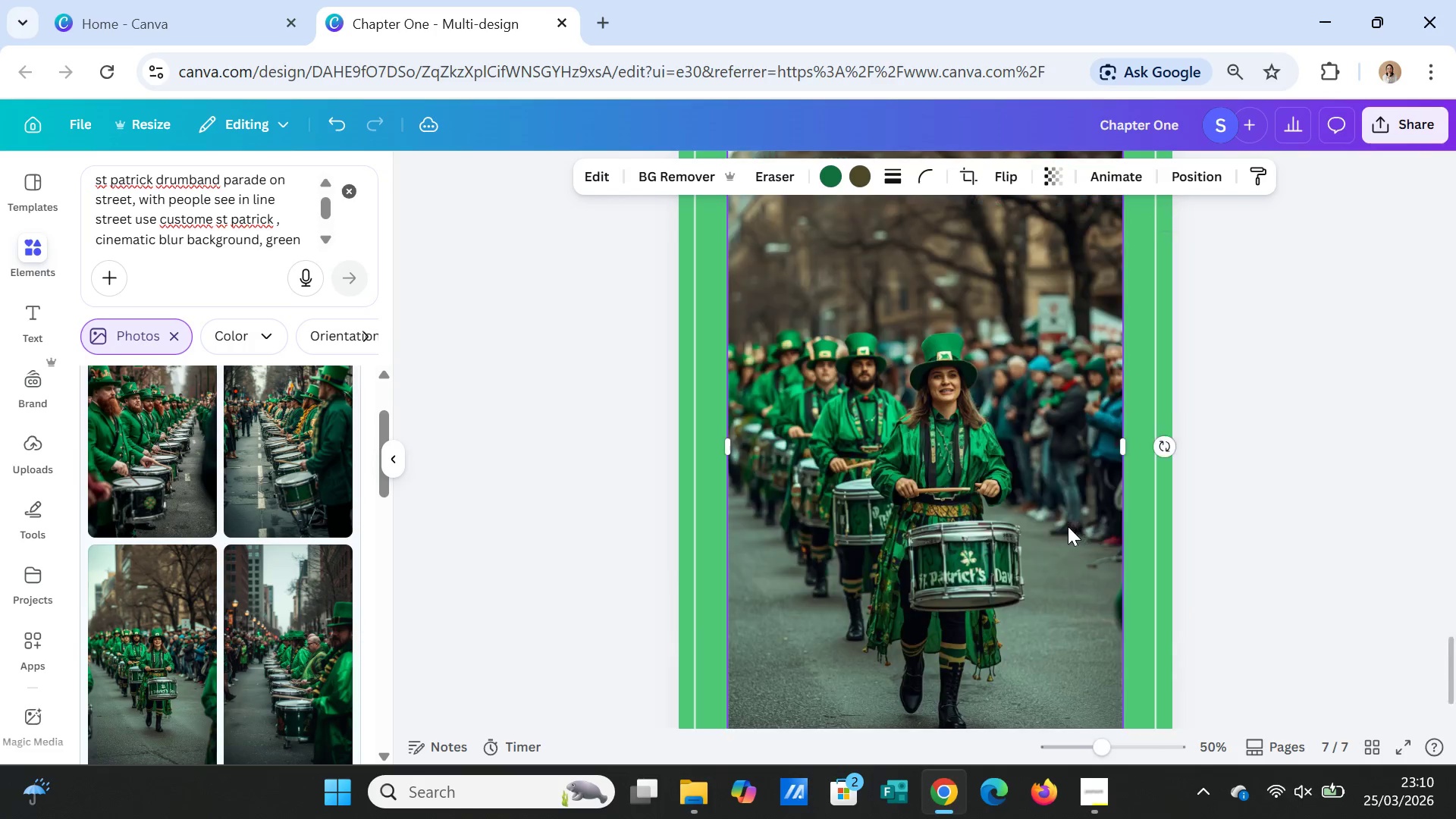 
scroll: coordinate [1068, 526], scroll_direction: up, amount: 2.0
 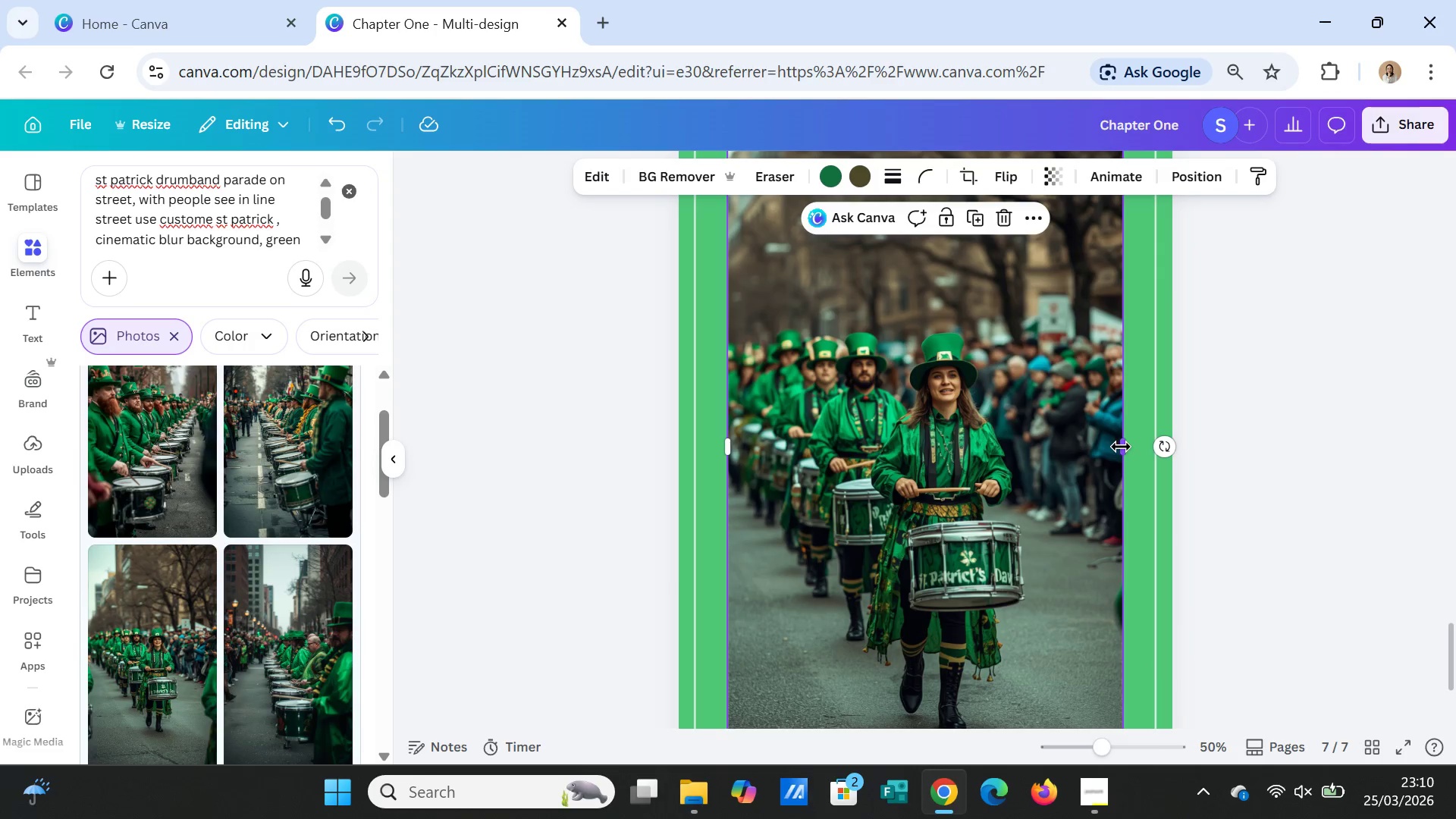 
left_click_drag(start_coordinate=[1121, 447], to_coordinate=[1168, 445])
 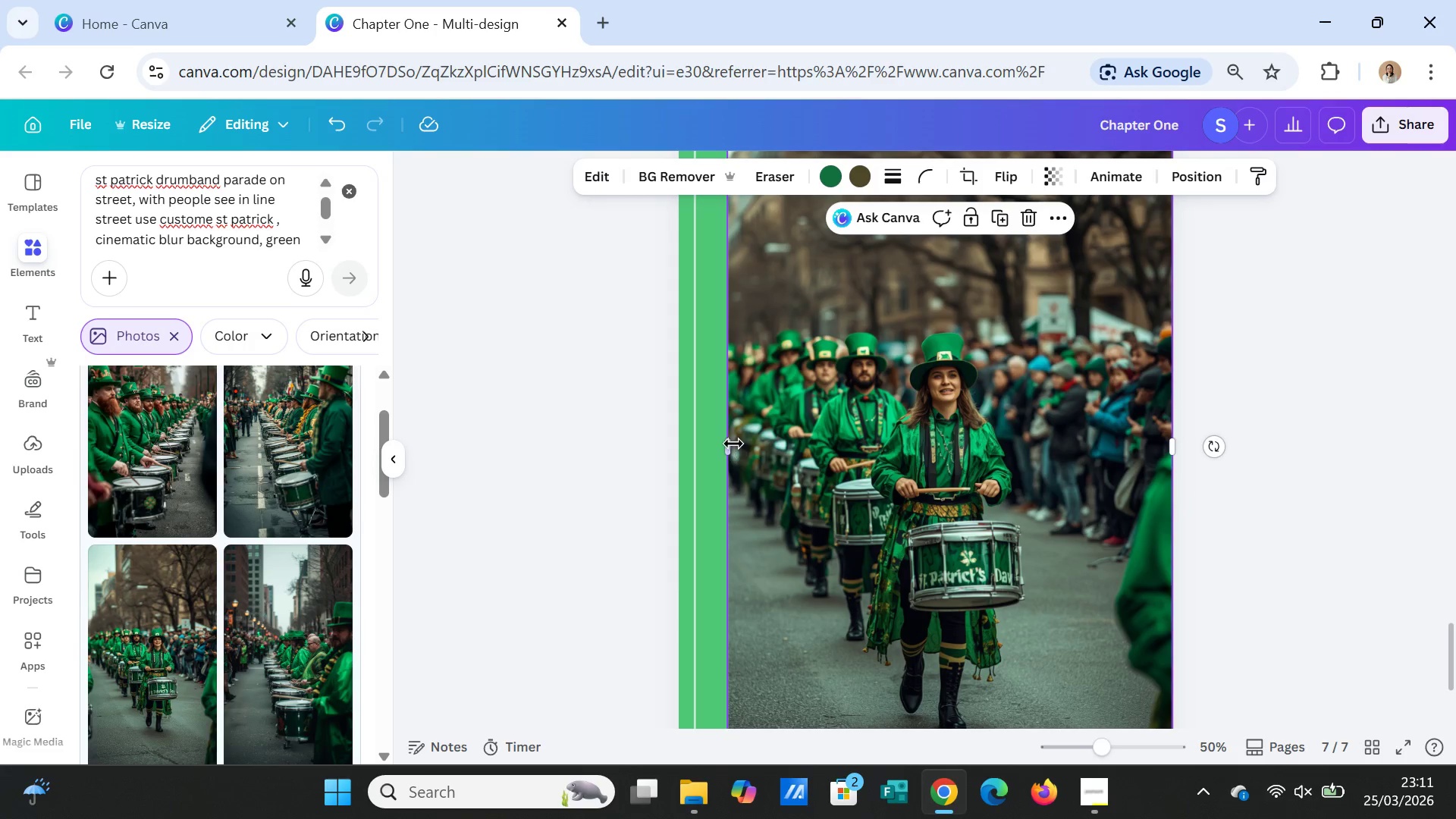 
left_click_drag(start_coordinate=[728, 444], to_coordinate=[682, 444])
 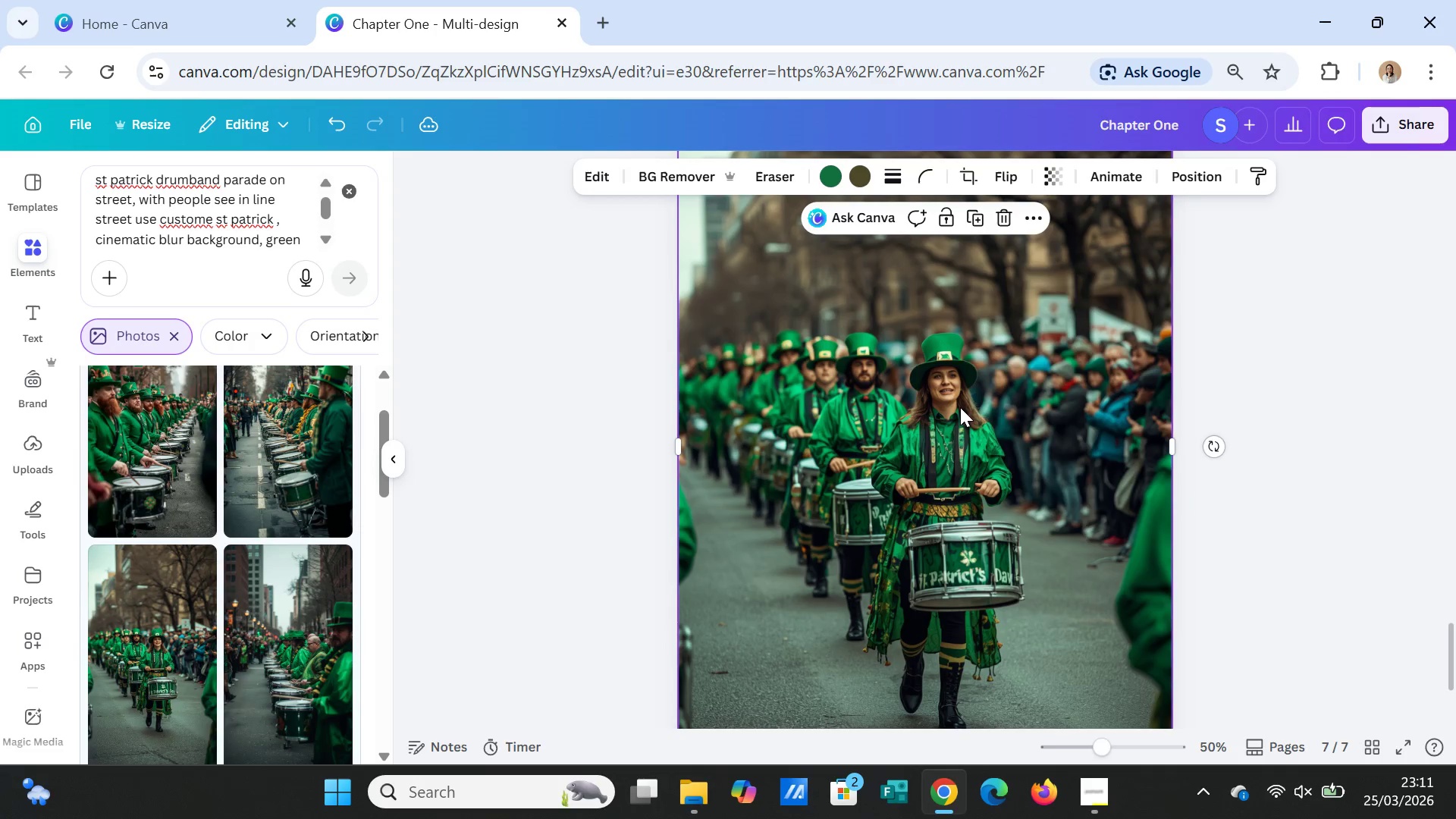 
right_click([960, 407])
 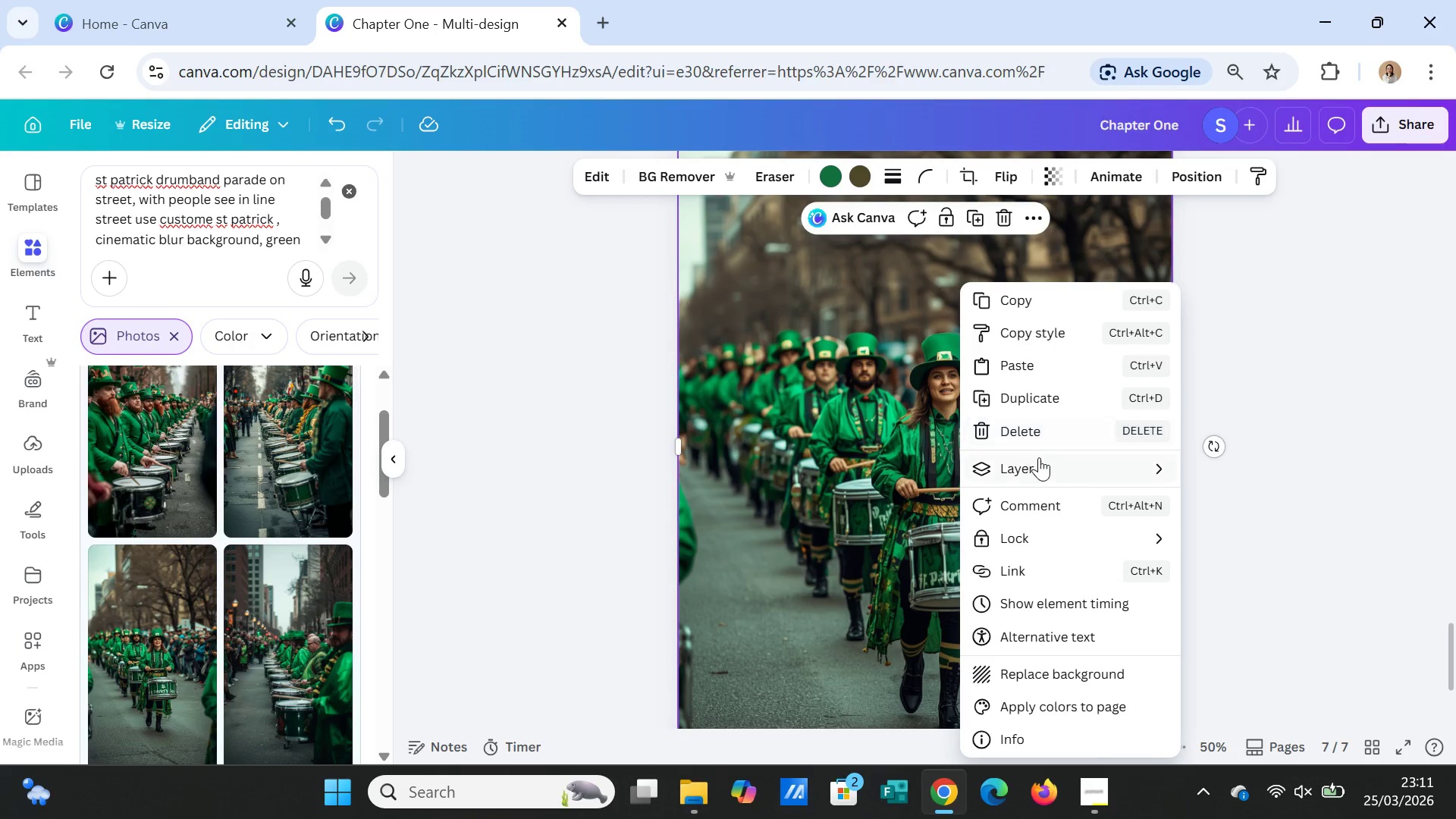 
left_click([1039, 461])
 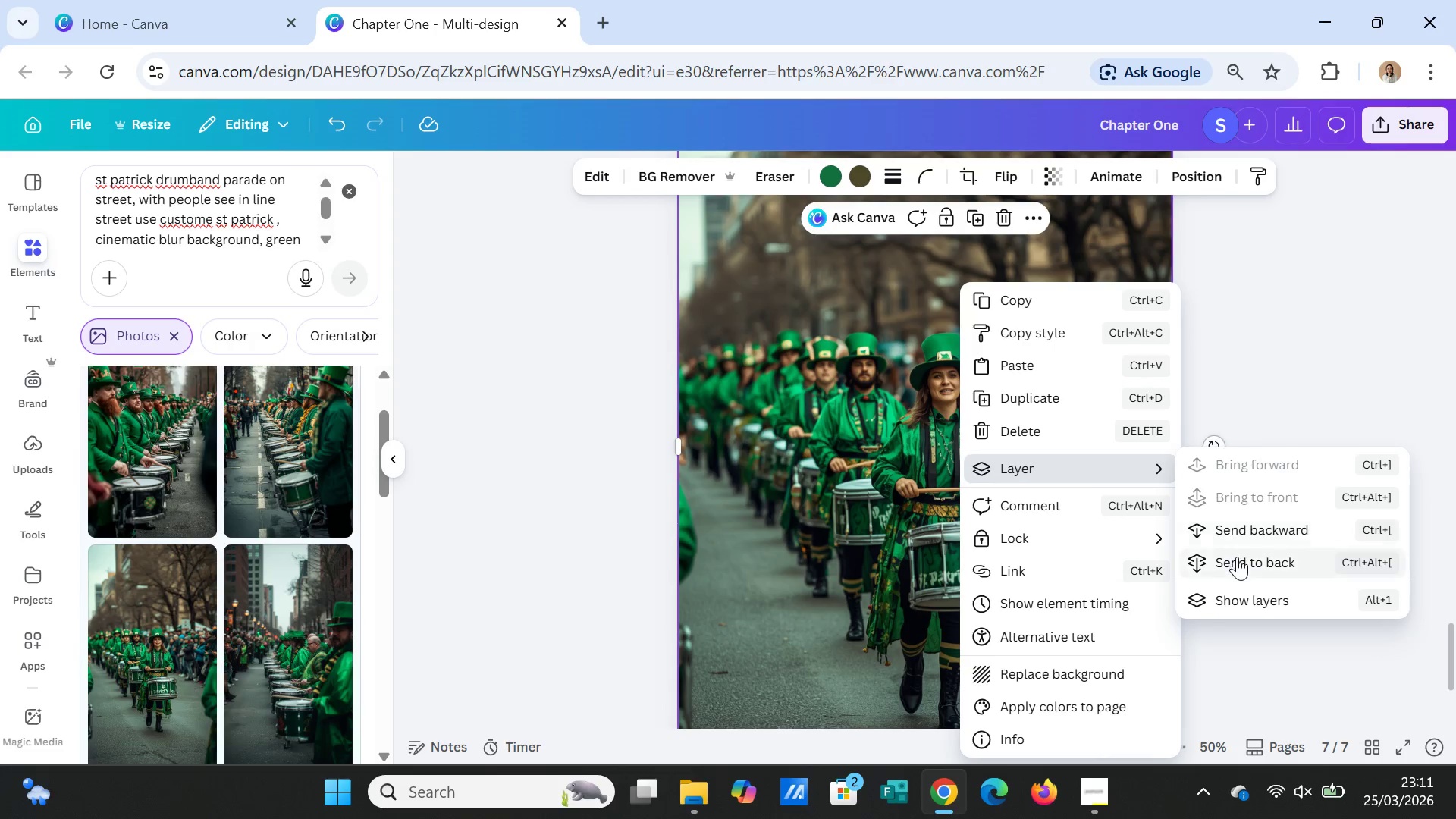 
left_click([1237, 557])
 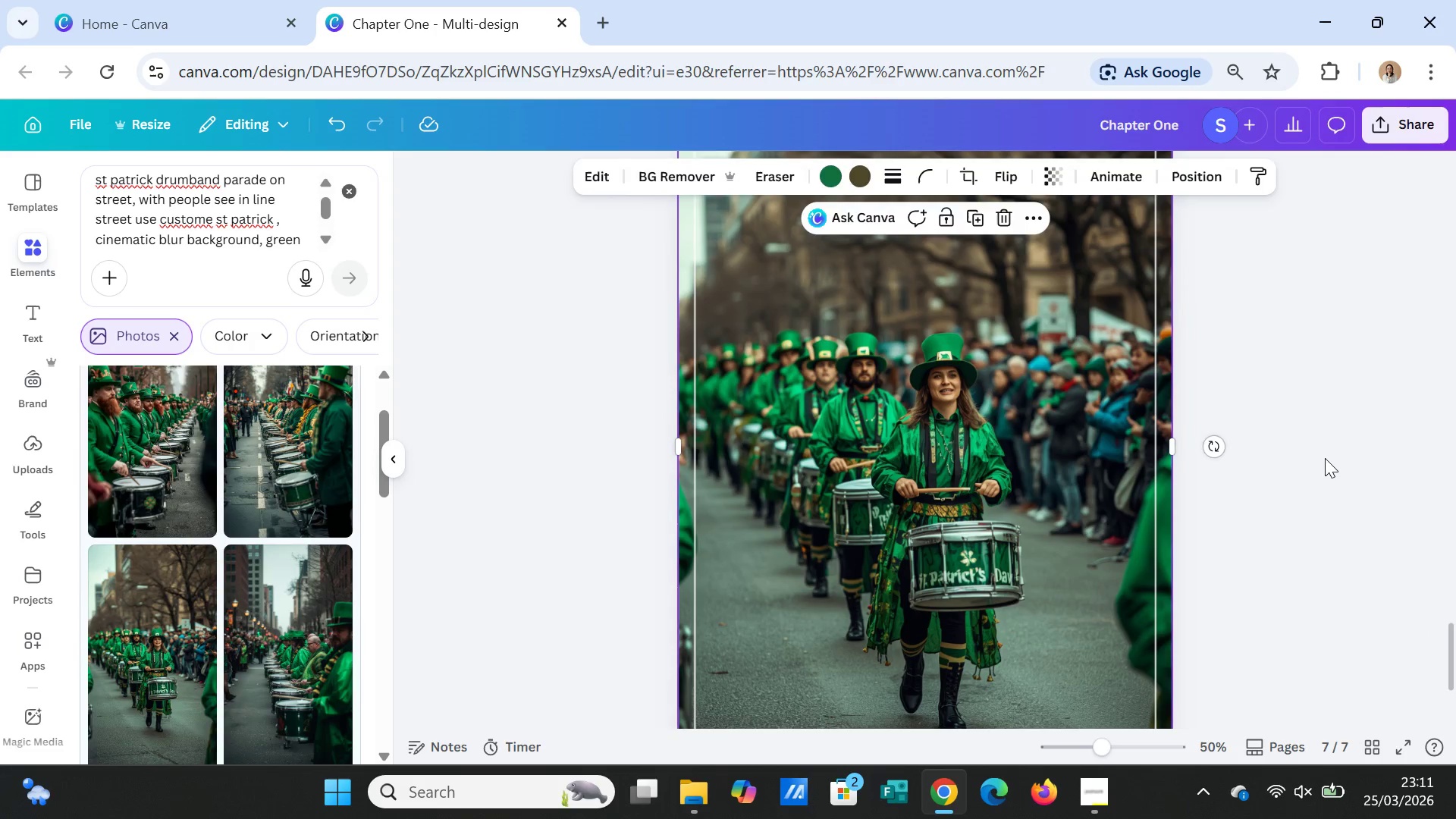 
left_click([1326, 457])
 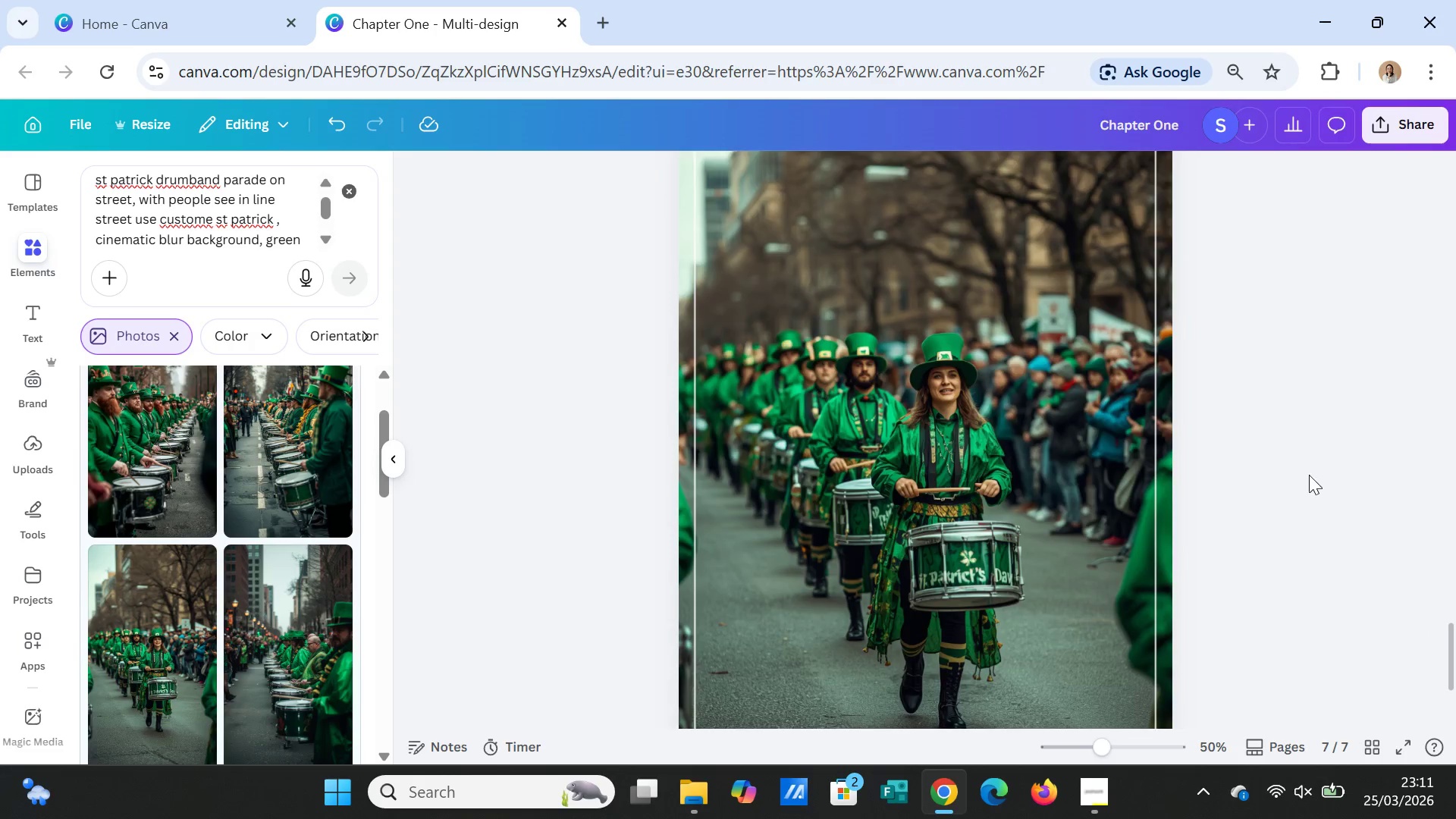 
scroll: coordinate [1308, 477], scroll_direction: down, amount: 2.0
 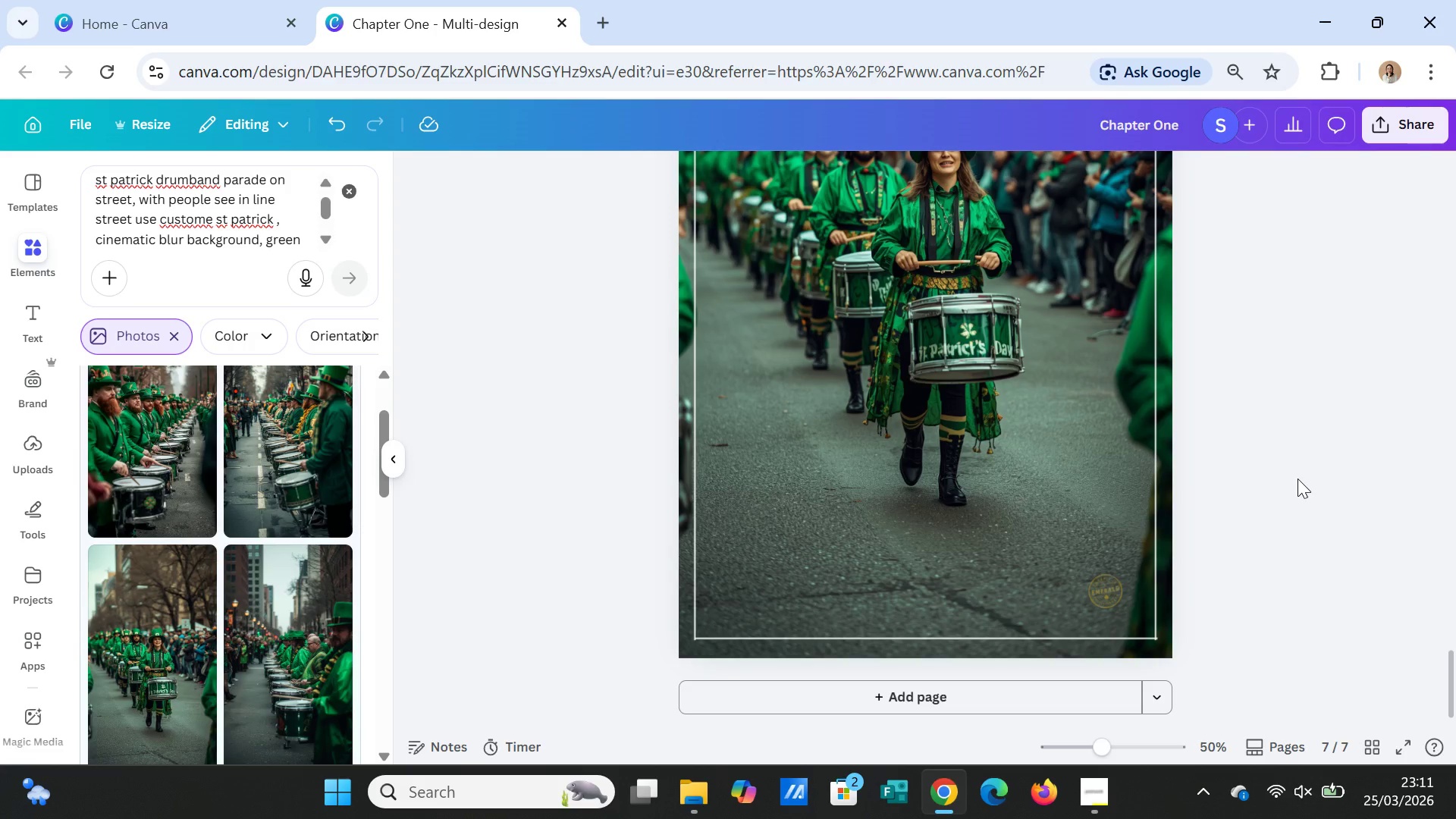 
scroll: coordinate [1298, 479], scroll_direction: up, amount: 2.0
 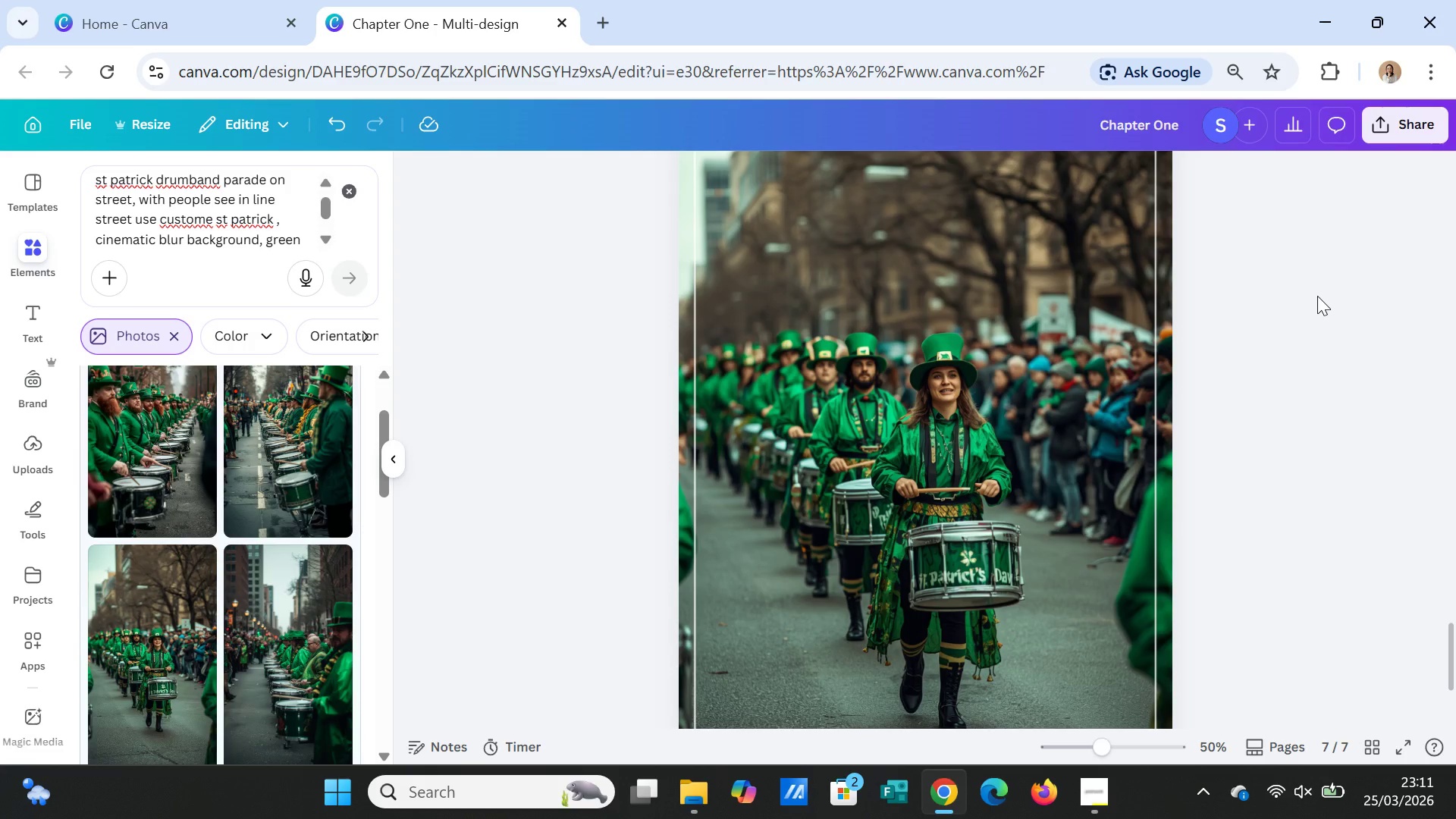 
wait(42.97)
 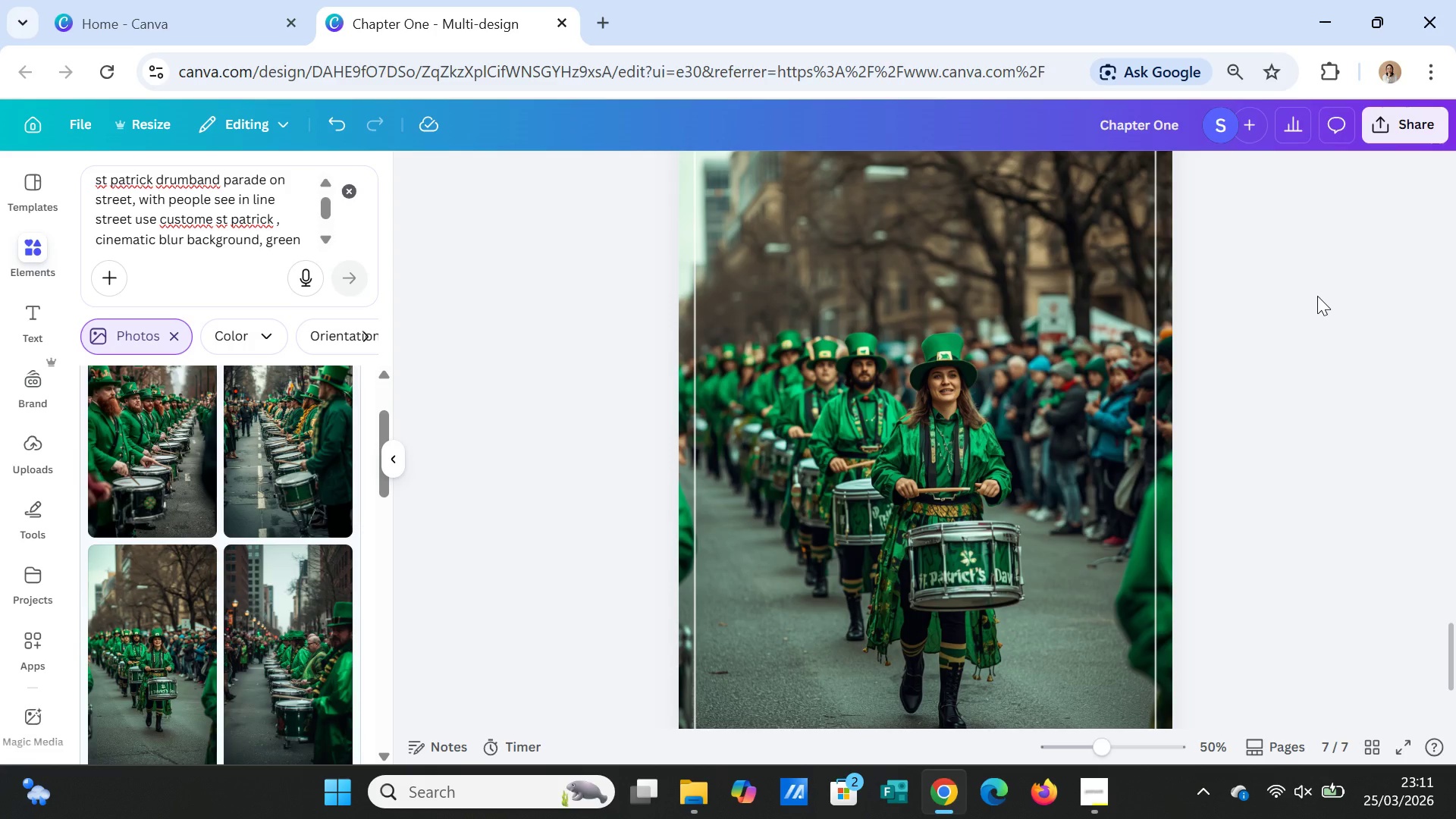 
scroll: coordinate [1332, 442], scroll_direction: up, amount: 3.0
 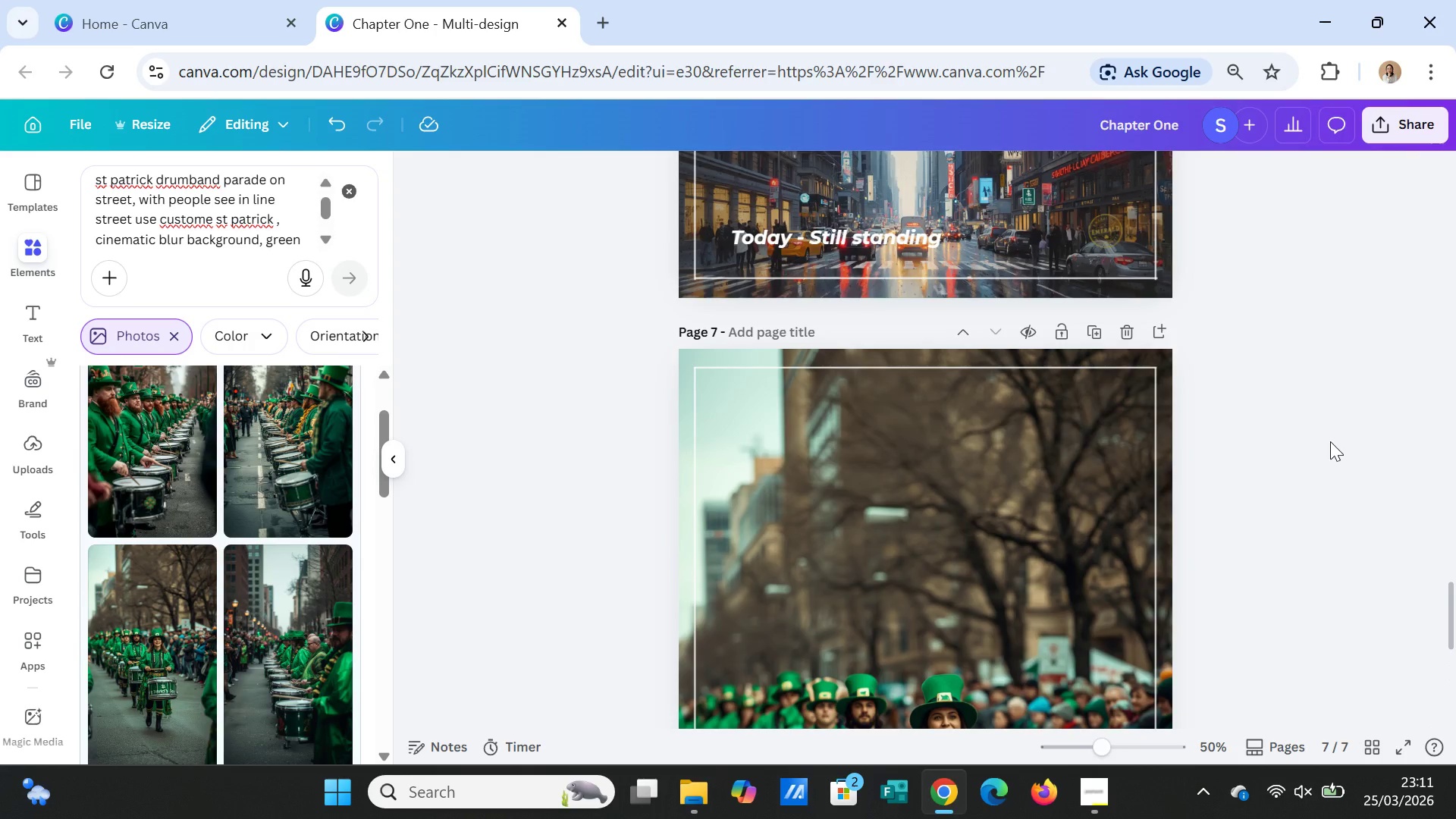 
scroll: coordinate [1330, 441], scroll_direction: down, amount: 1.0
 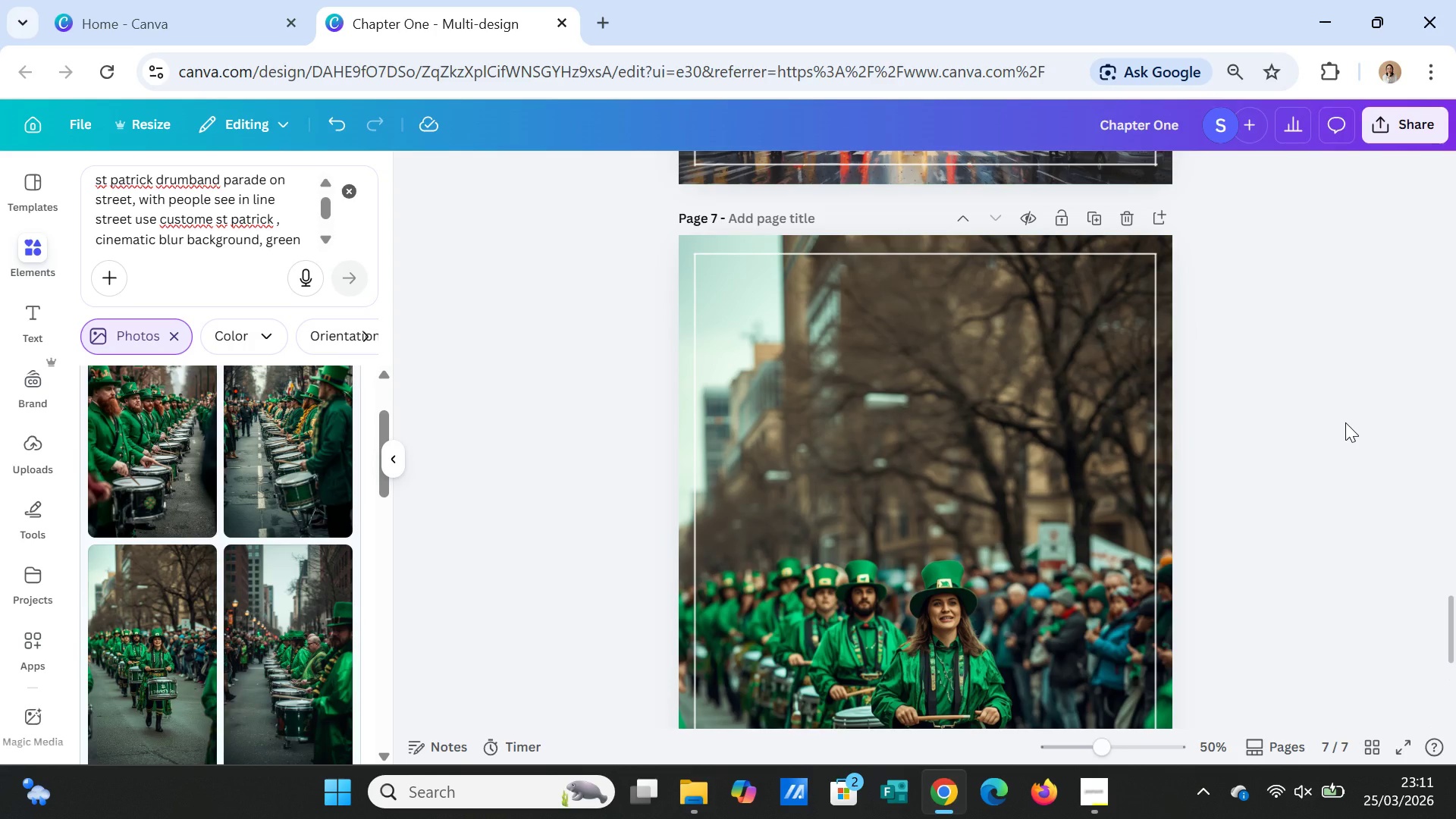 
scroll: coordinate [1341, 416], scroll_direction: up, amount: 7.0
 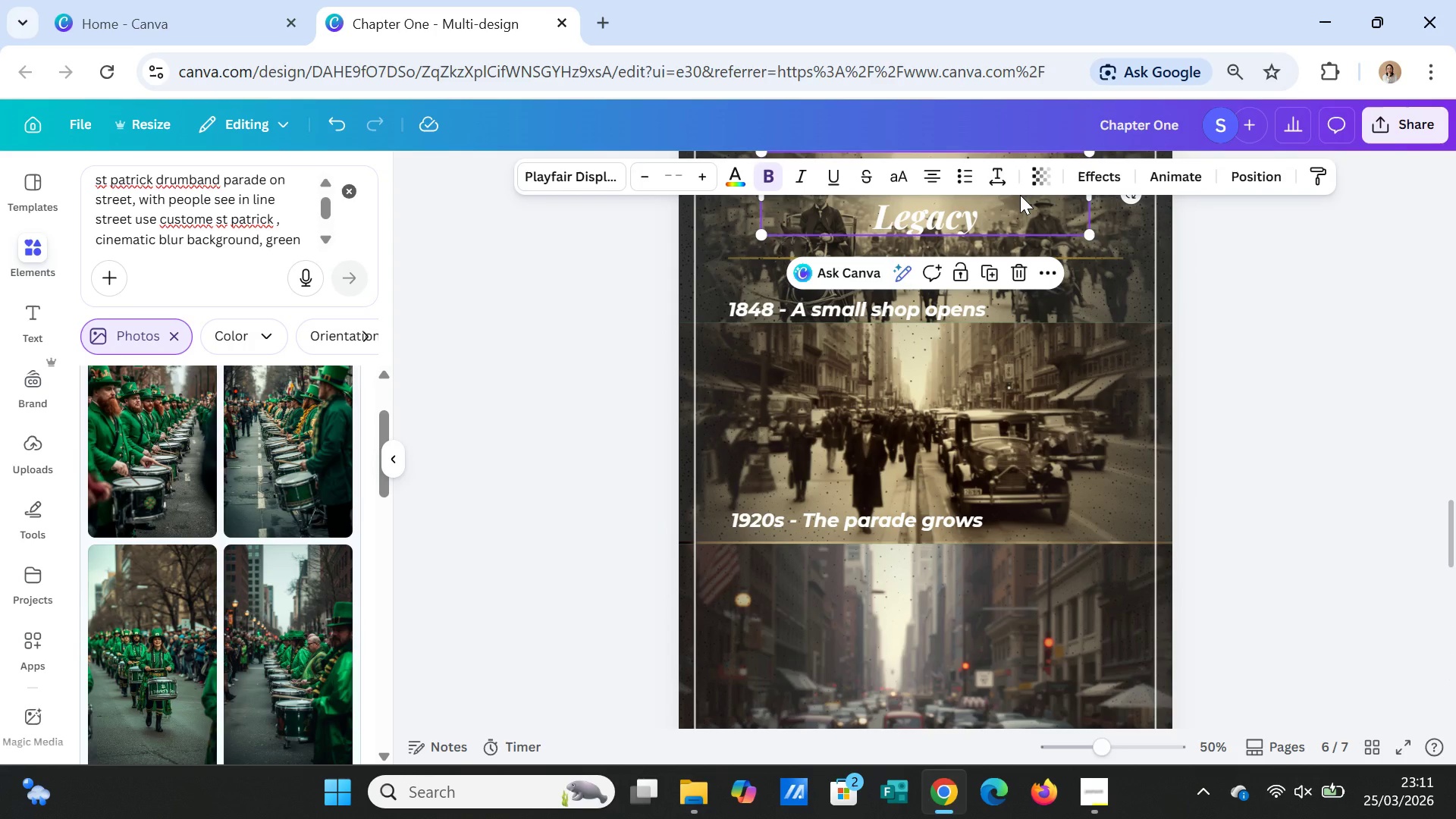 
key(Control+C)
 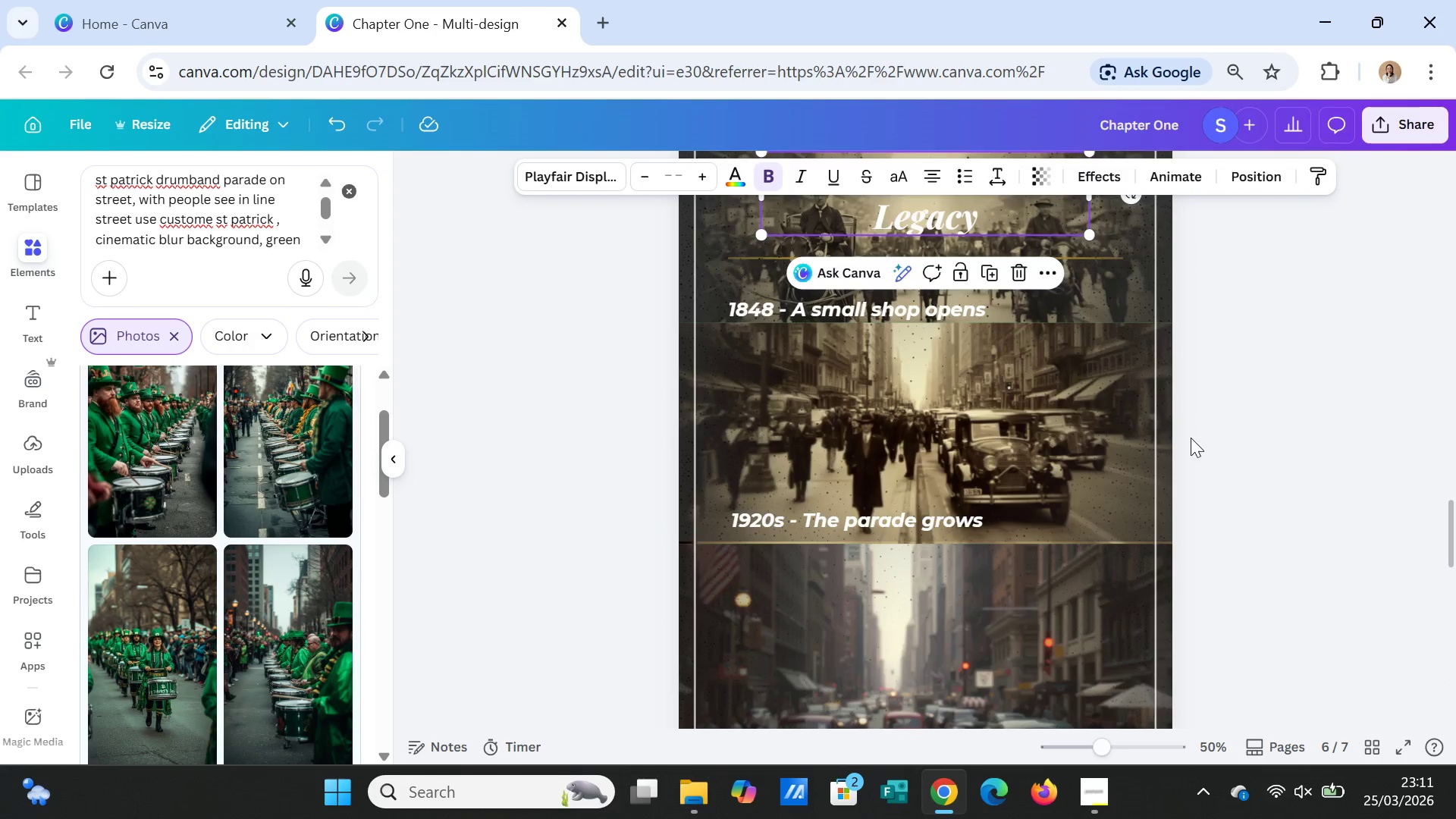 
scroll: coordinate [1006, 580], scroll_direction: down, amount: 6.0
 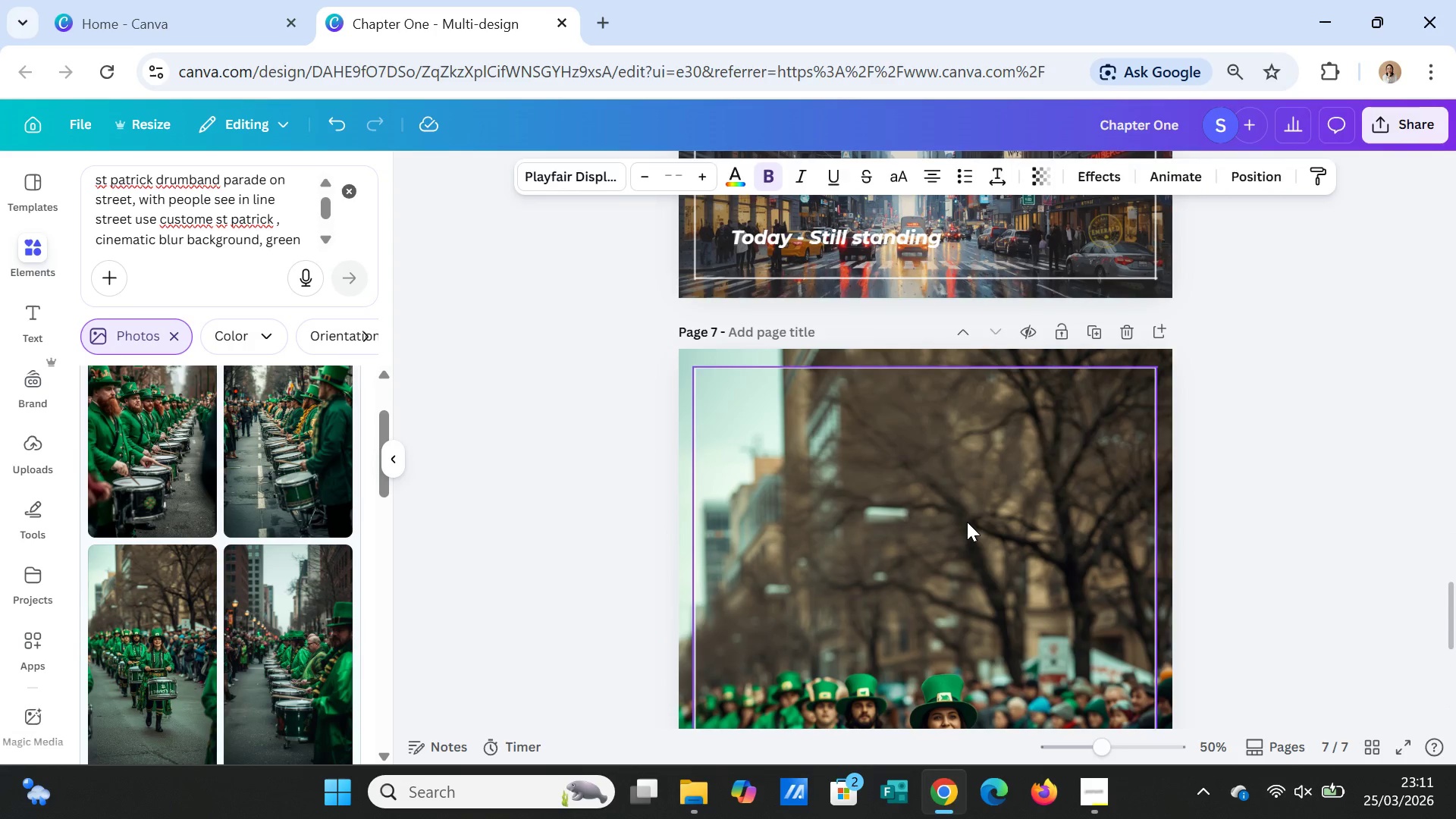 
left_click([967, 522])
 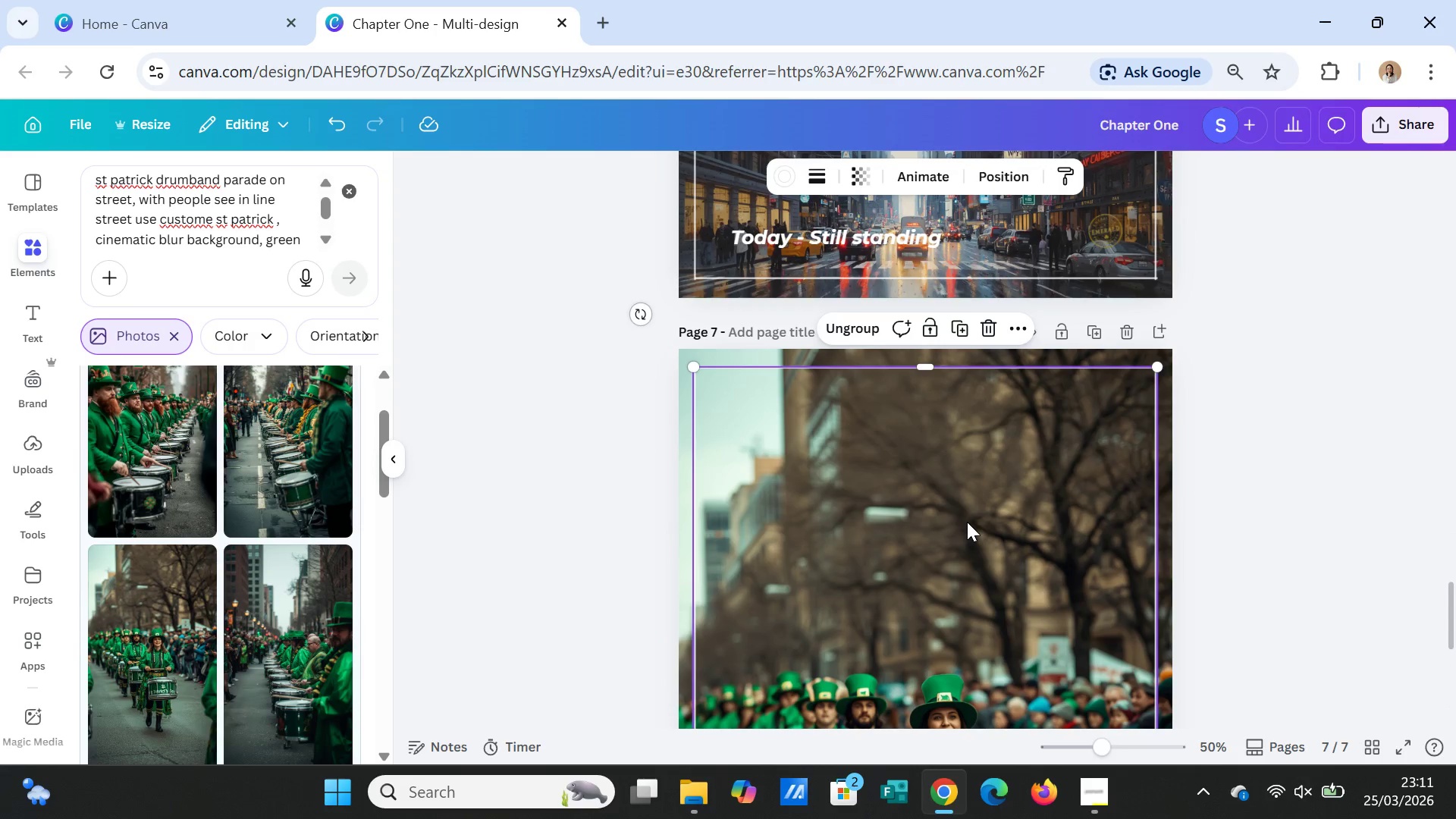 
key(Control+V)
 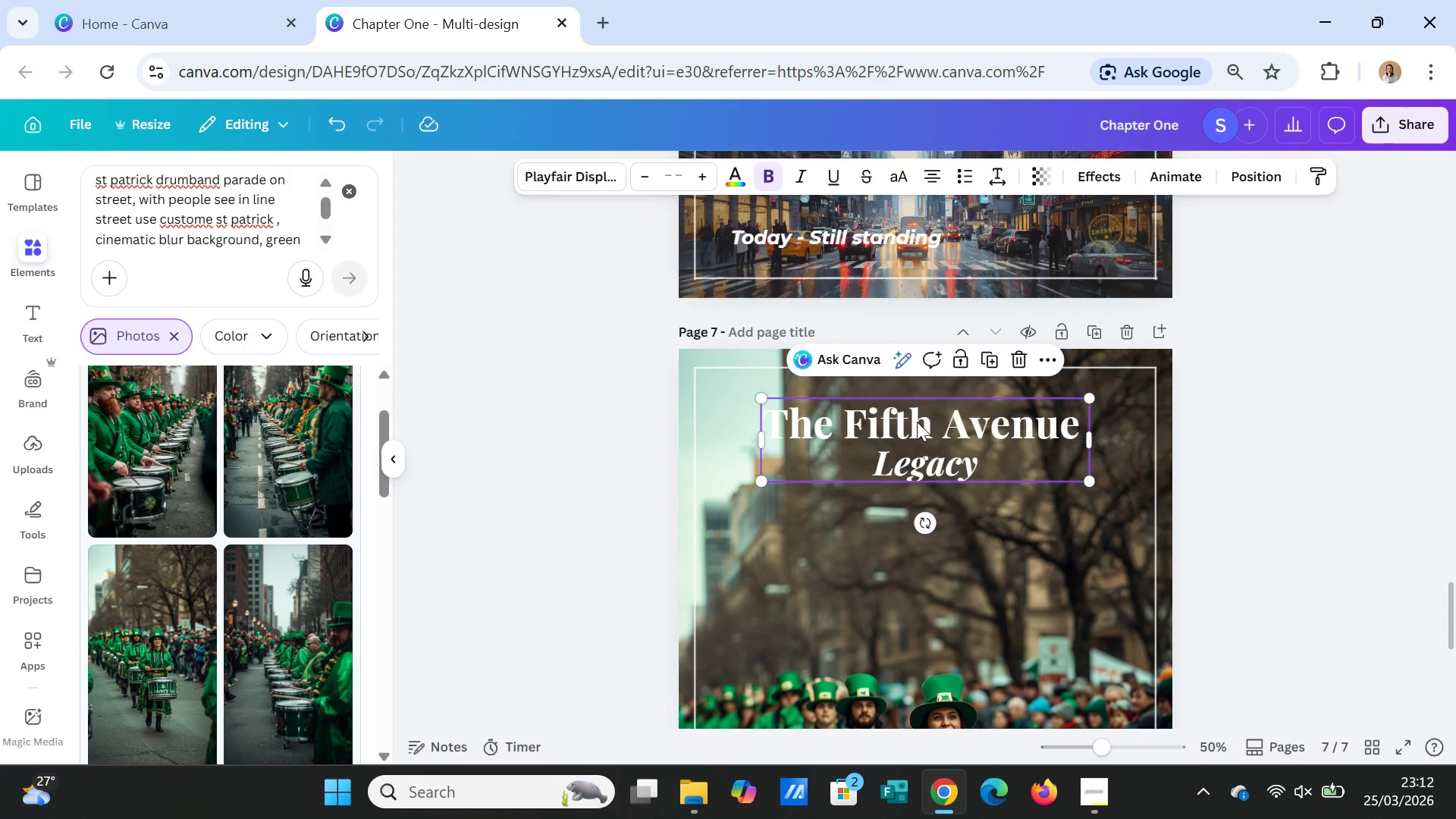 
double_click([917, 422])
 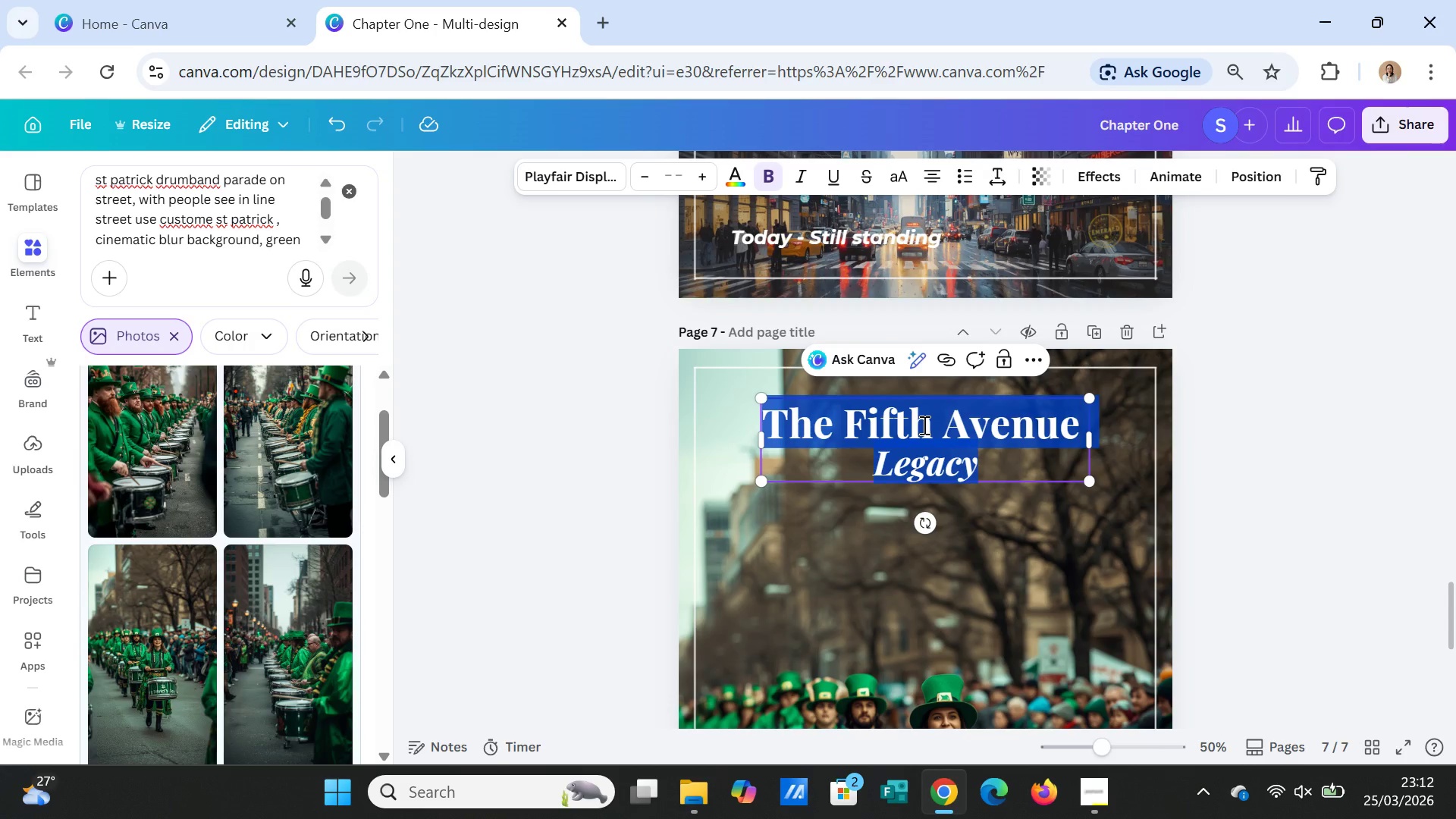 
type(Did you )
key(Backspace)
key(Backspace)
key(Backspace)
key(Backspace)
type(YO)
key(Backspace)
key(Backspace)
key(Backspace)
key(Backspace)
key(Backspace)
type(ID YO KNOW?)
 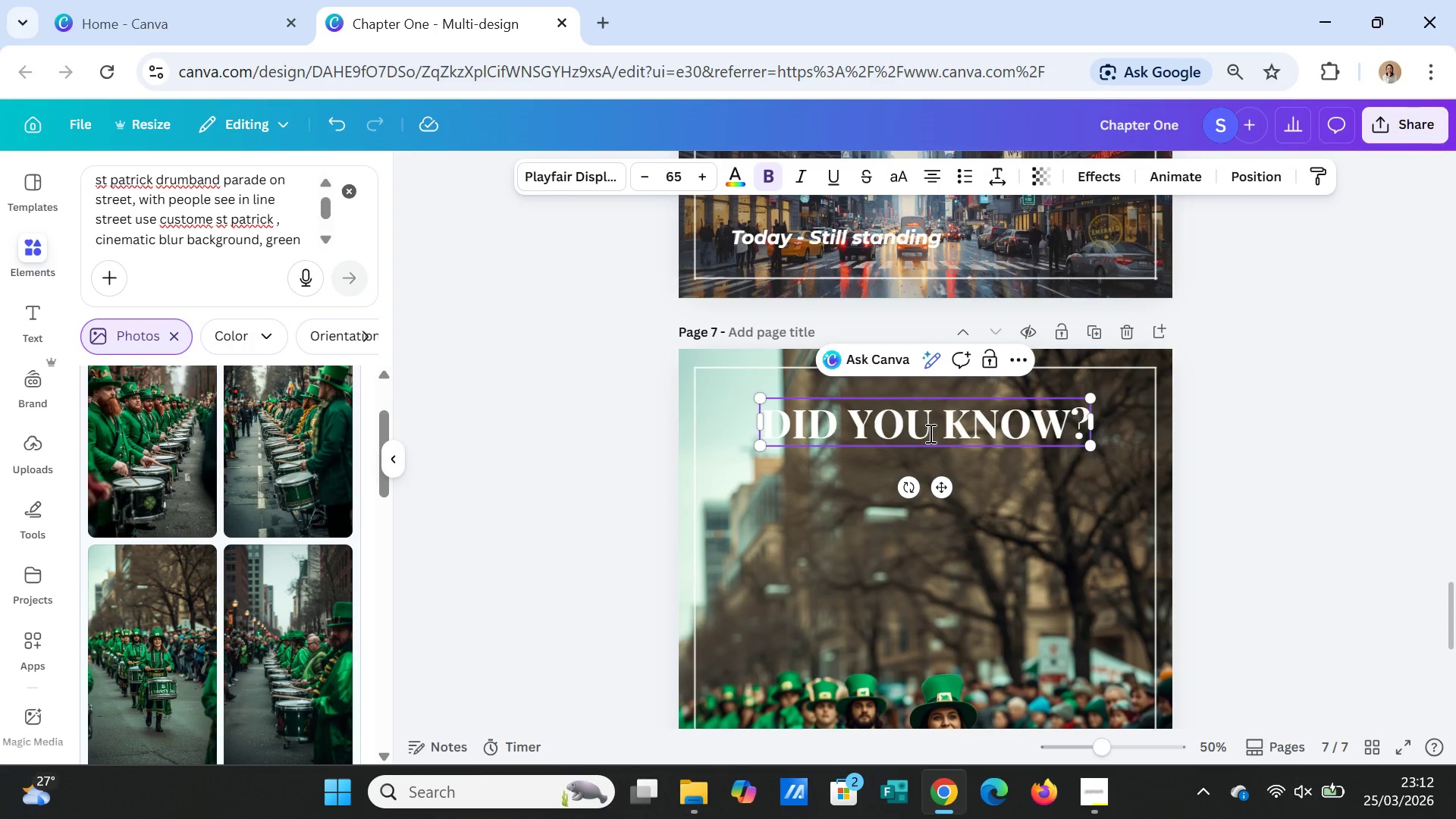 
left_click([996, 550])
 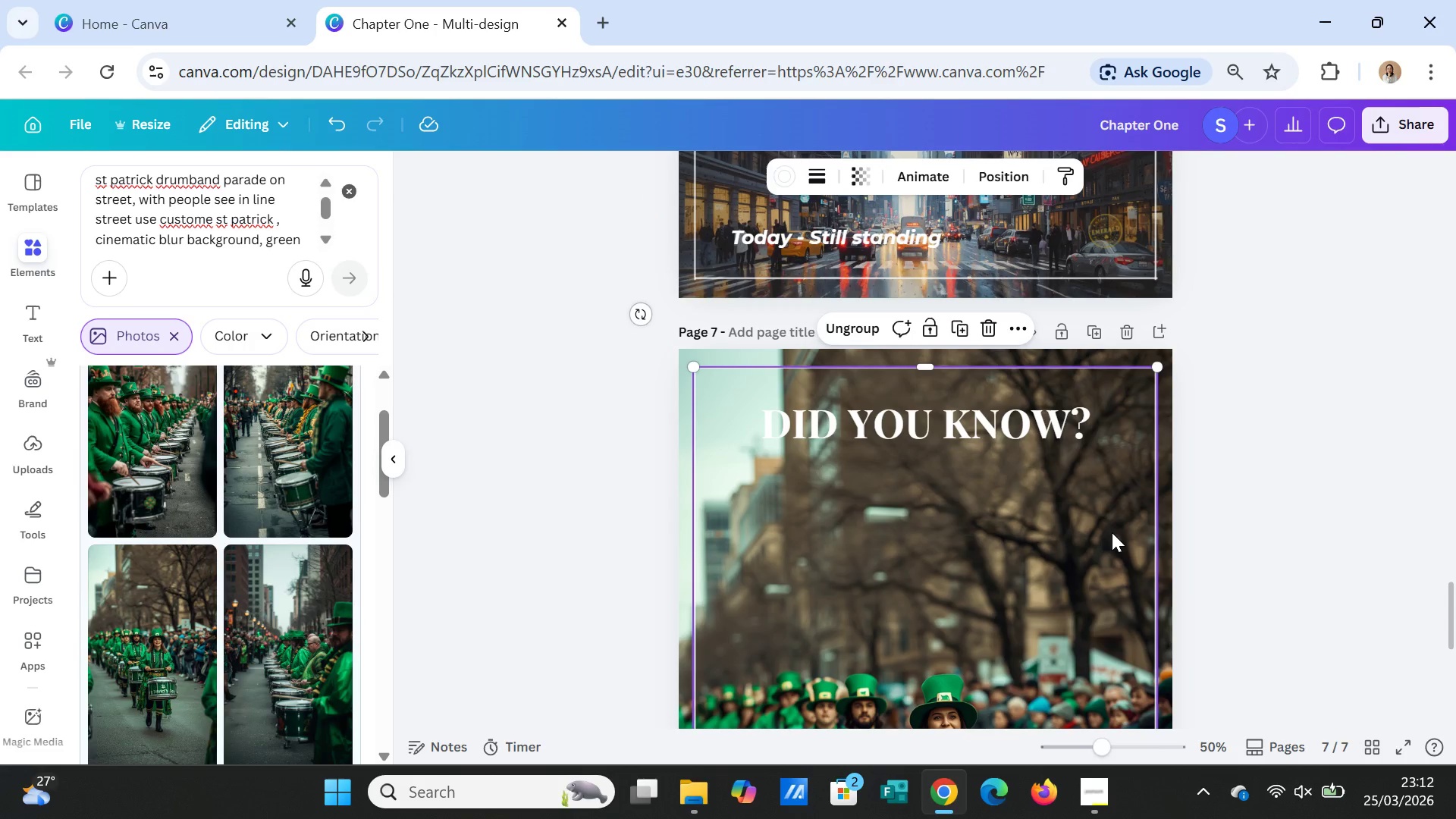 
scroll: coordinate [1117, 538], scroll_direction: down, amount: 2.0
 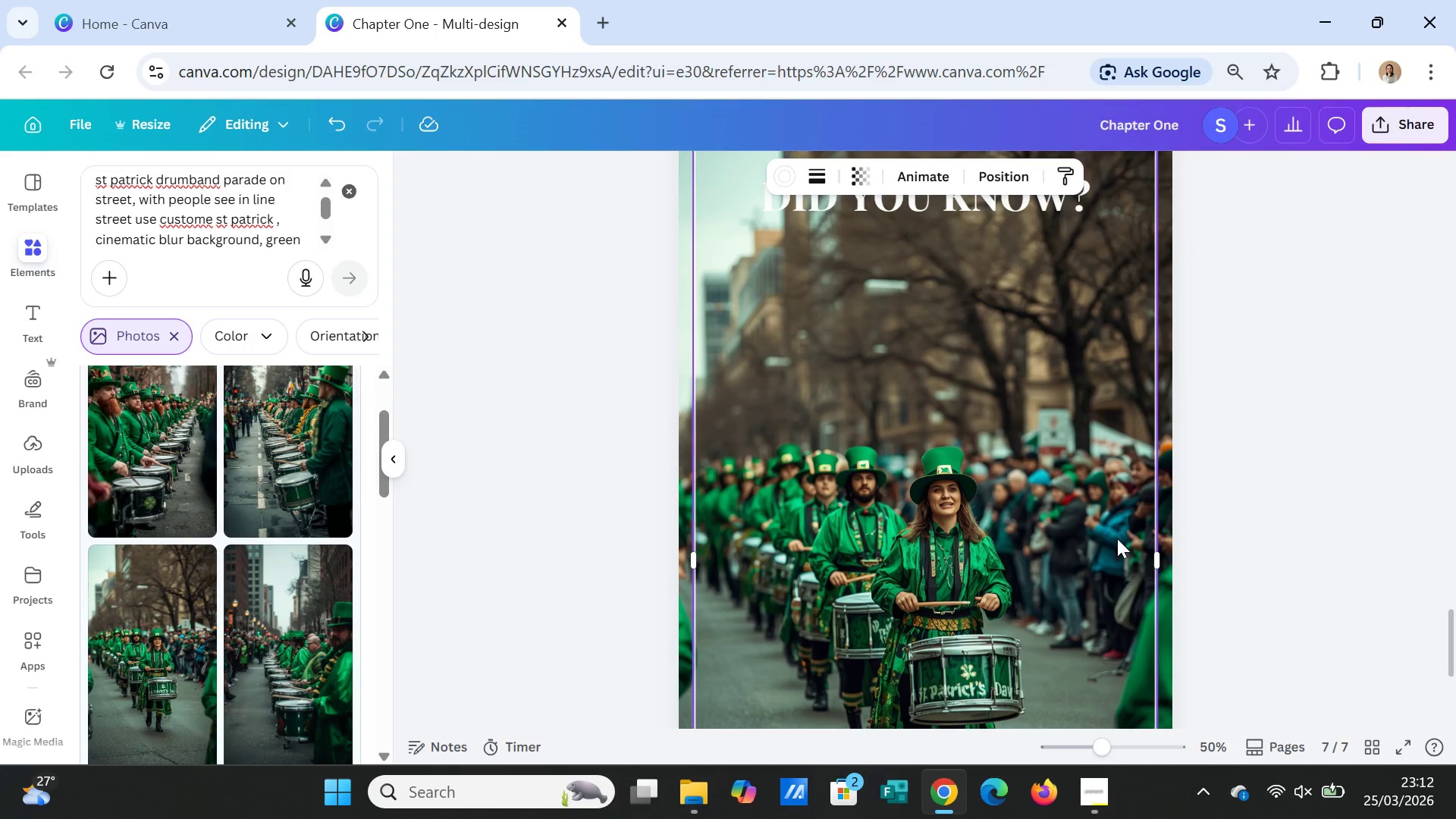 
scroll: coordinate [1117, 538], scroll_direction: up, amount: 4.0
 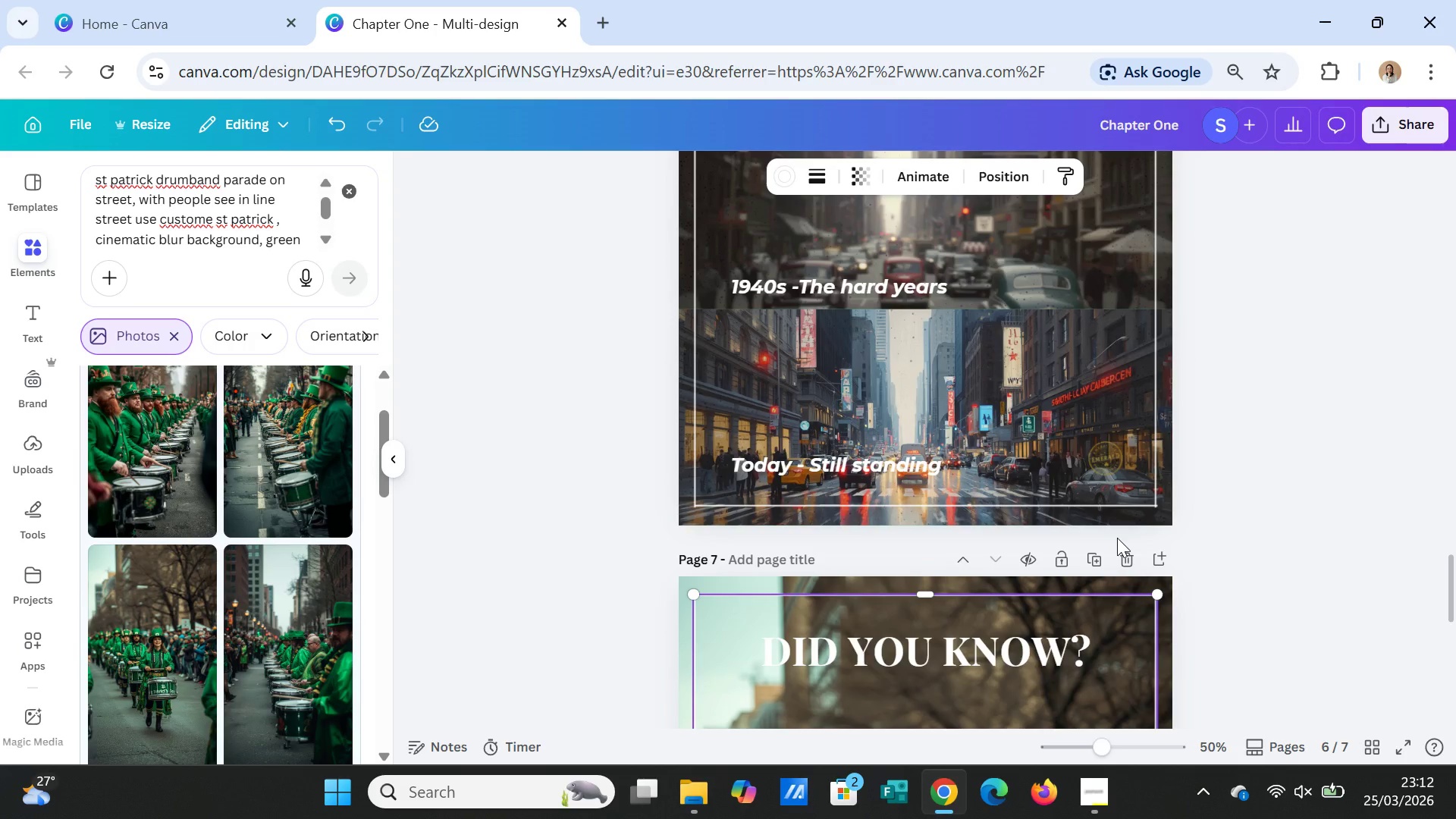 
scroll: coordinate [1117, 538], scroll_direction: down, amount: 3.0
 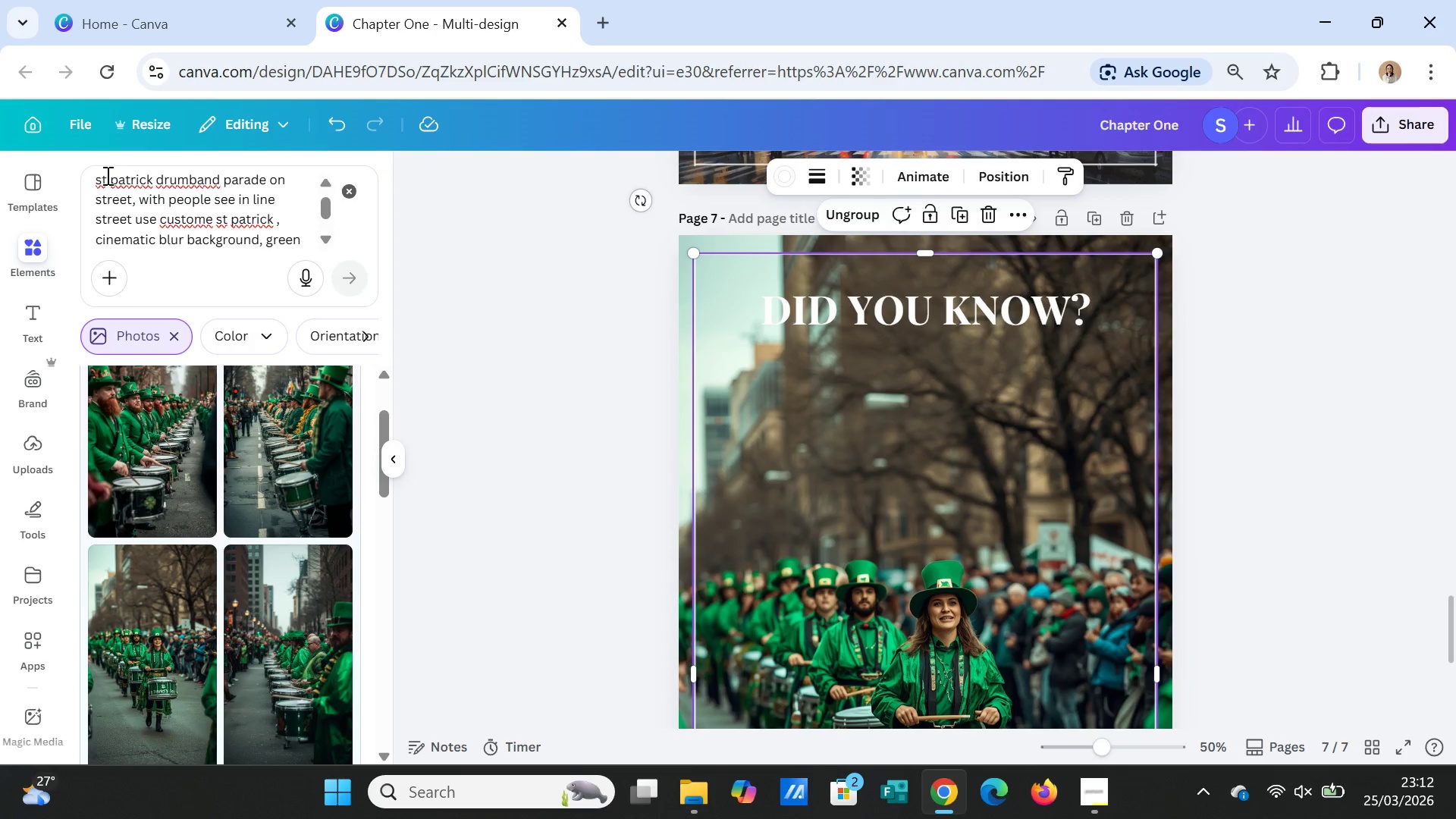 
wait(5.11)
 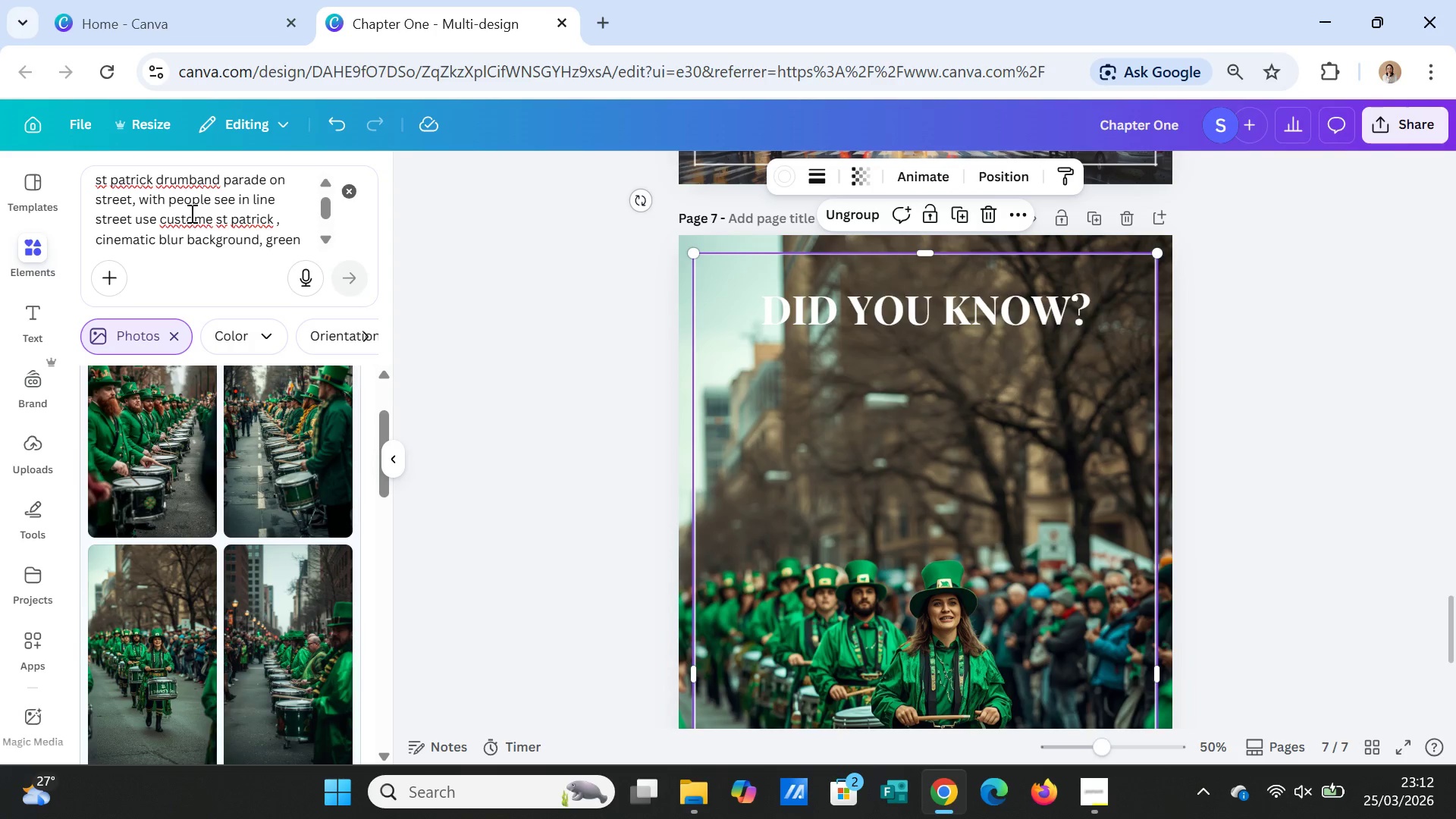 
left_click([96, 180])
 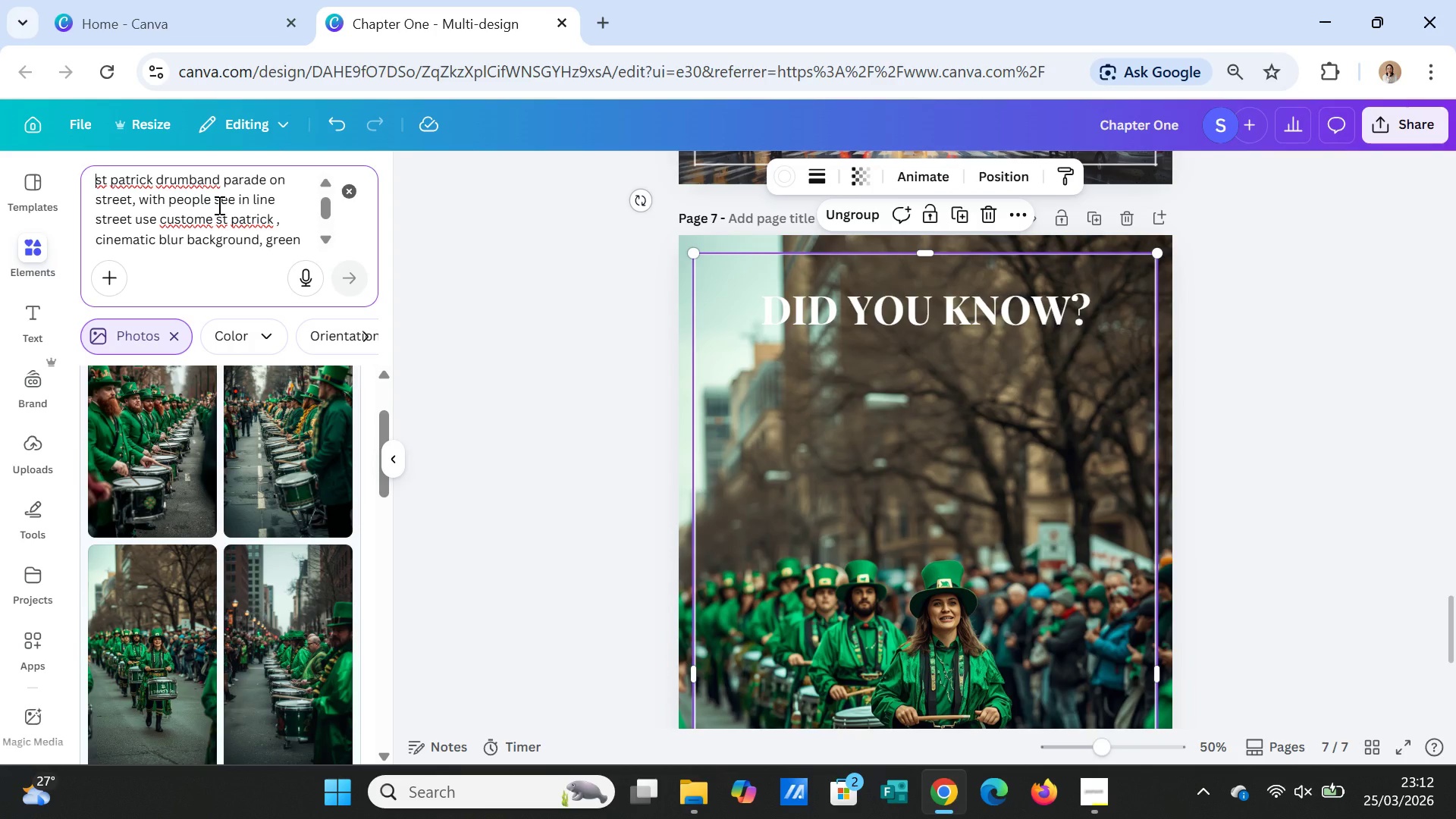 
type(1848 )
key(Backspace)
key(Backspace)
key(Backspace)
key(Backspace)
key(Backspace)
 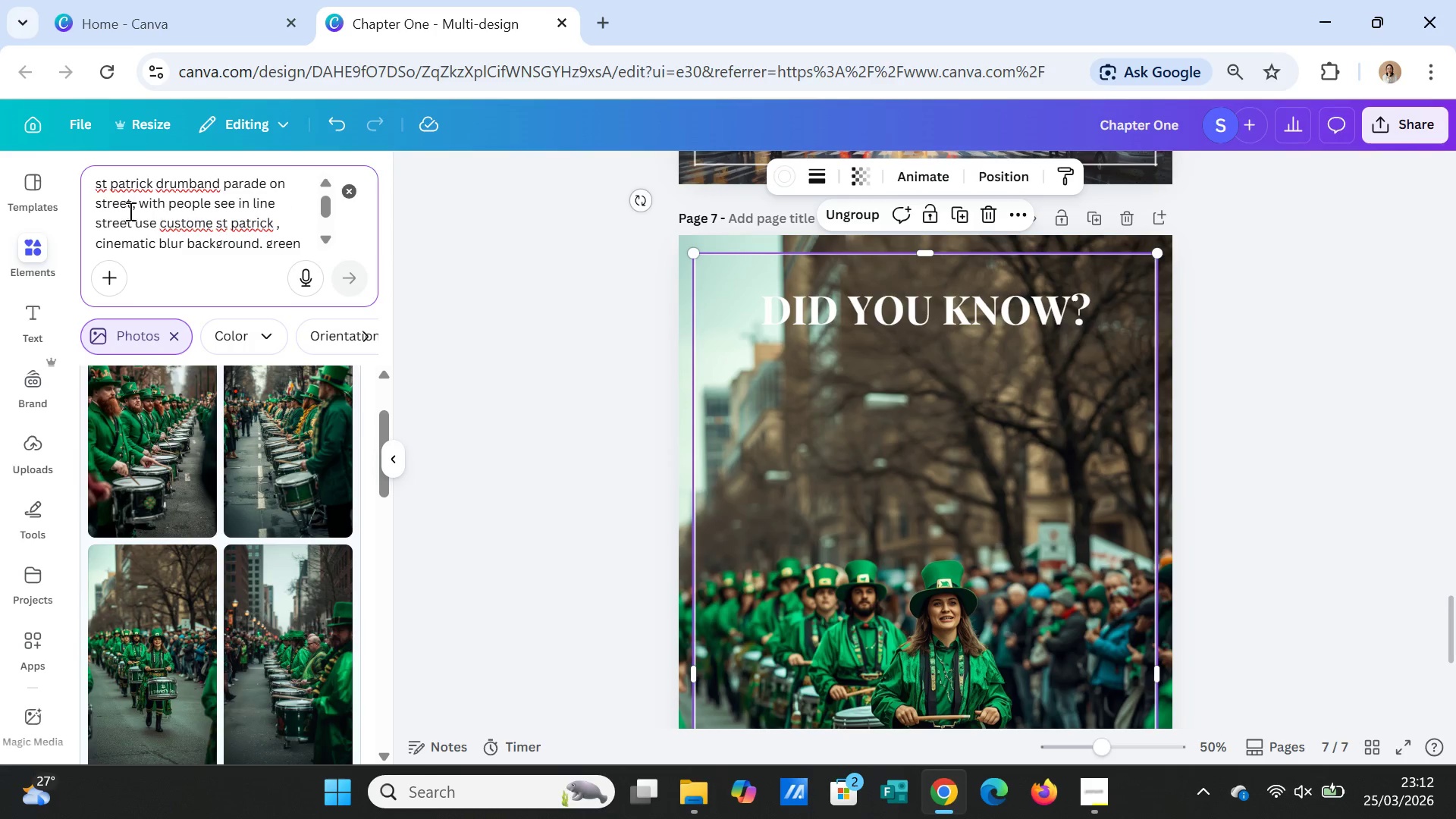 
left_click([132, 206])
 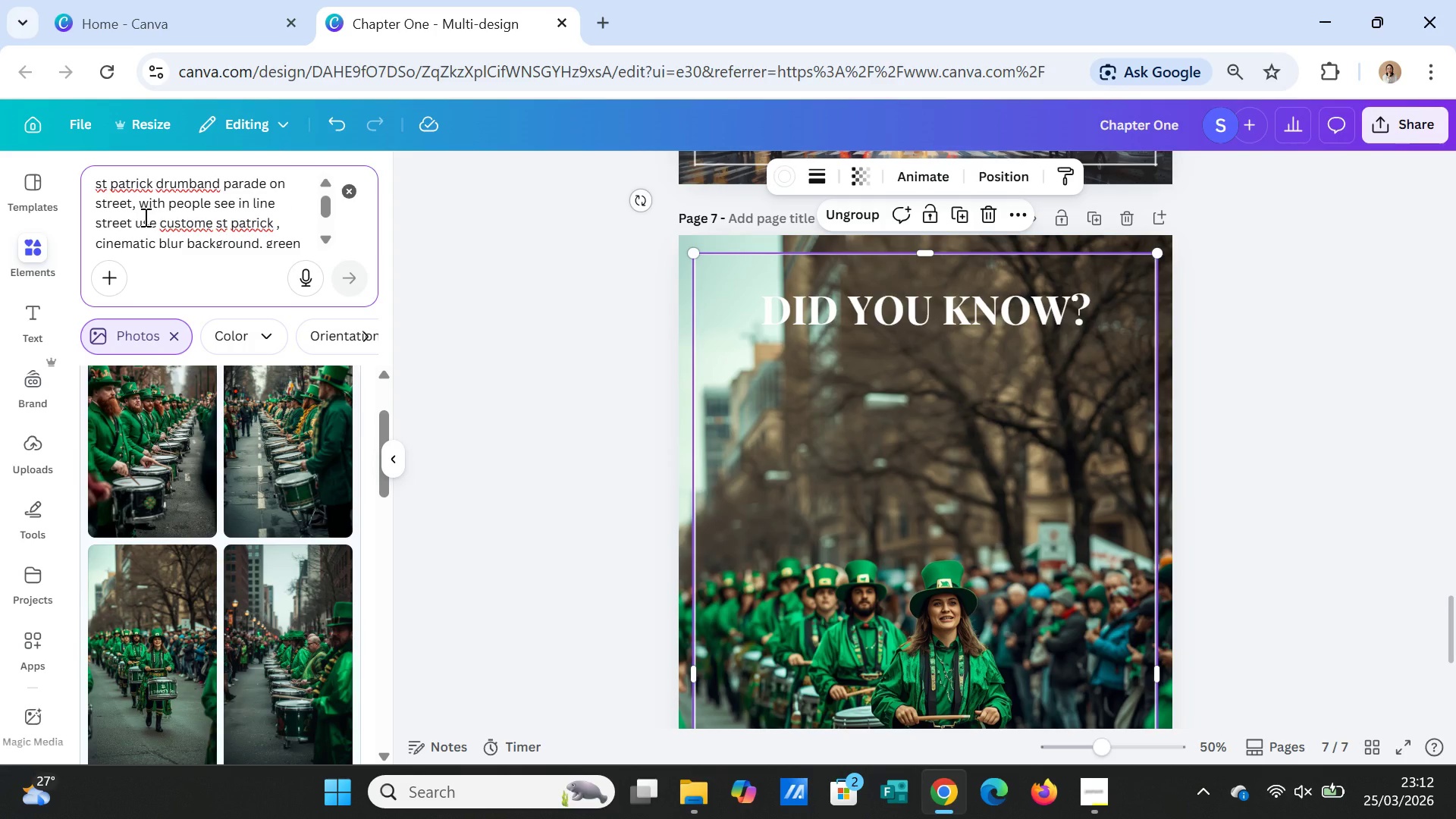 
type( I)
key(Backspace)
type(on 1848)
 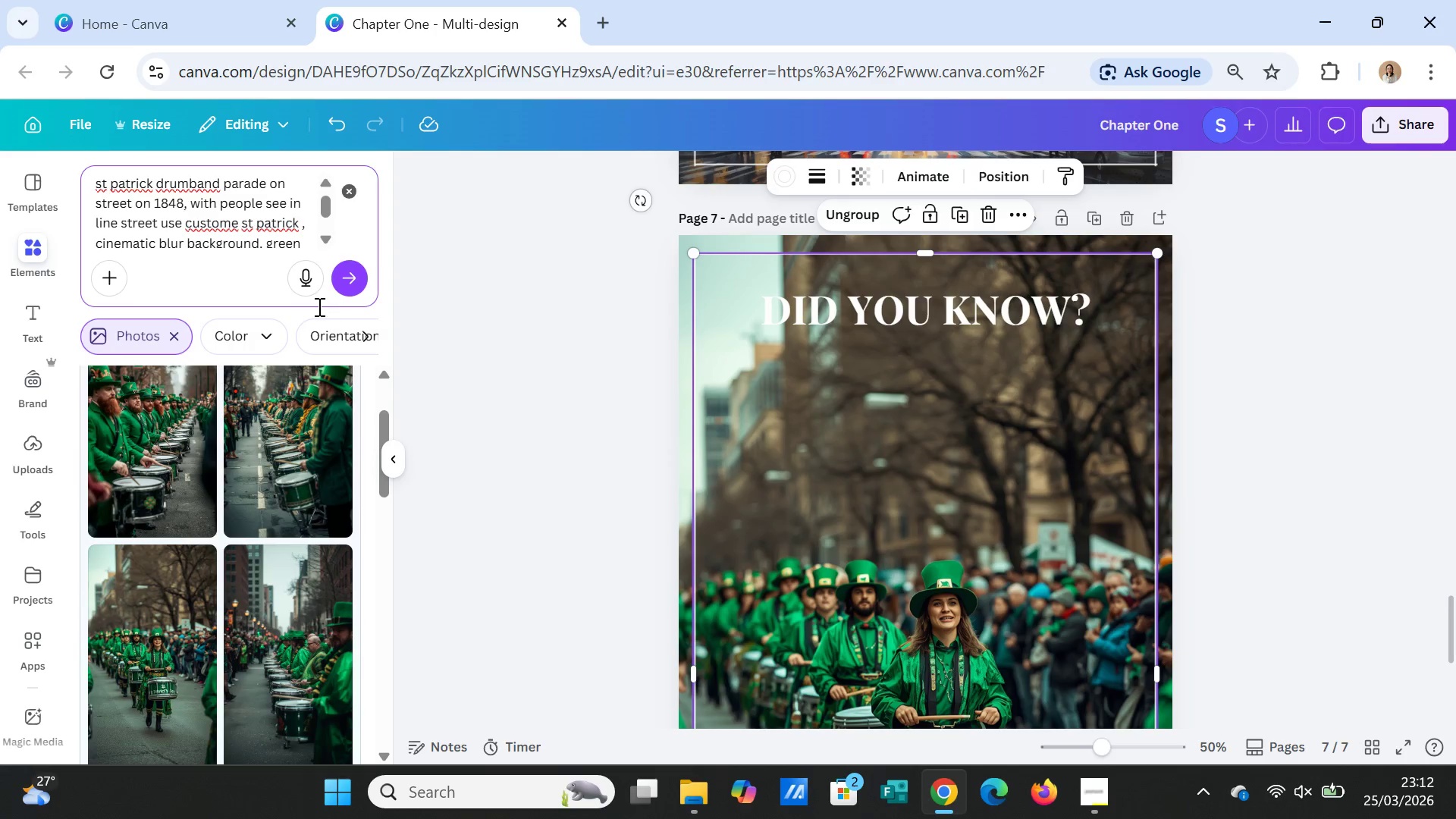 
left_click([337, 282])
 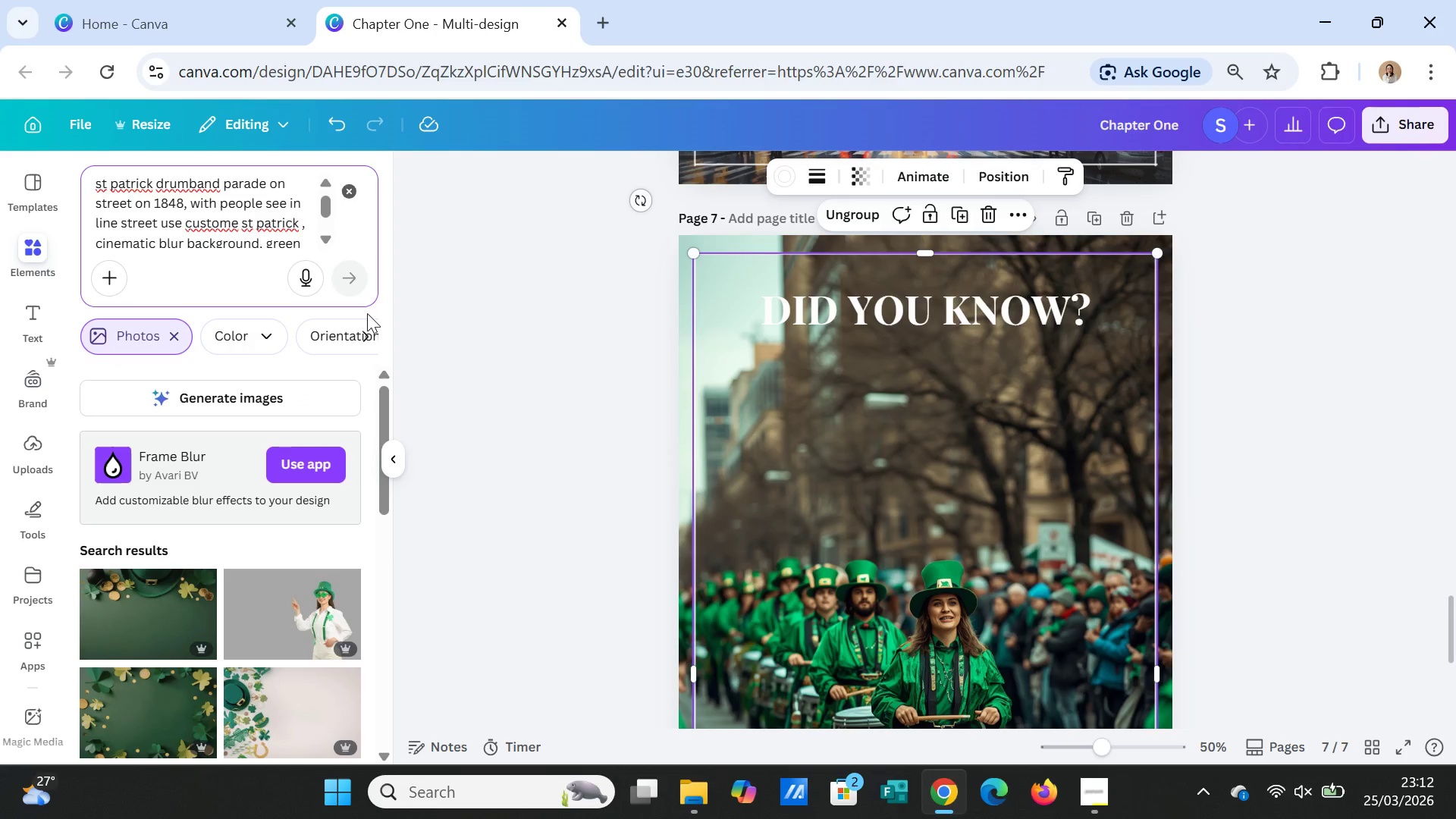 
left_click([245, 392])
 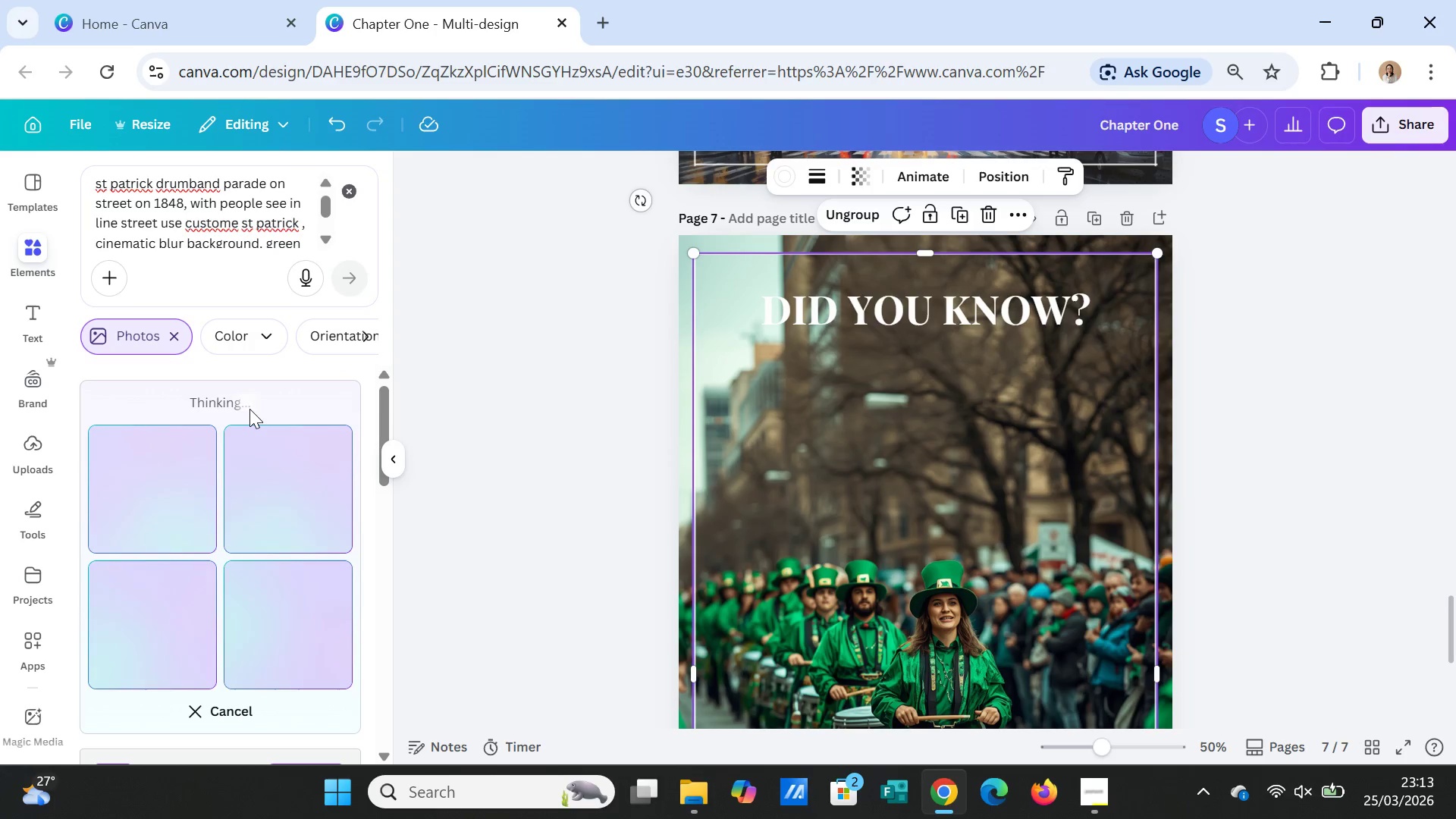 
wait(19.64)
 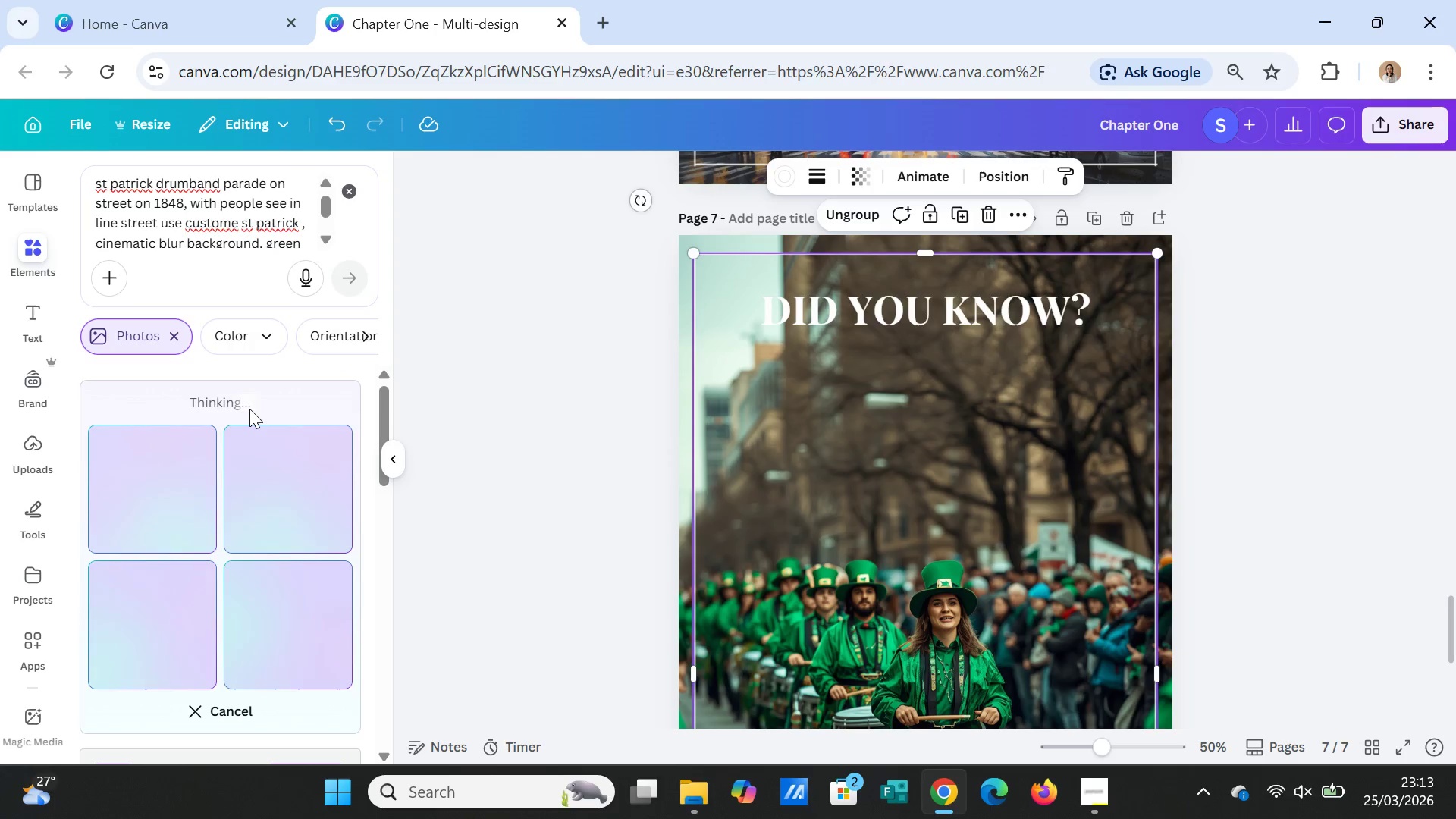 
scroll: coordinate [385, 529], scroll_direction: down, amount: 2.0
 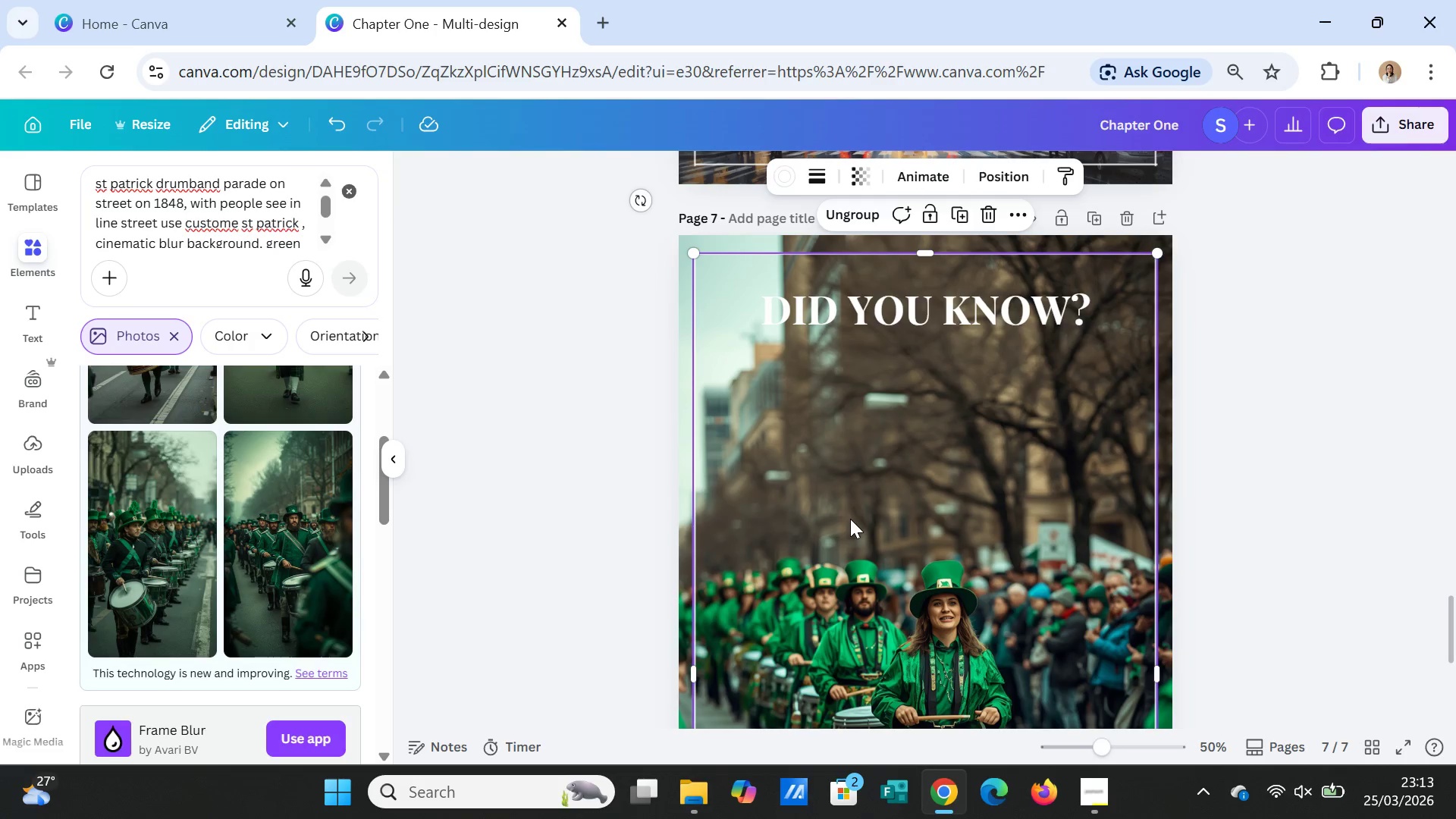 
wait(5.2)
 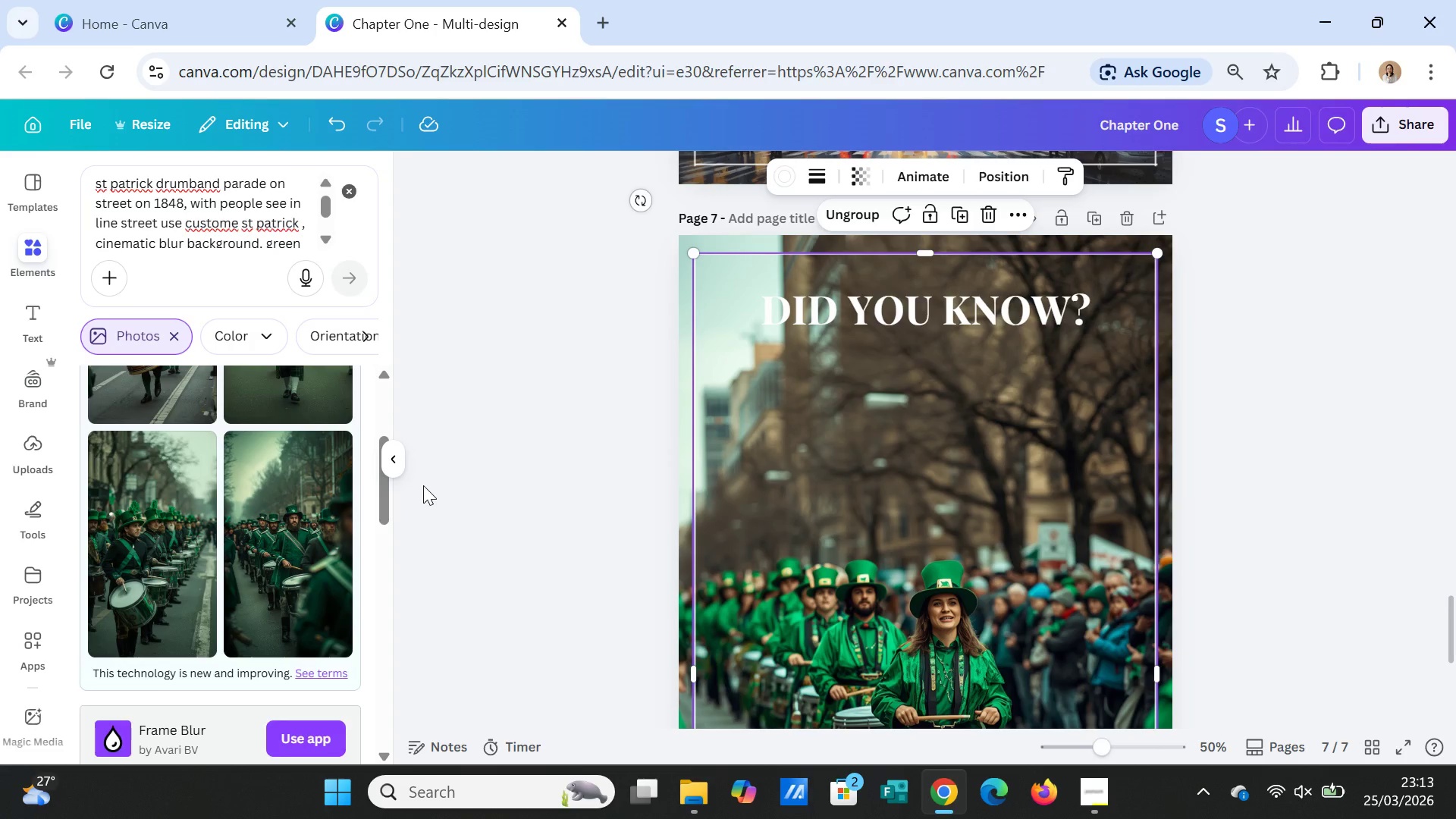 
left_click([708, 244])
 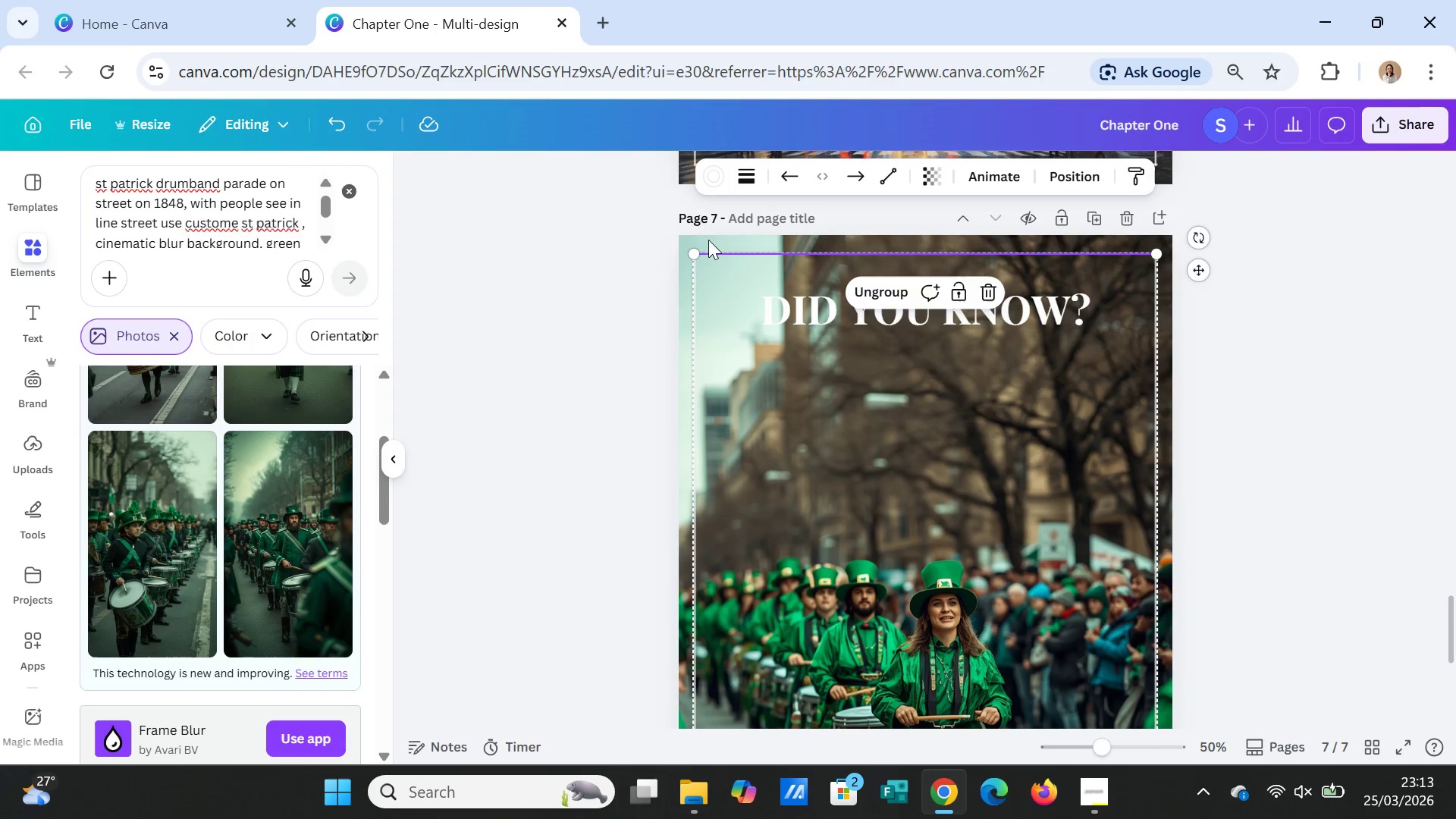 
left_click([708, 237])
 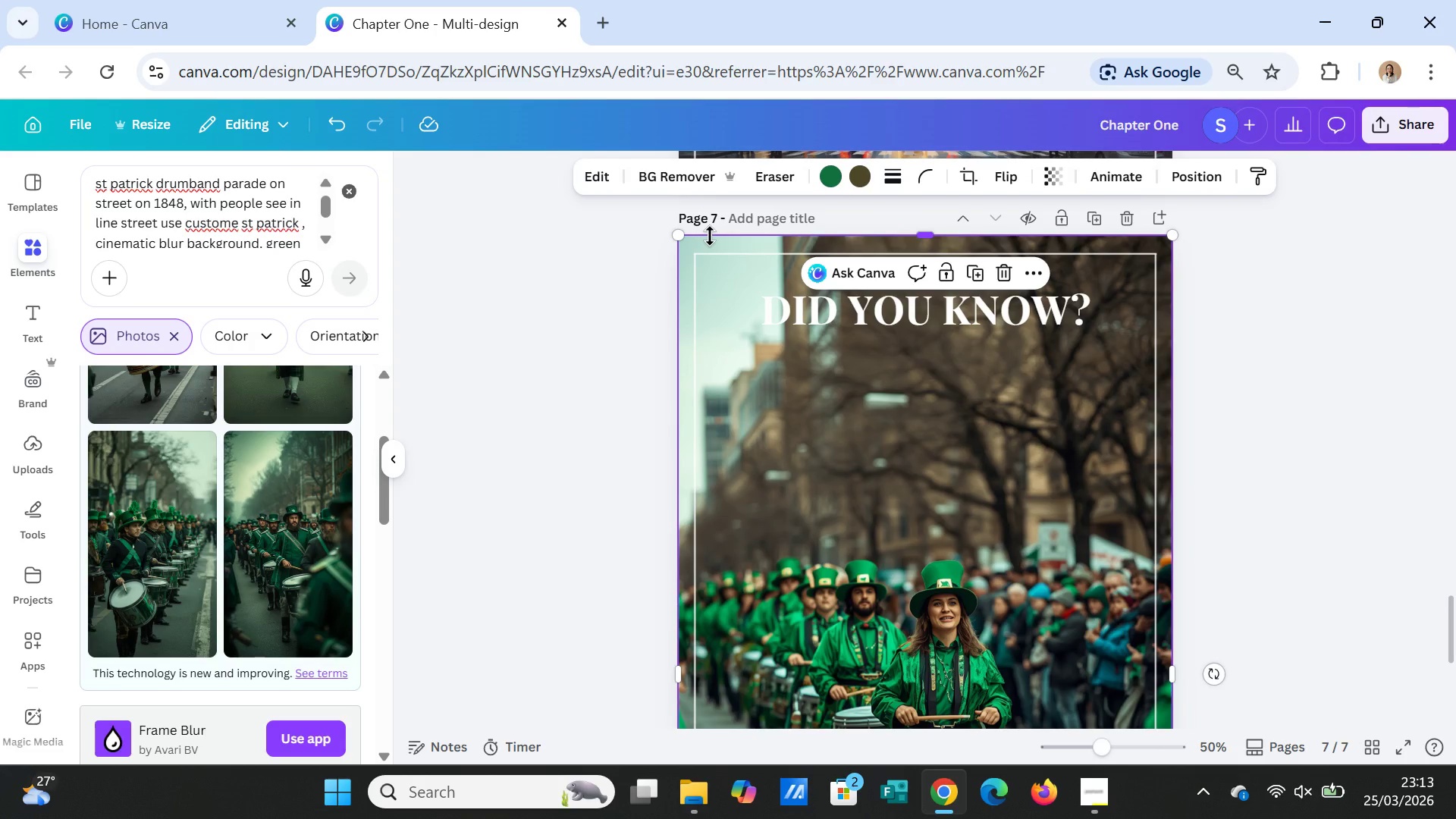 
key(Delete)
 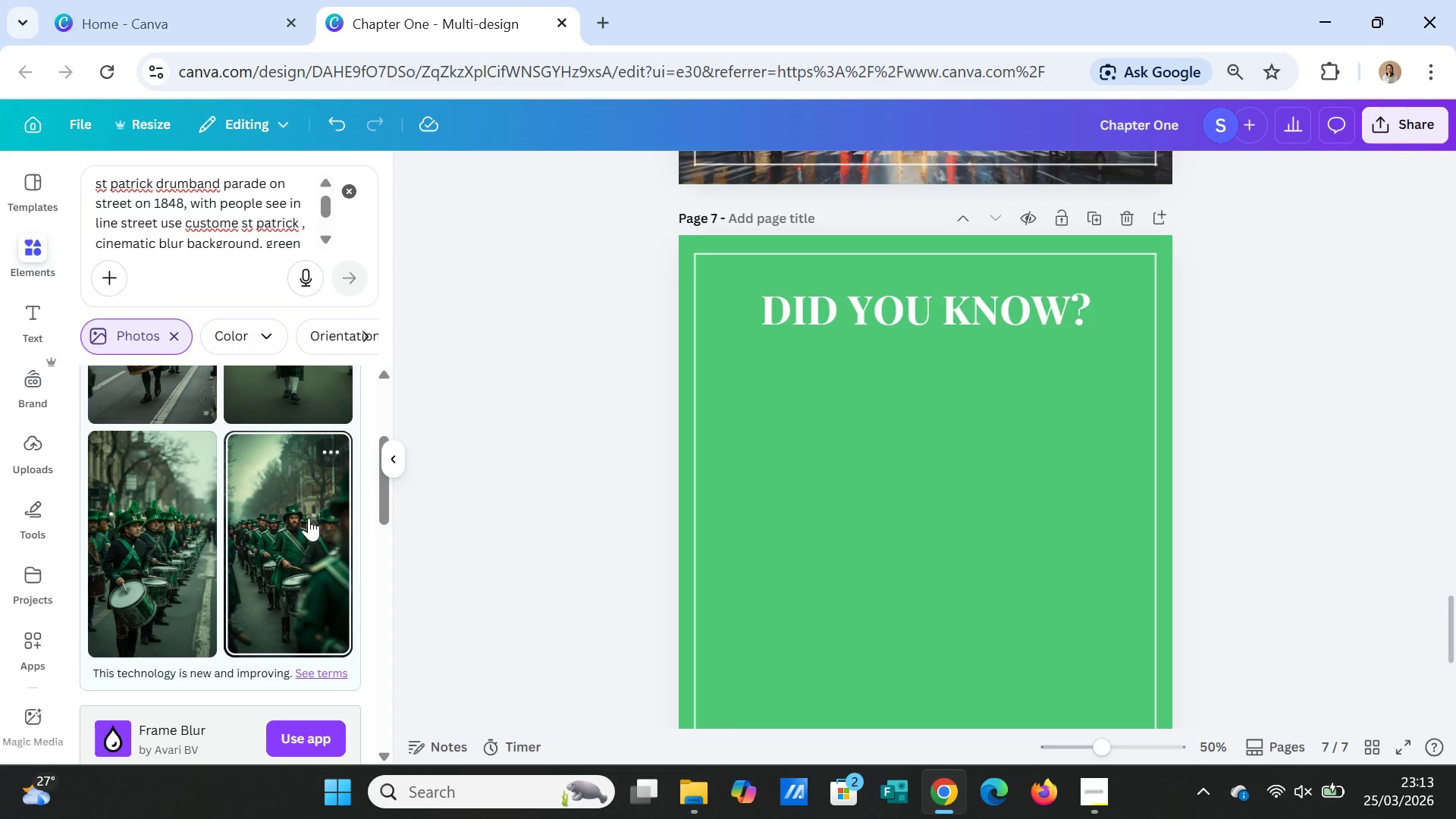 
left_click([306, 522])
 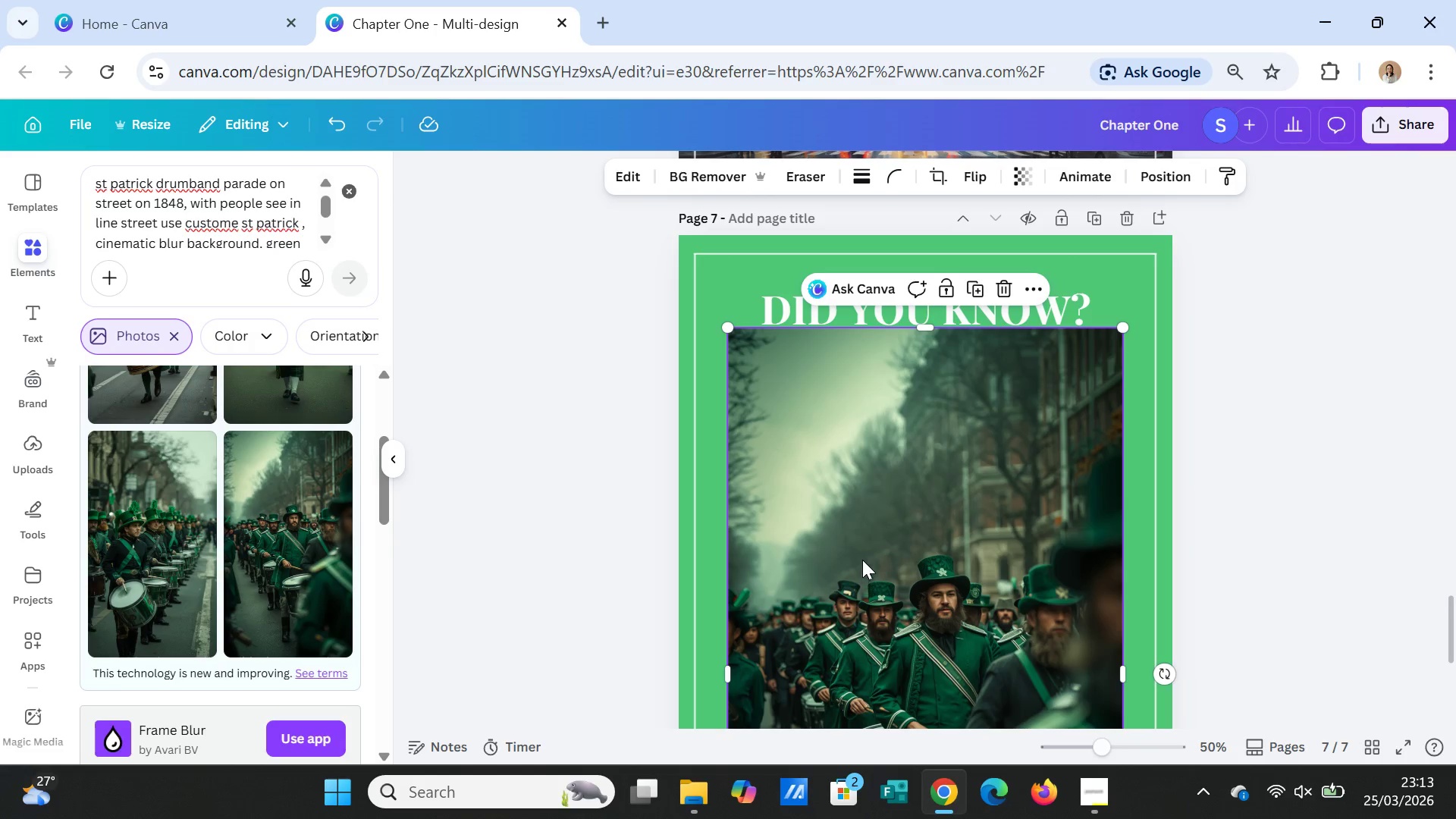 
scroll: coordinate [1081, 539], scroll_direction: down, amount: 2.0
 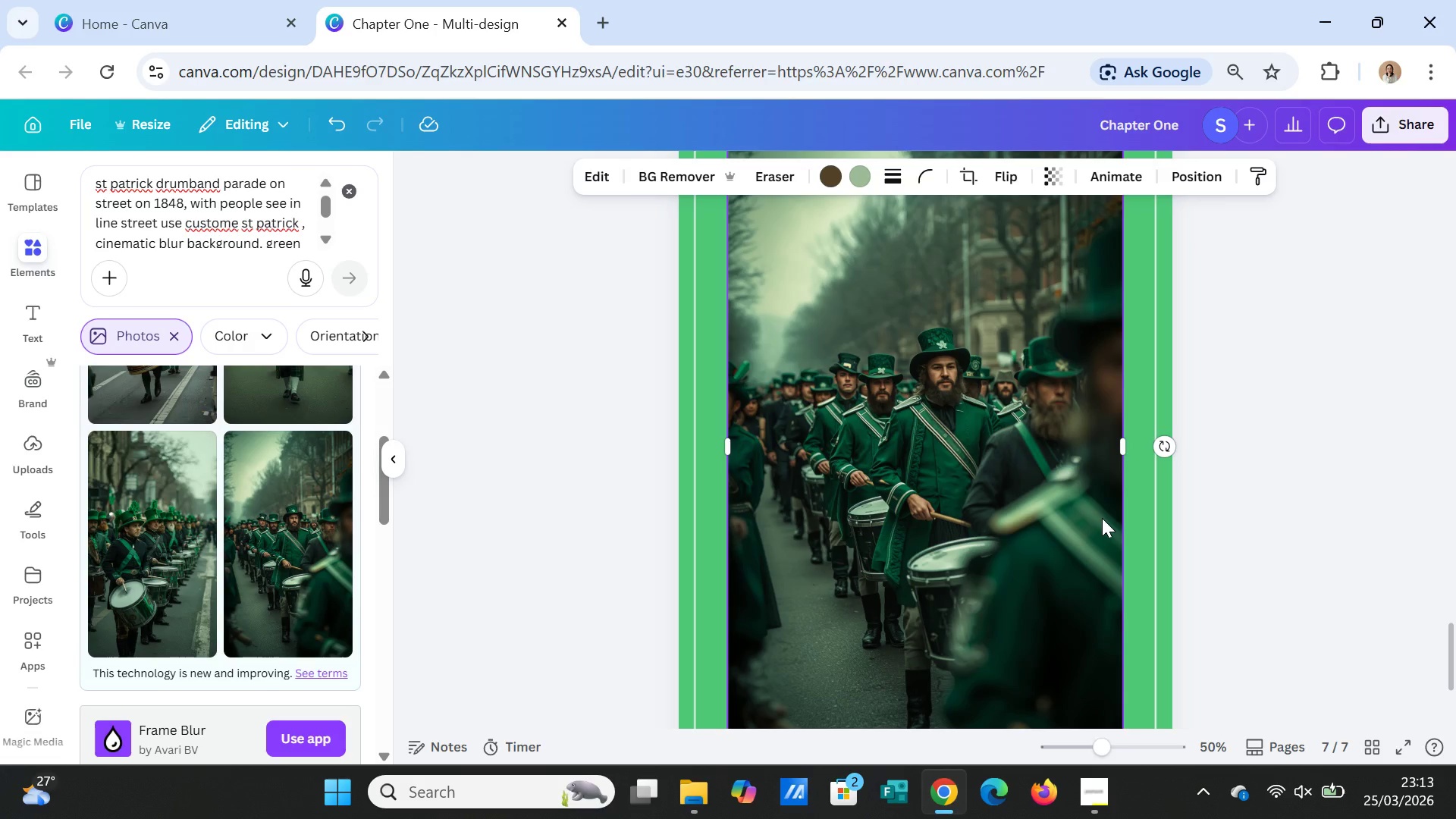 
scroll: coordinate [1102, 518], scroll_direction: up, amount: 2.0
 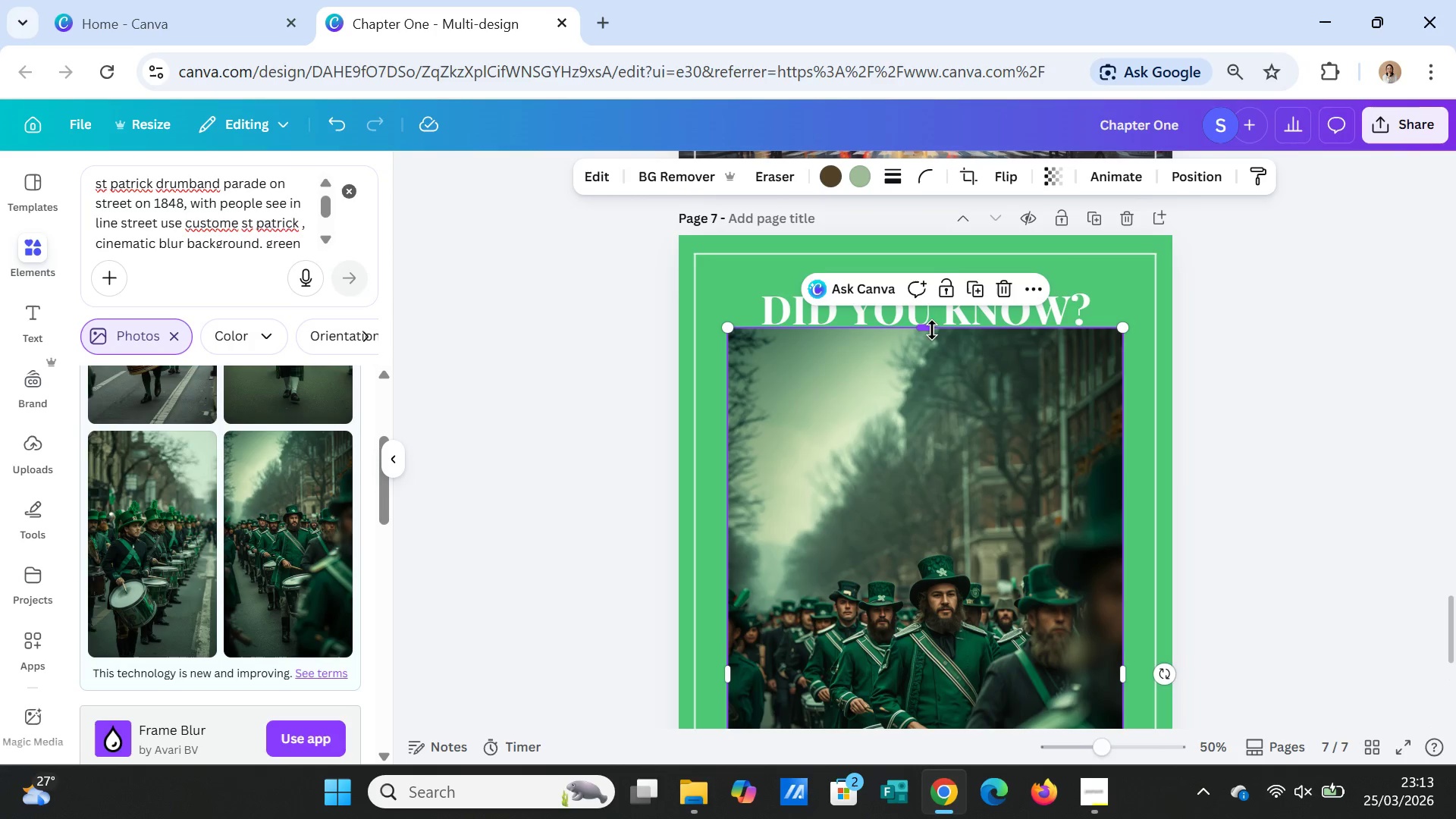 
left_click_drag(start_coordinate=[924, 328], to_coordinate=[910, 239])
 